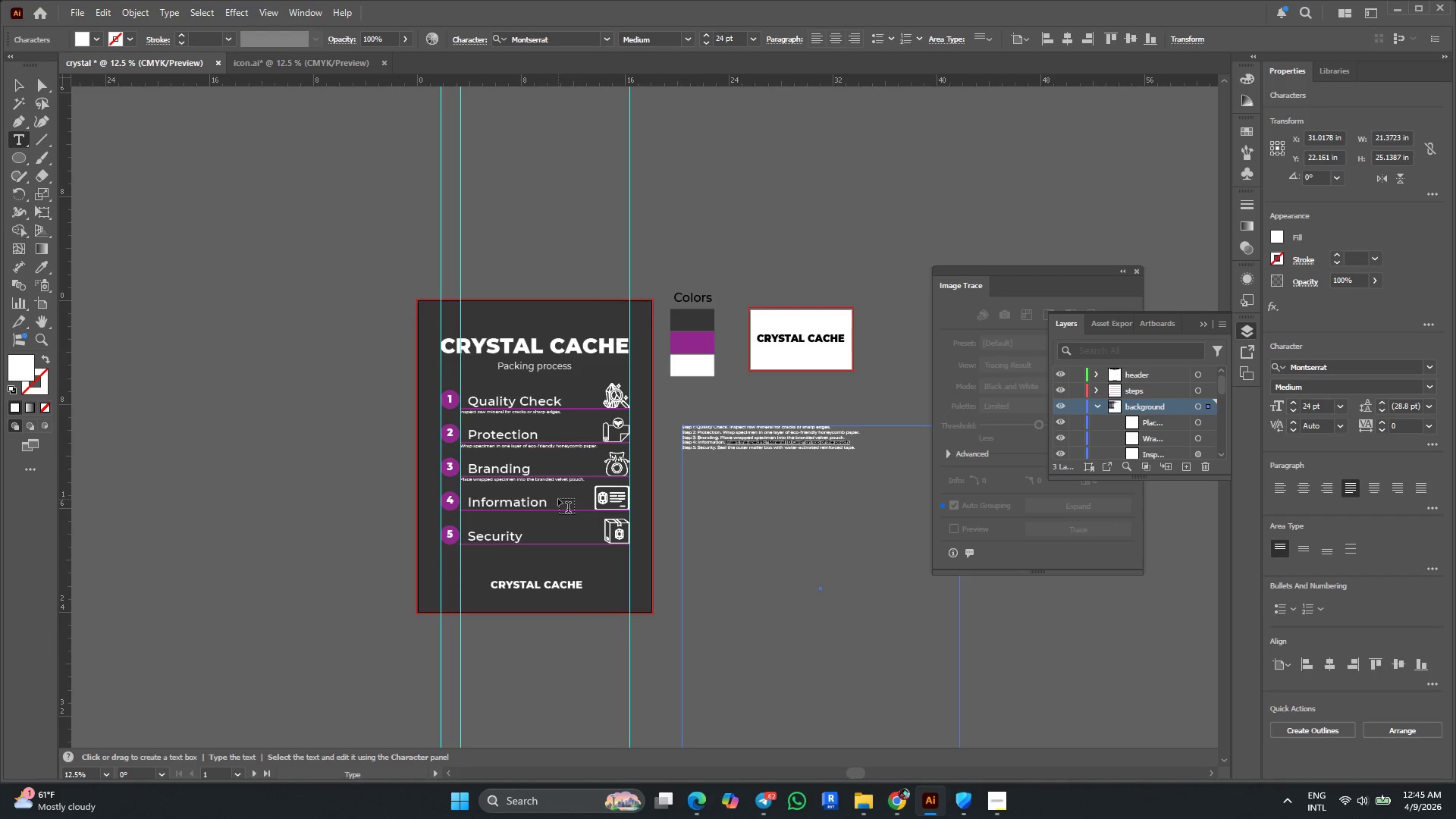 
hold_key(key=AltLeft, duration=0.39)
scroll: coordinate [500, 501], scroll_direction: up, amount: 4.0
 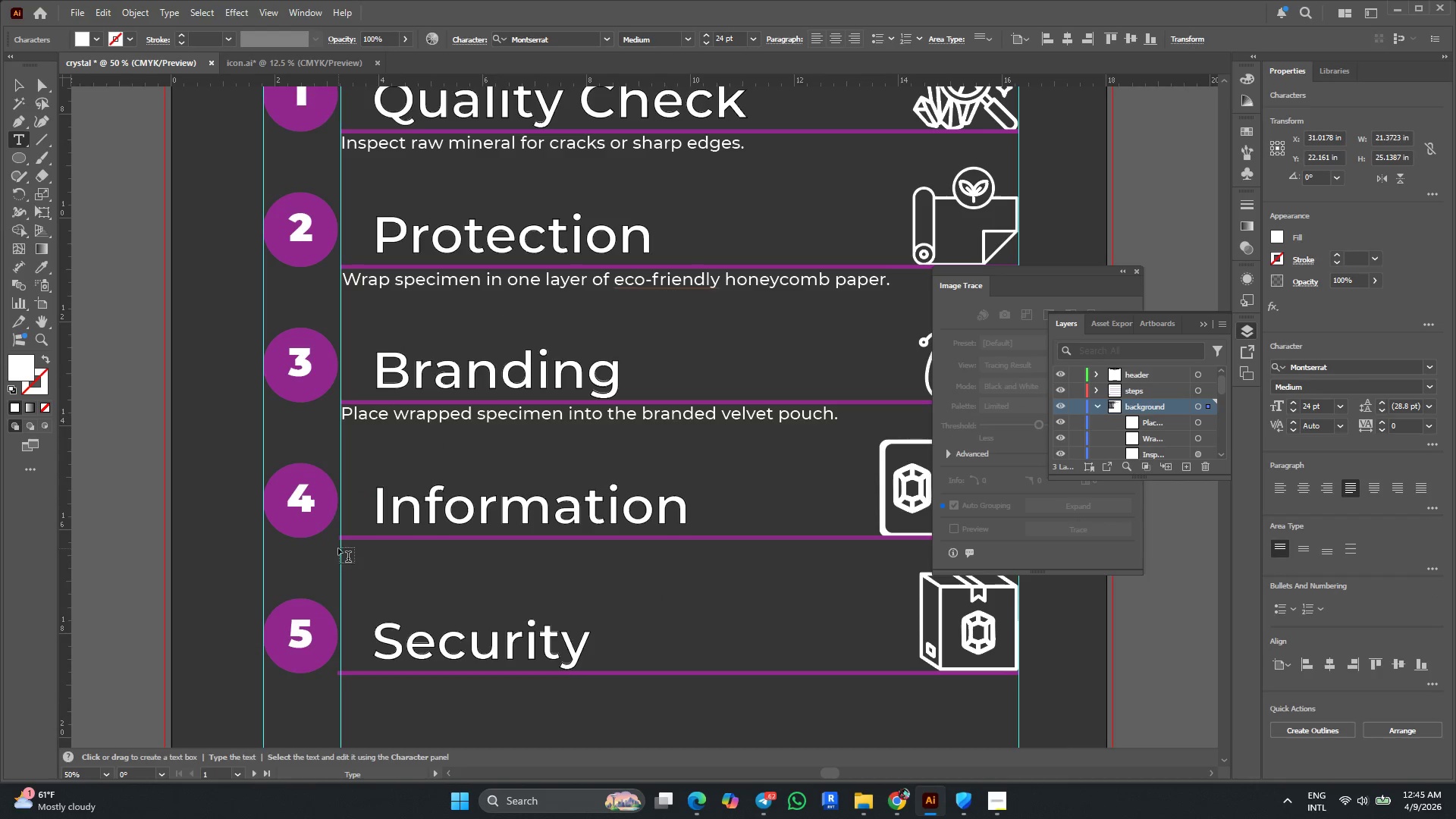 
left_click([340, 548])
 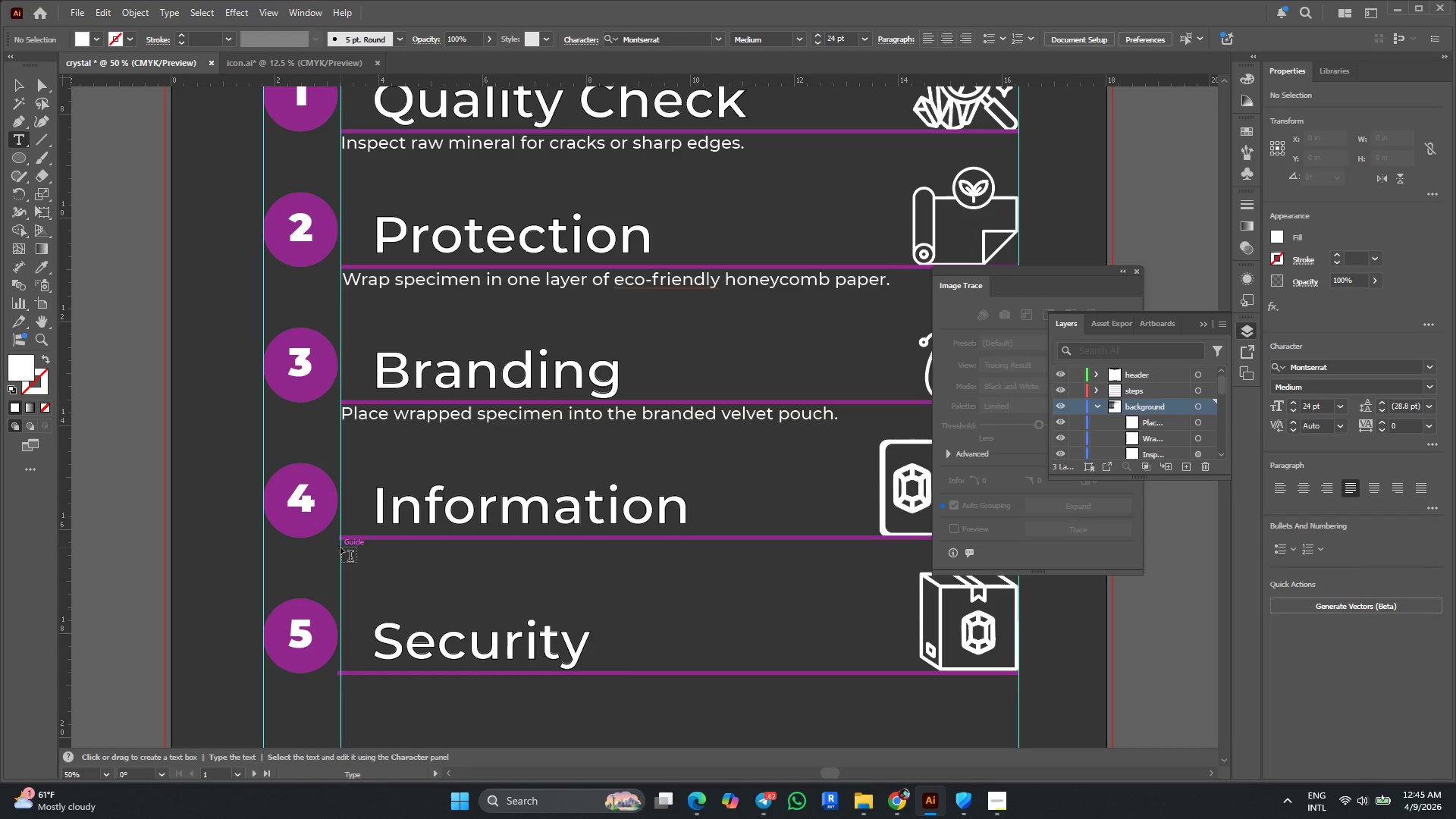 
left_click([340, 548])
 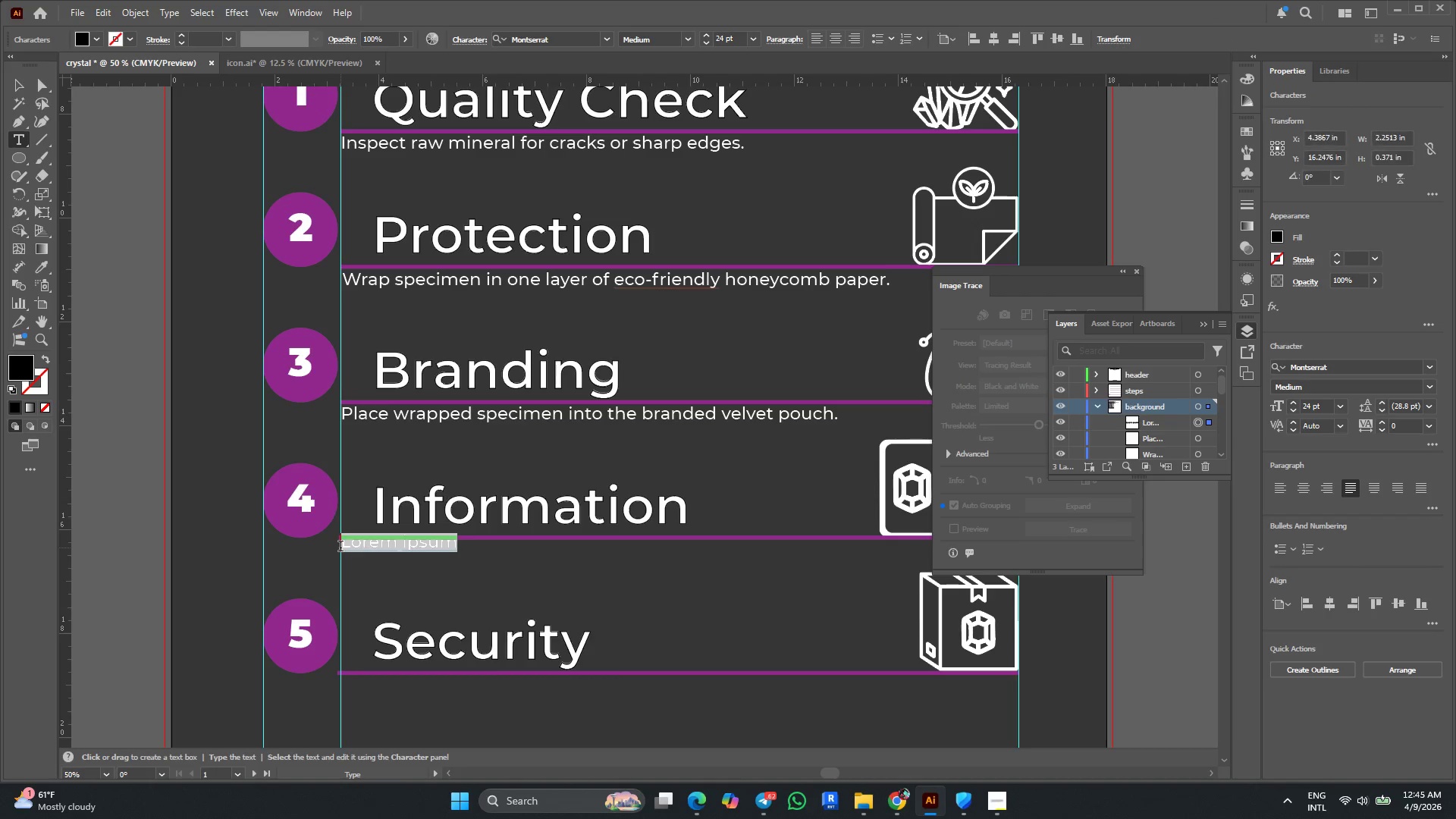 
key(Control+V)
 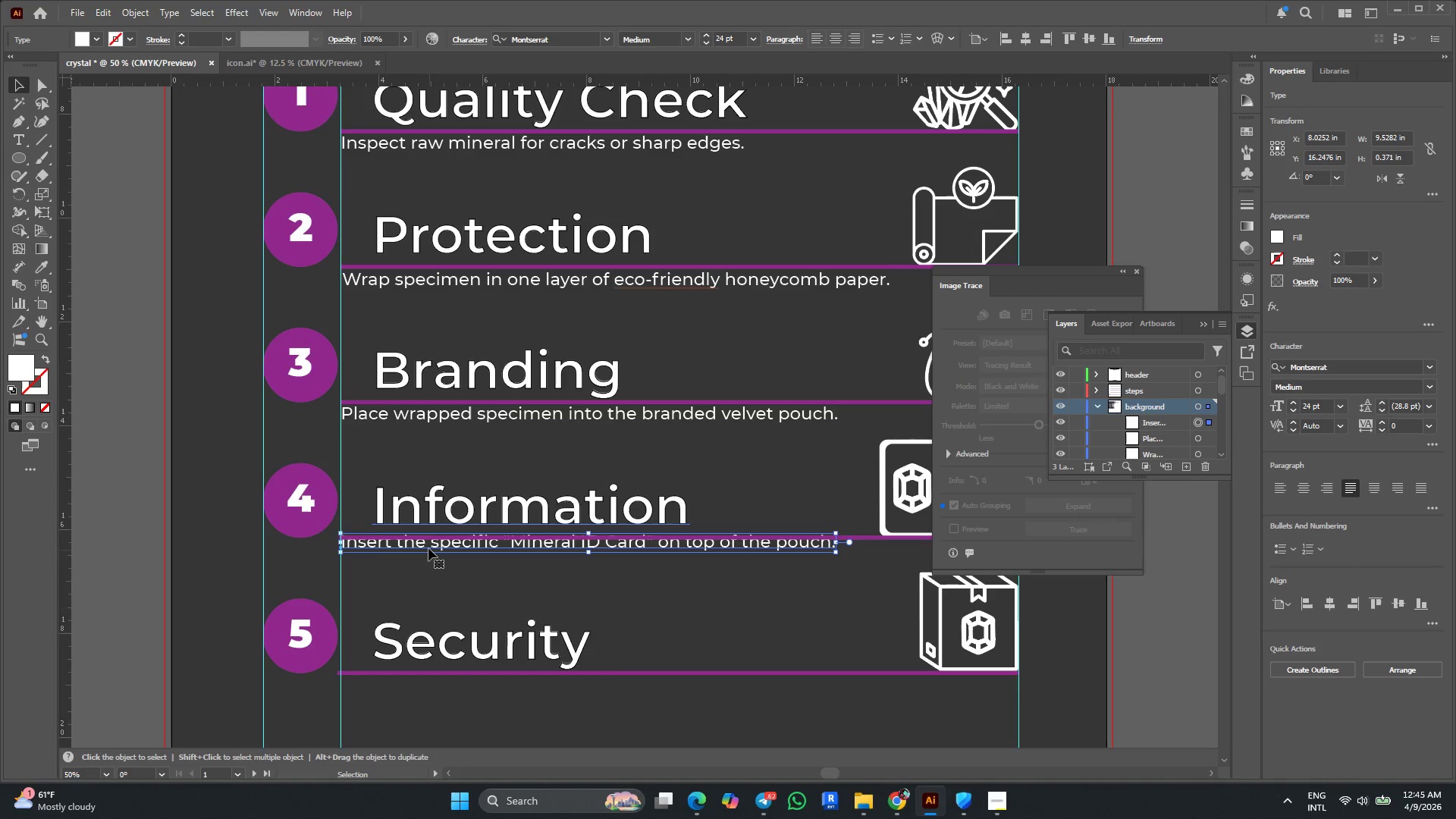 
left_click_drag(start_coordinate=[423, 539], to_coordinate=[424, 551])
 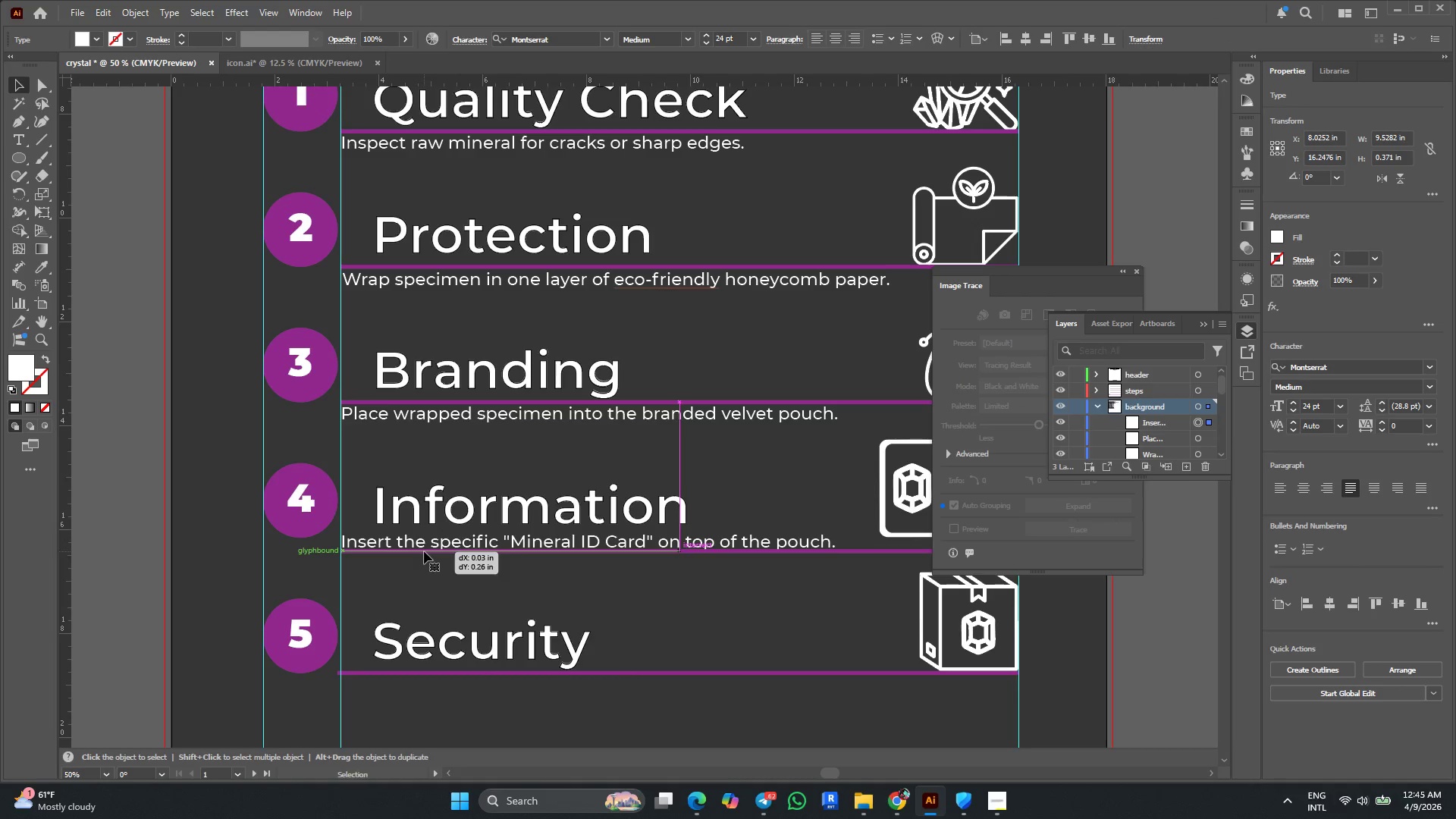 
key(Control+Z)
 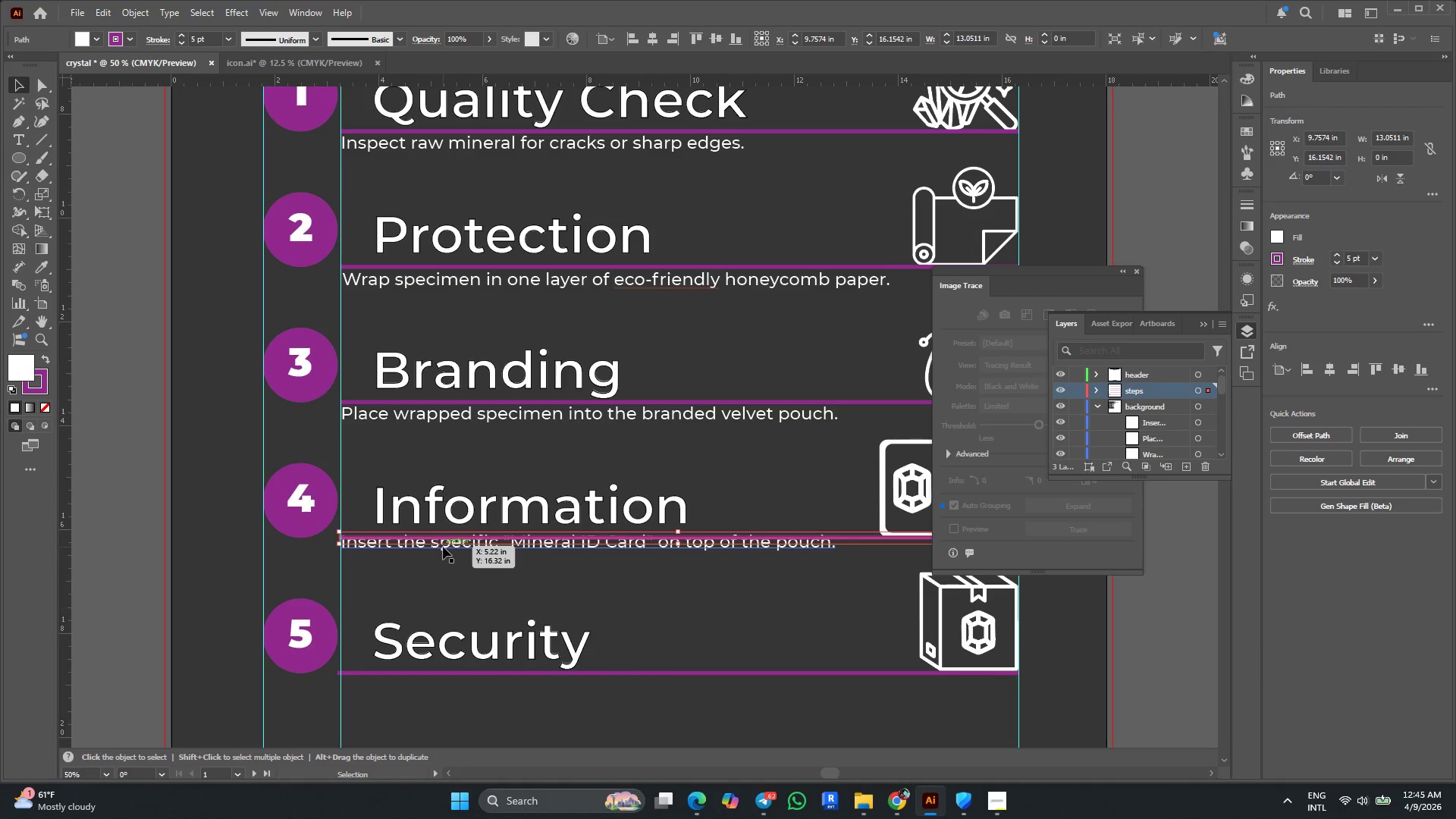 
left_click_drag(start_coordinate=[444, 546], to_coordinate=[444, 554])
 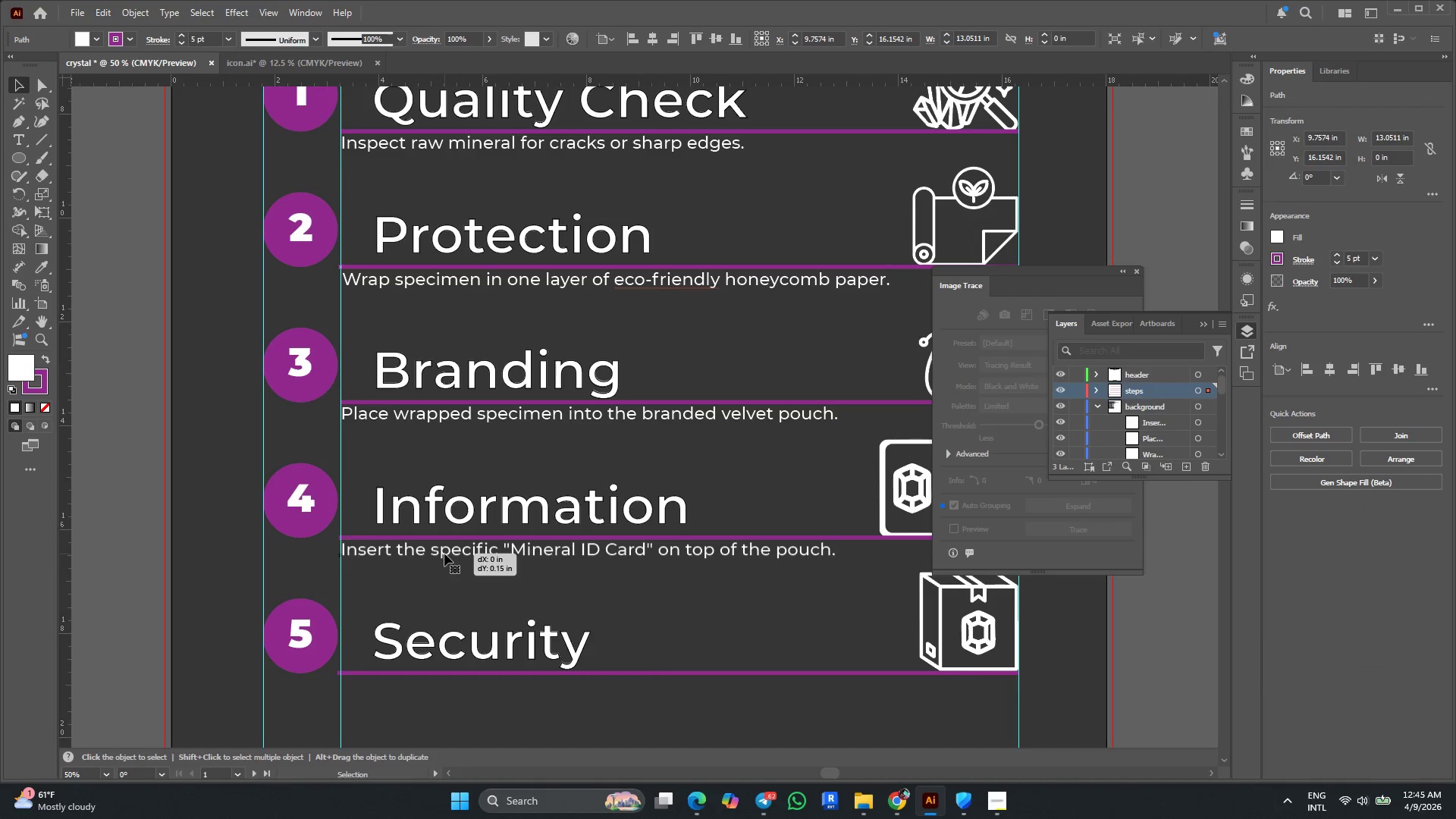 
hold_key(key=AltLeft, duration=0.33)
 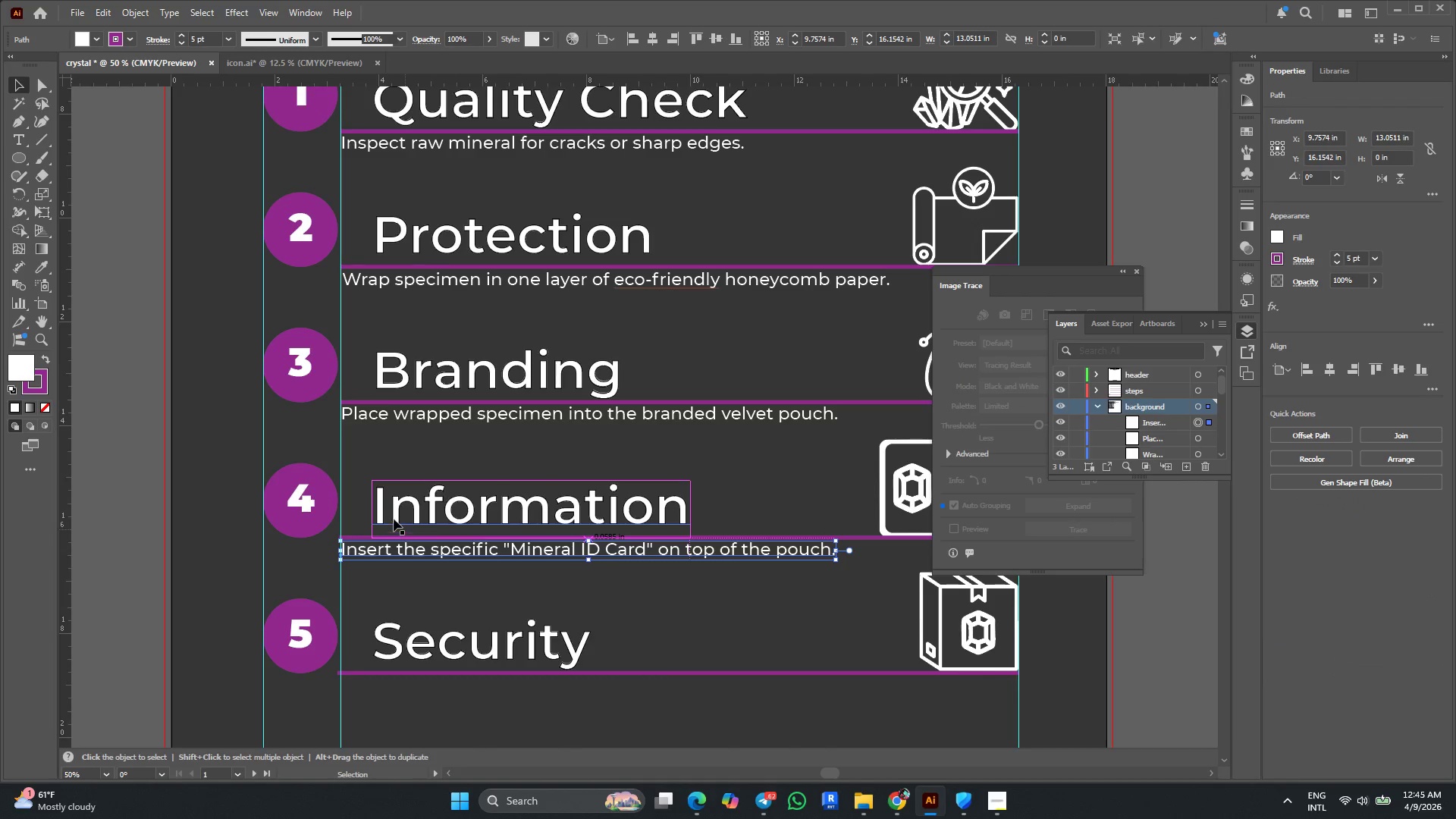 
scroll: coordinate [371, 495], scroll_direction: down, amount: 2.0
 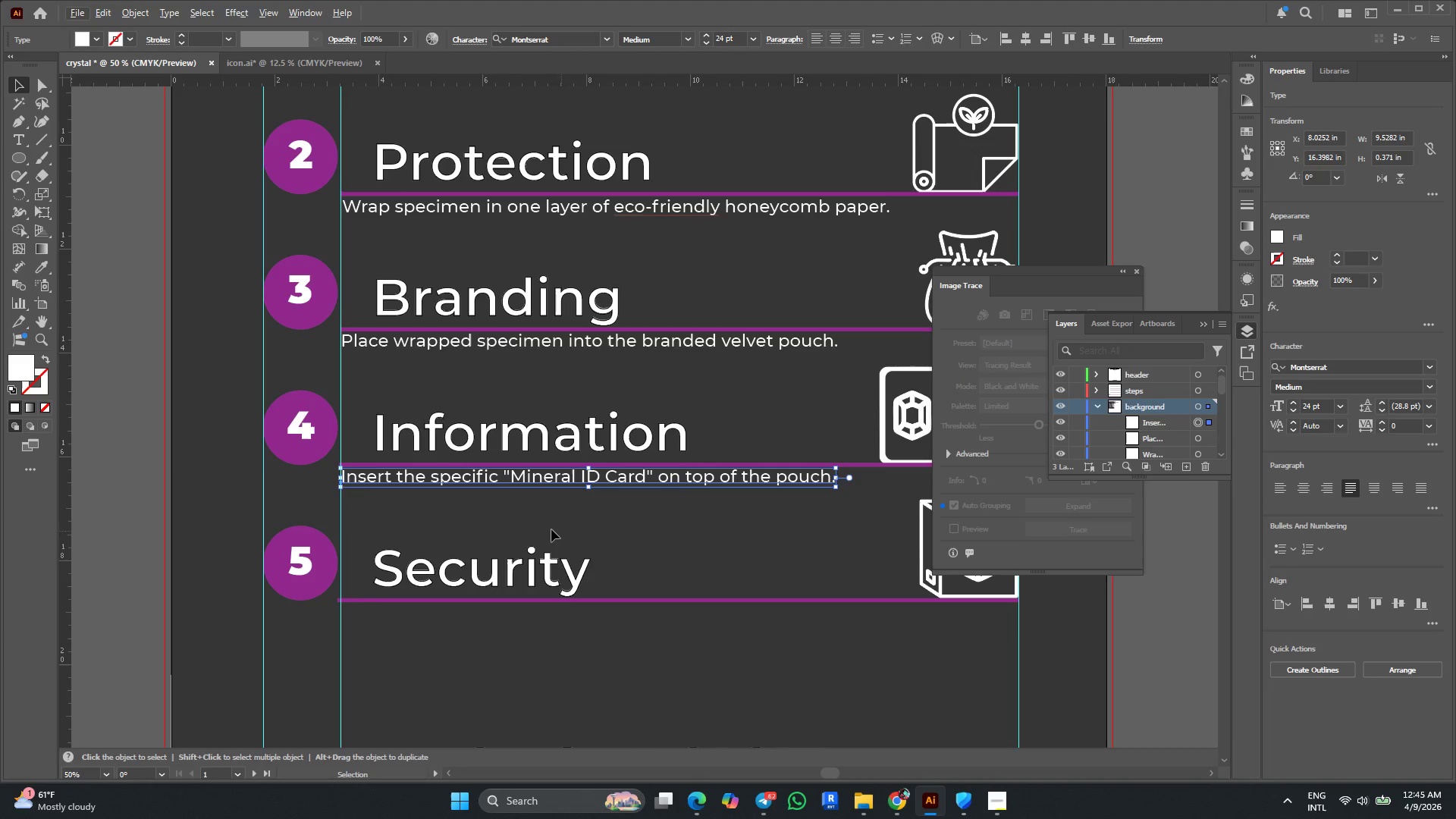 
key(Alt+AltLeft)
 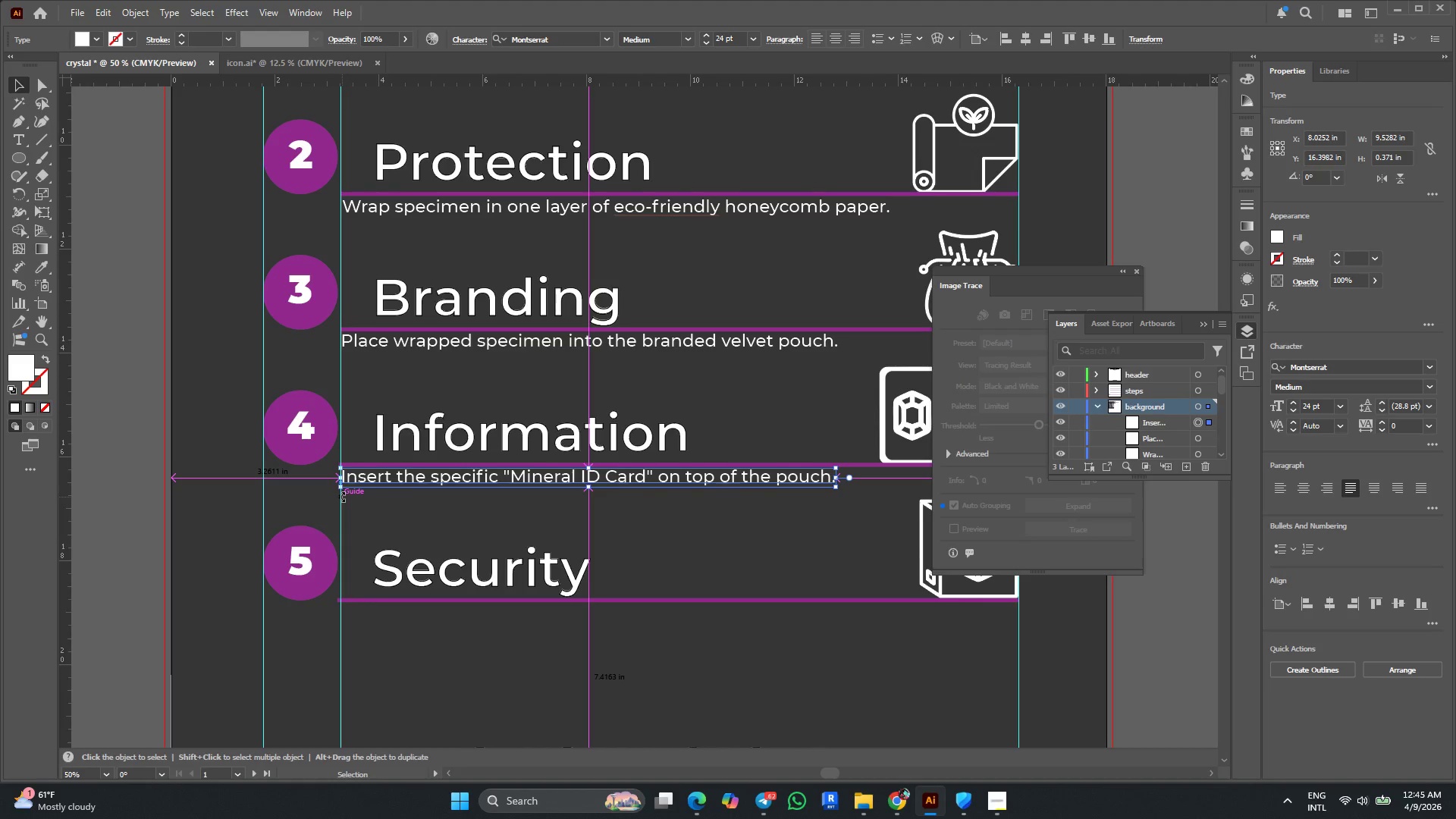 
key(Alt+AltLeft)
 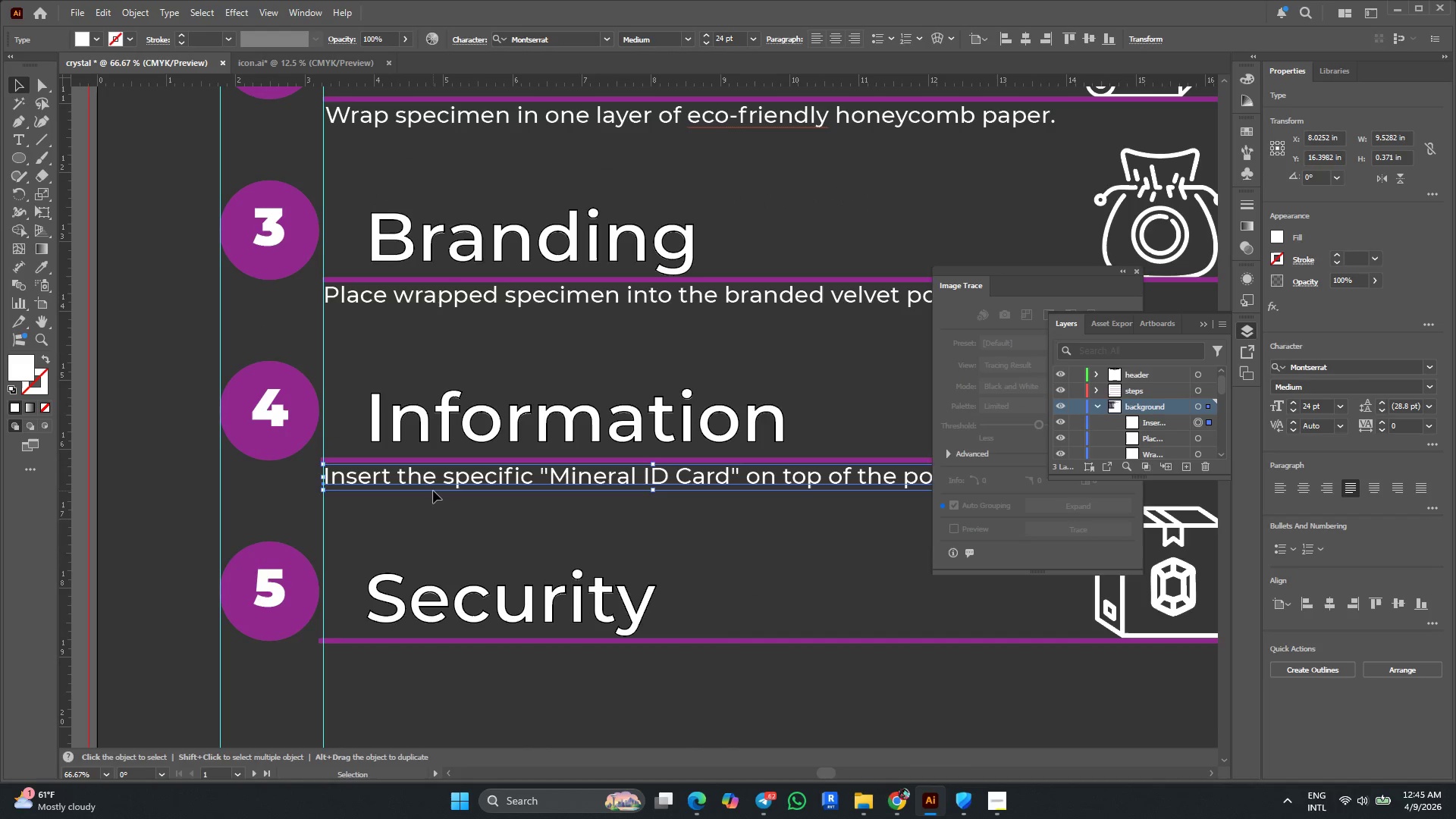 
scroll: coordinate [394, 460], scroll_direction: up, amount: 1.0
 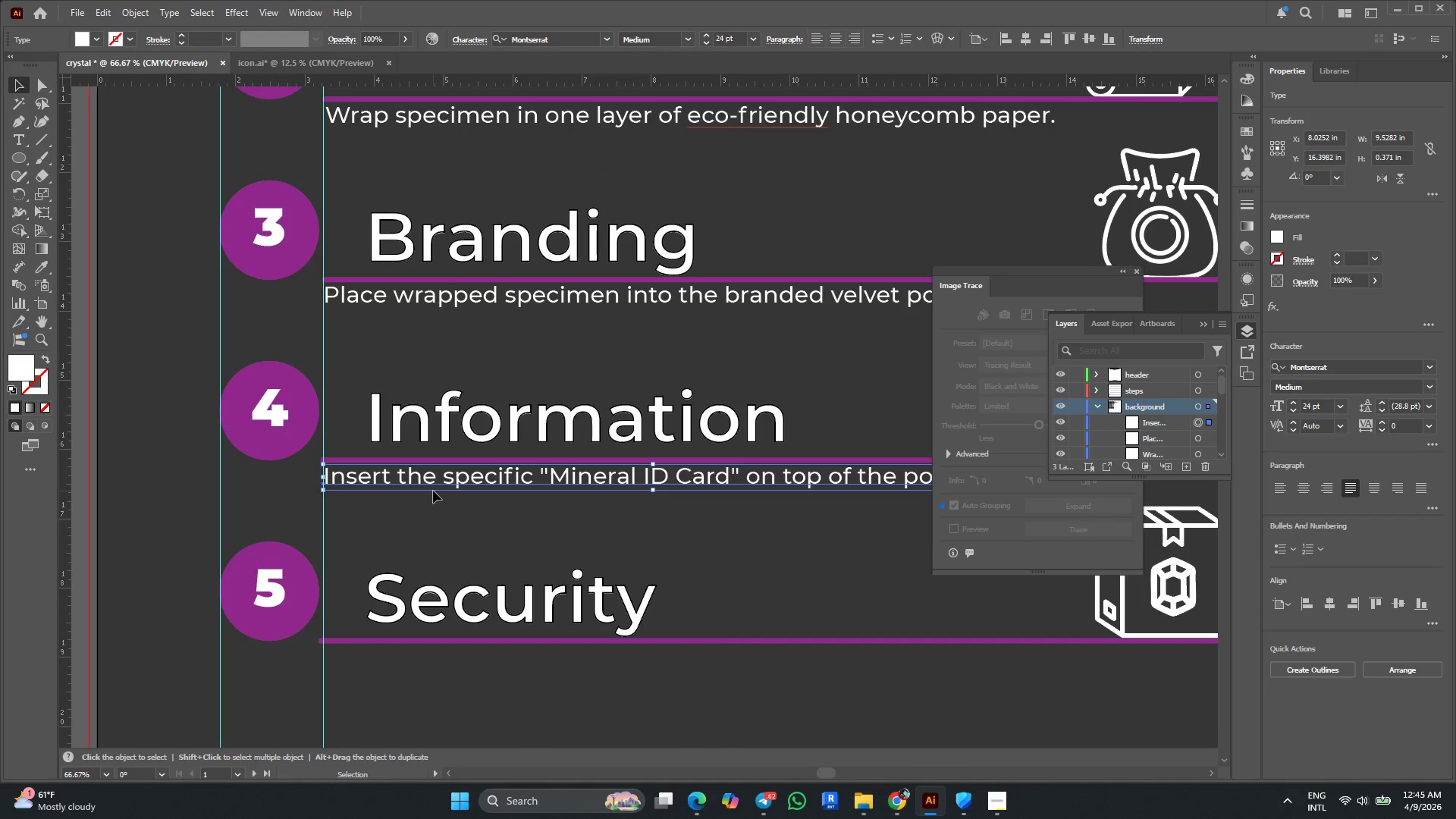 
key(ArrowUp)
 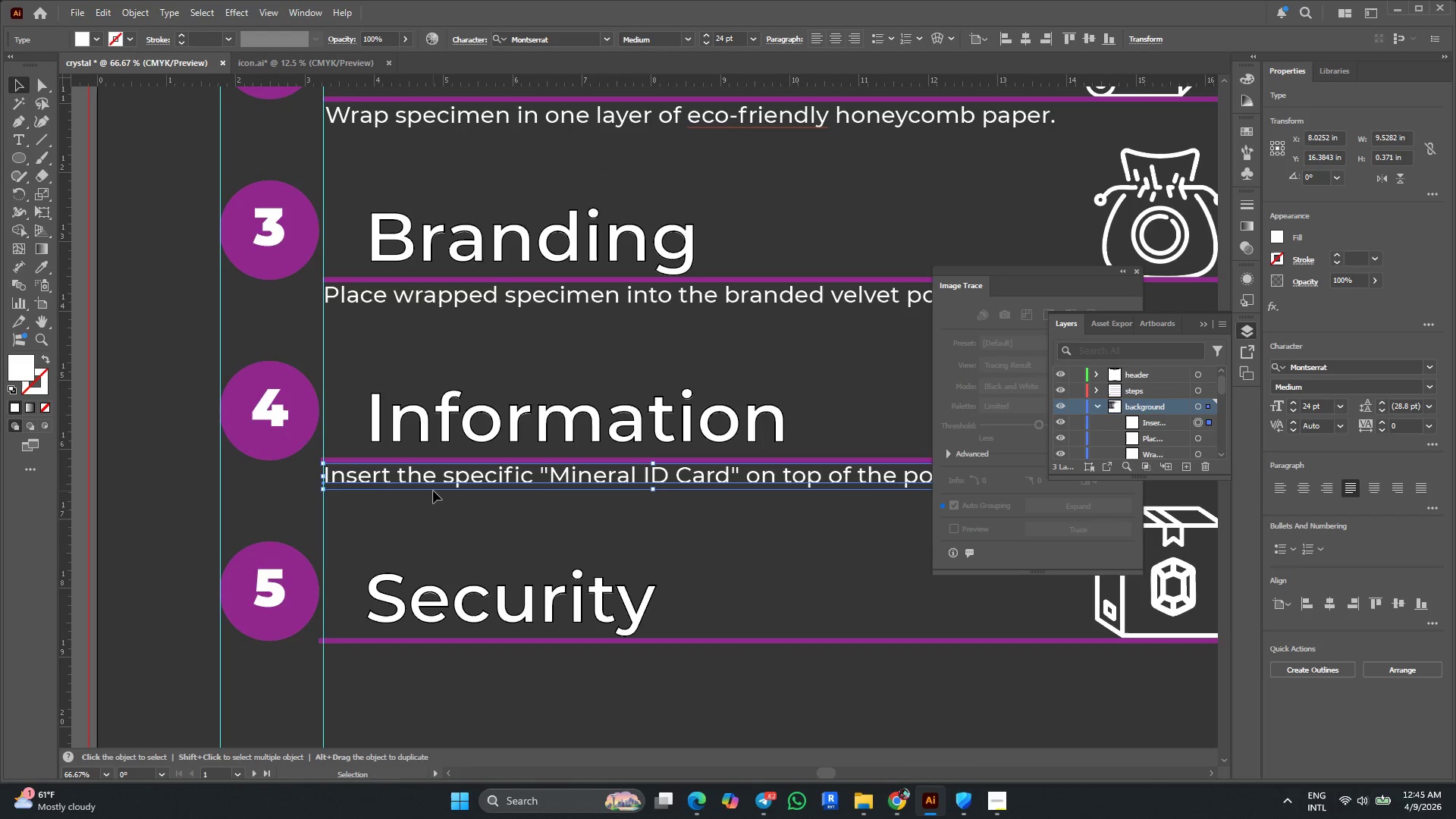 
key(ArrowUp)
 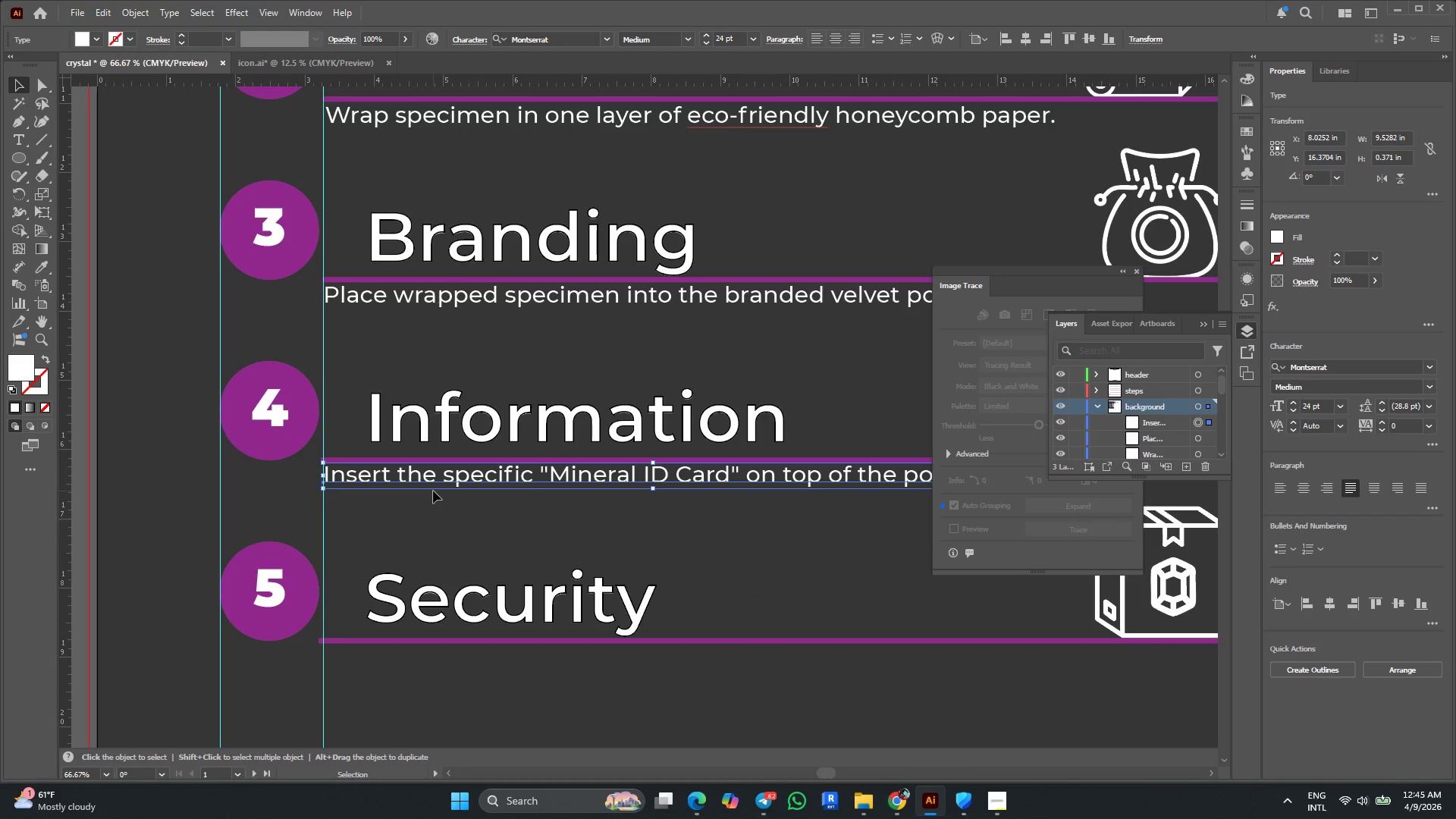 
key(ArrowUp)
 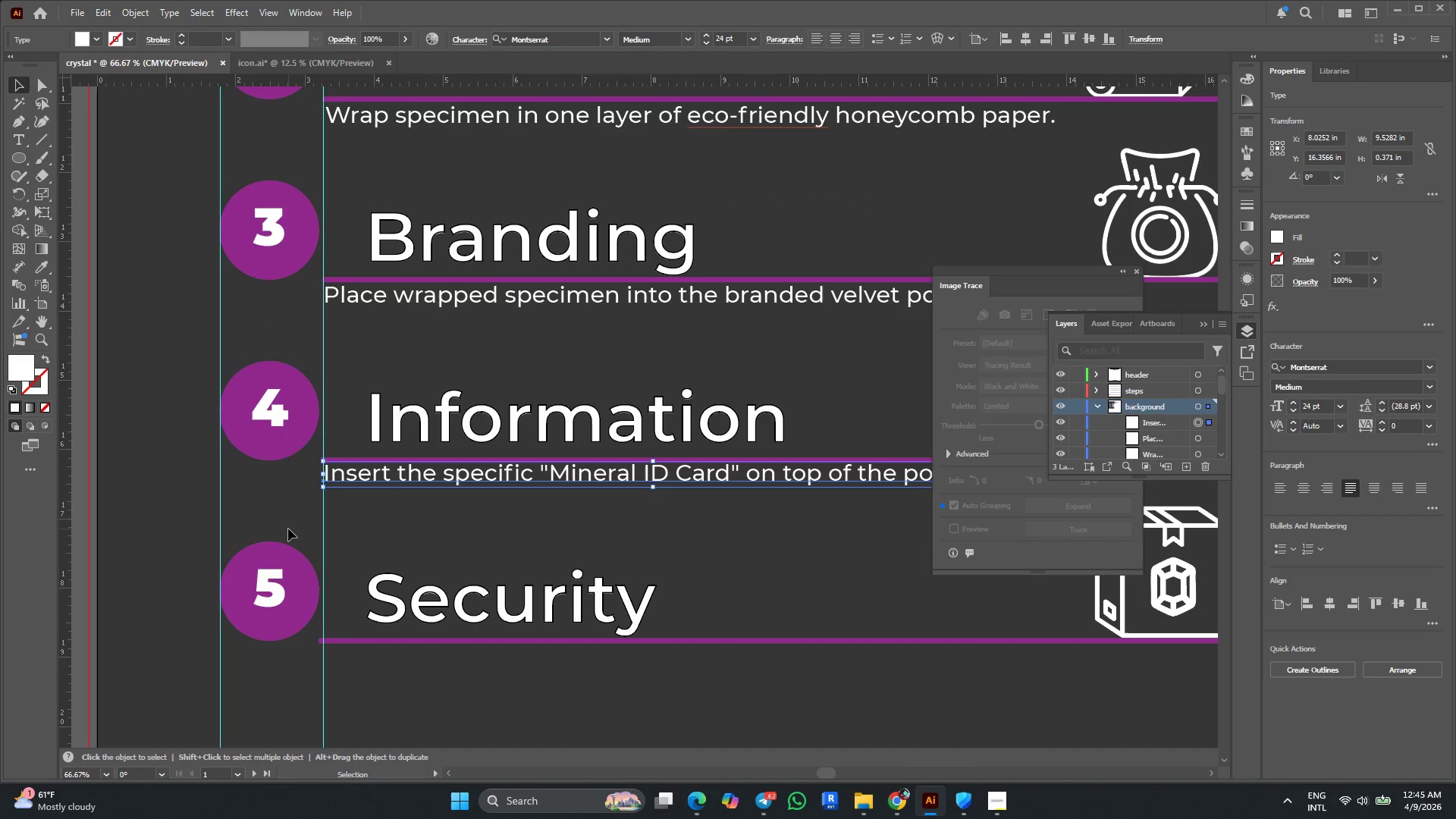 
key(Alt+AltLeft)
 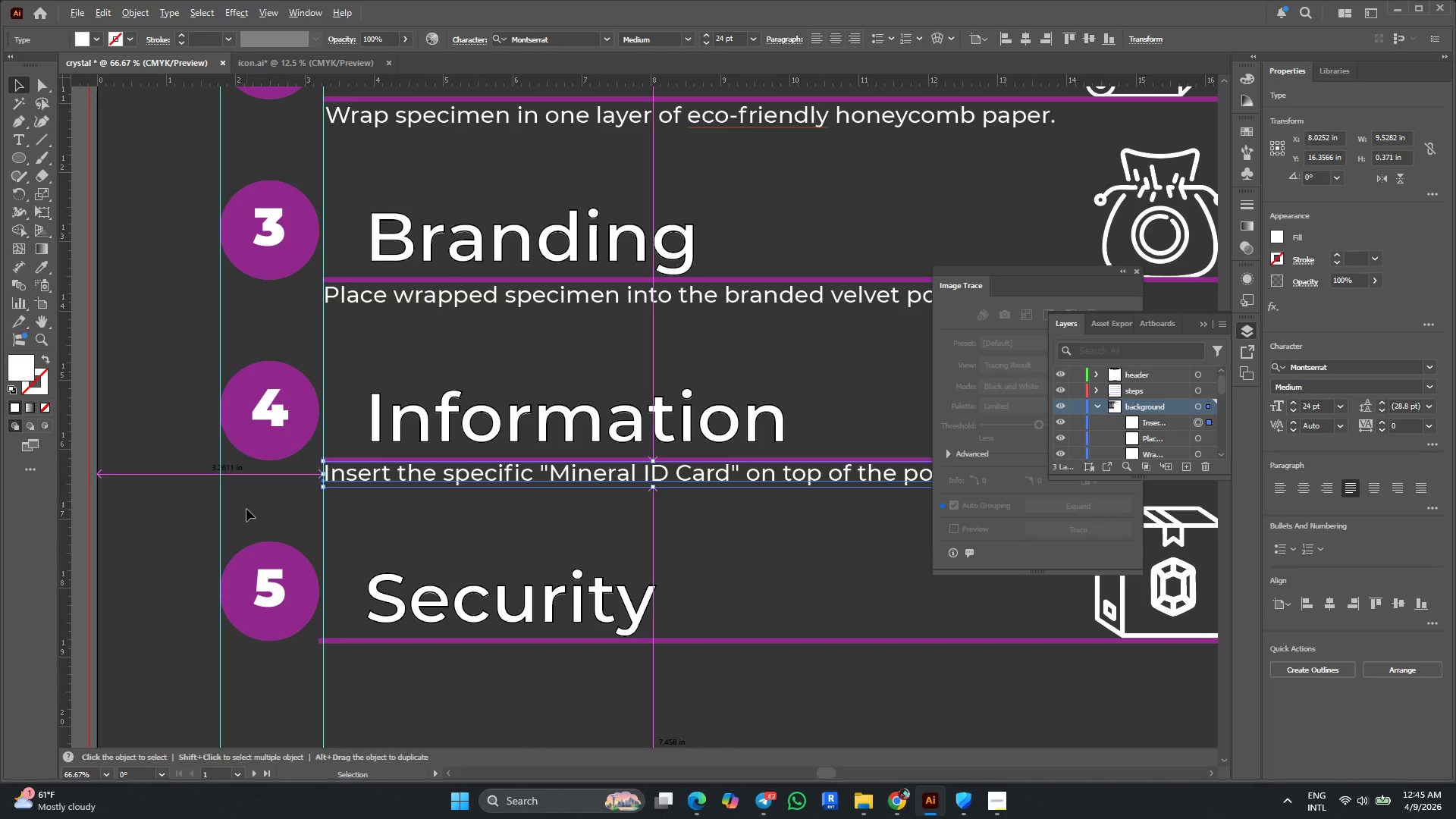 
key(Alt+AltLeft)
 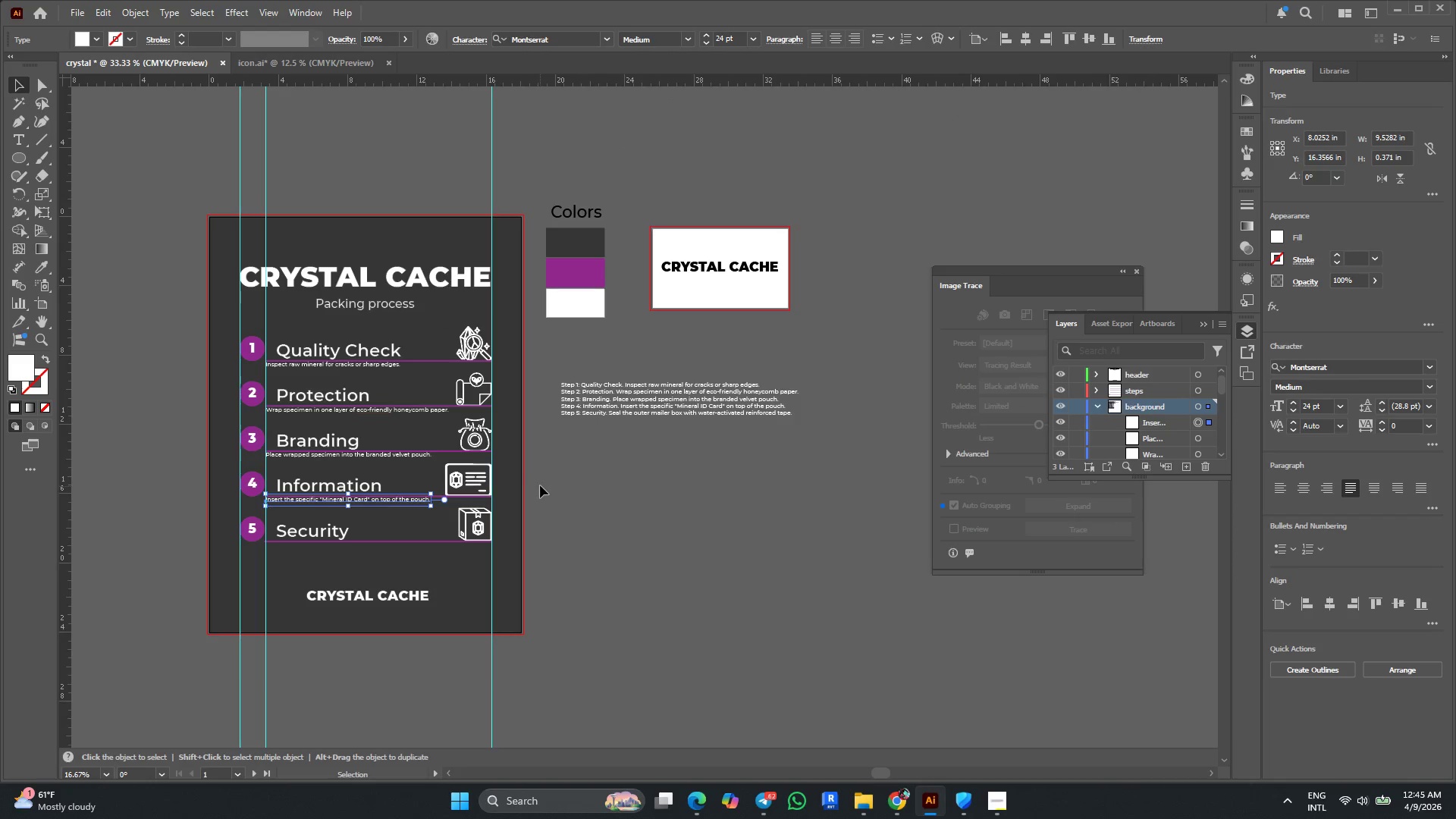 
scroll: coordinate [246, 508], scroll_direction: down, amount: 4.0
 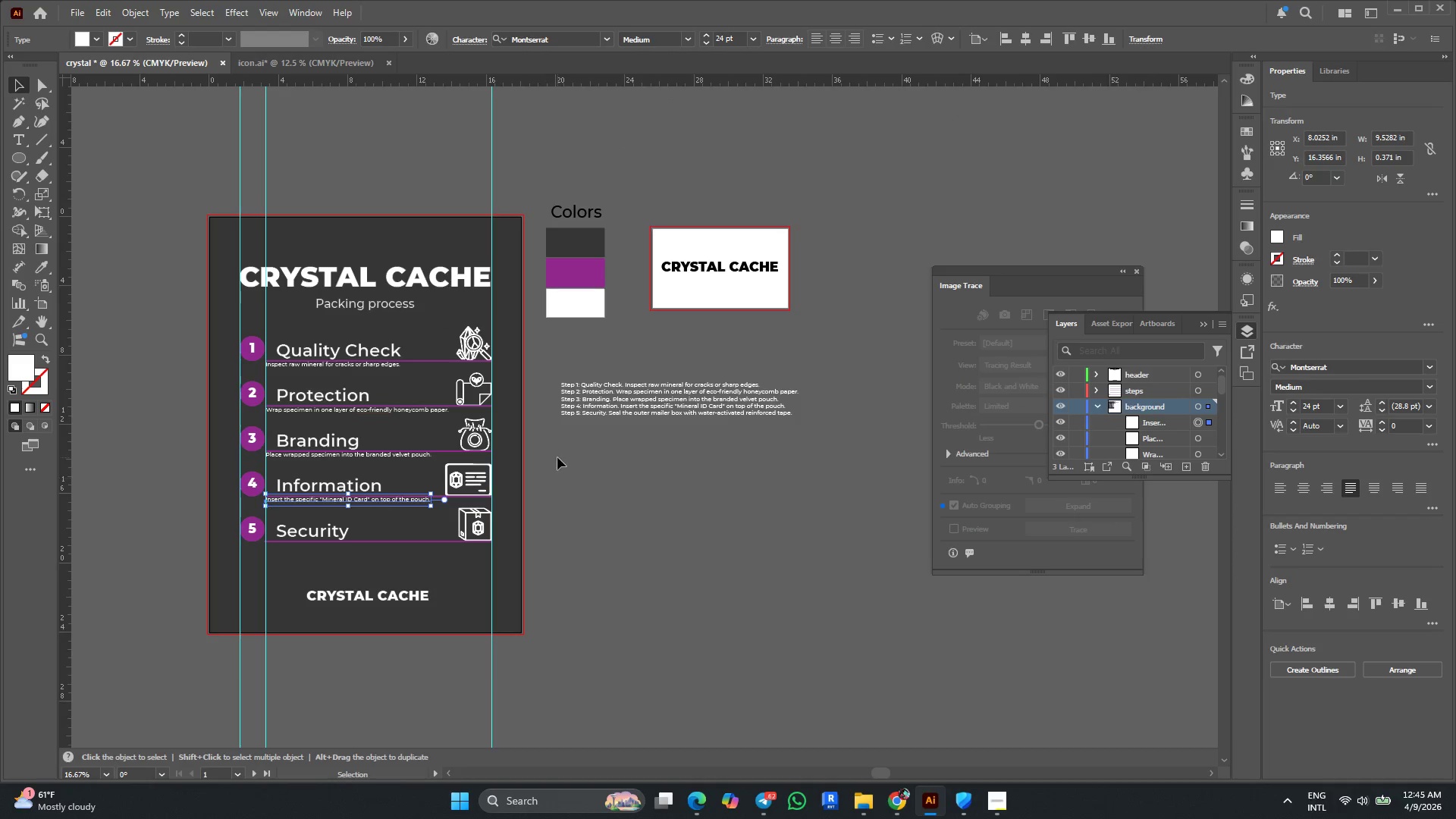 
left_click_drag(start_coordinate=[561, 453], to_coordinate=[566, 453])
 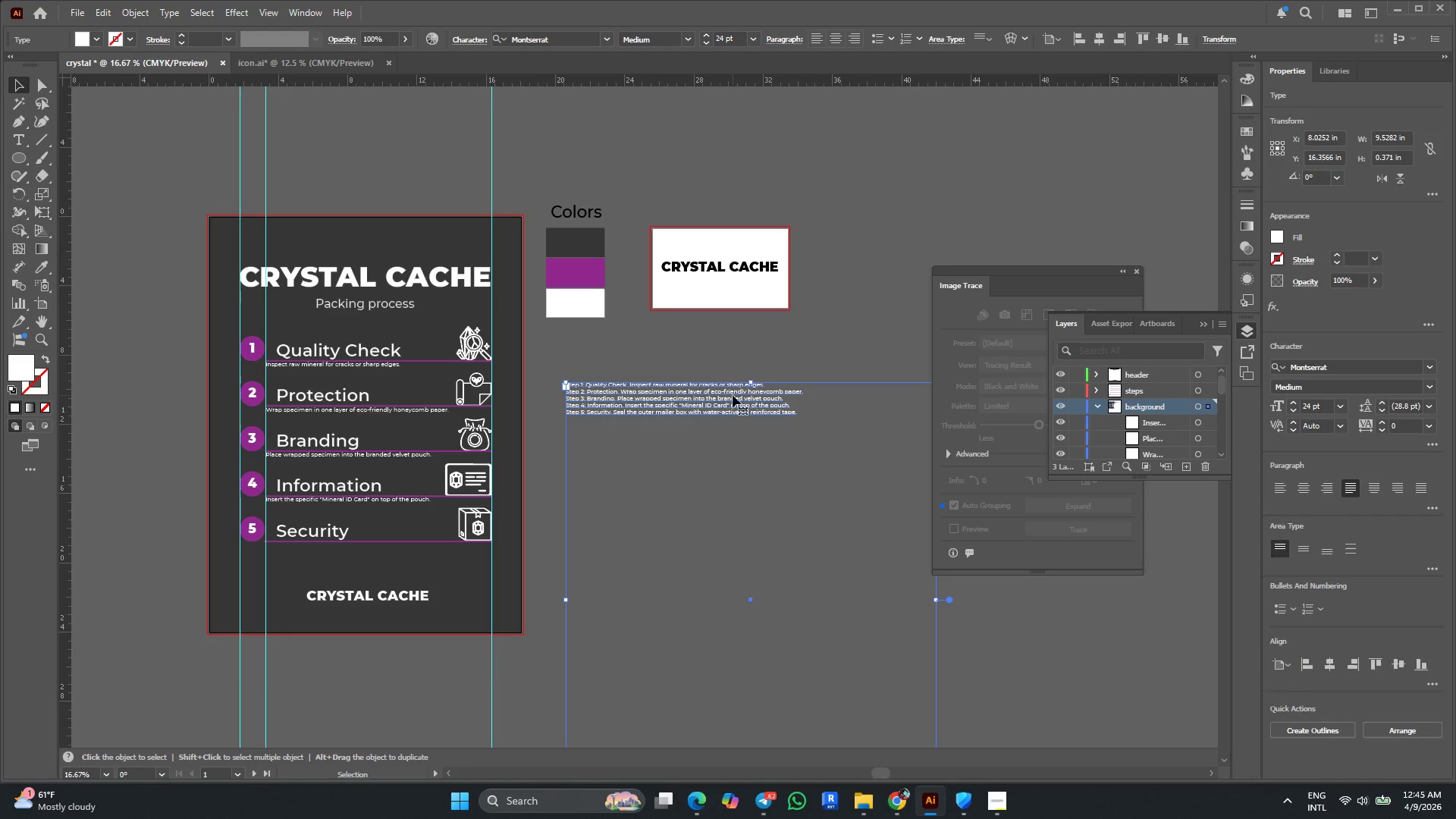 
key(Alt+AltLeft)
 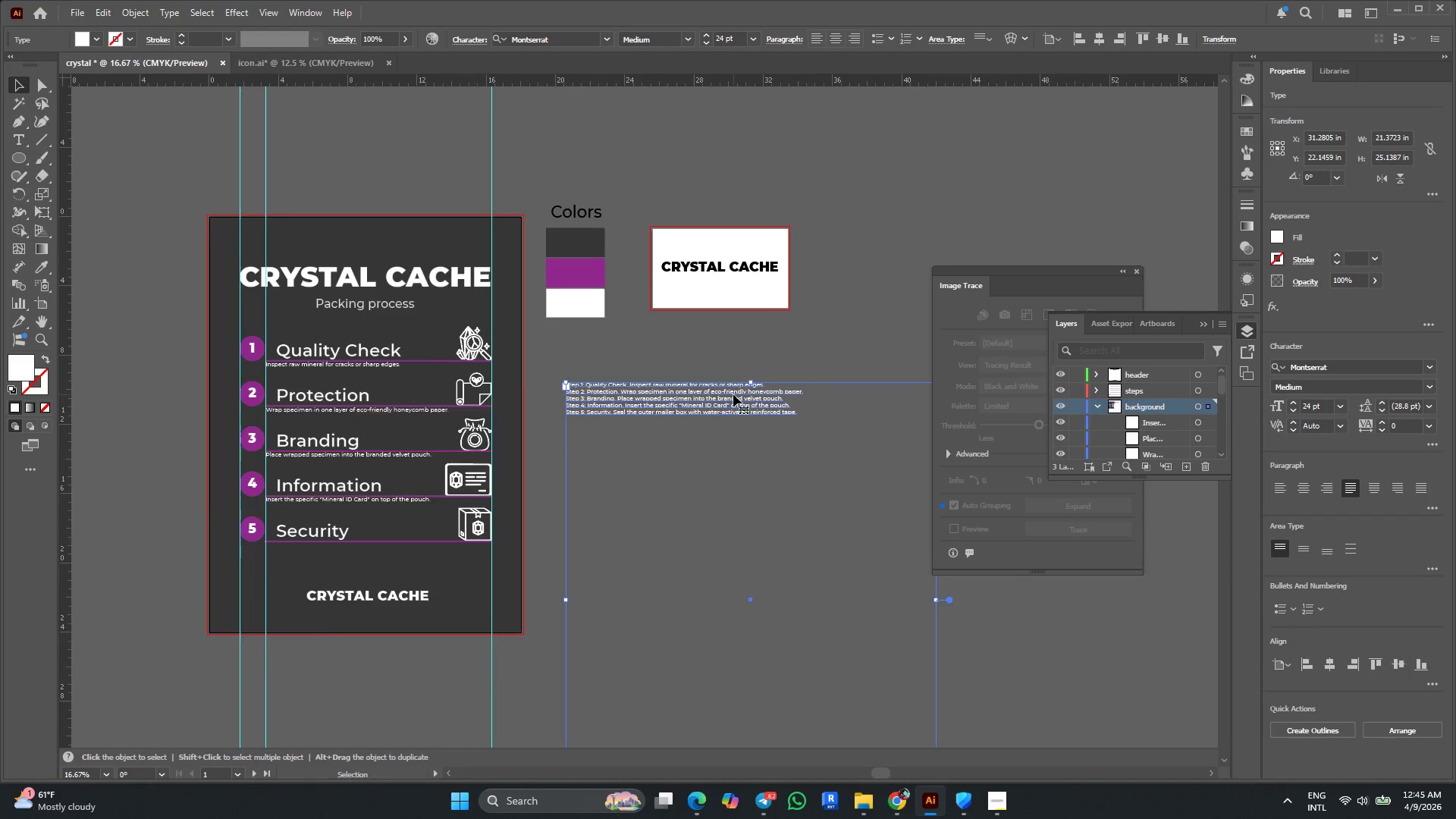 
scroll: coordinate [733, 394], scroll_direction: up, amount: 3.0
 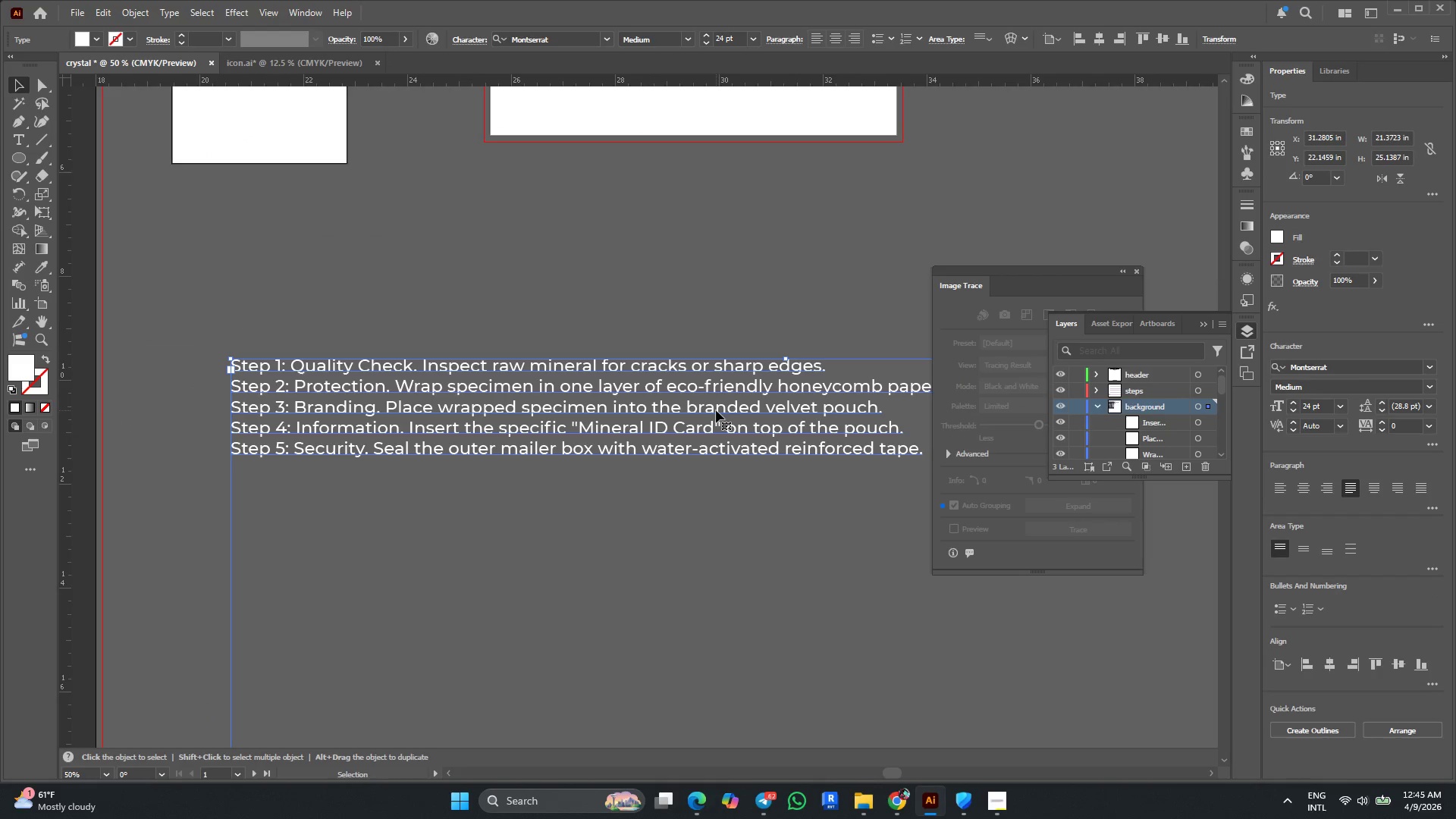 
key(T)
 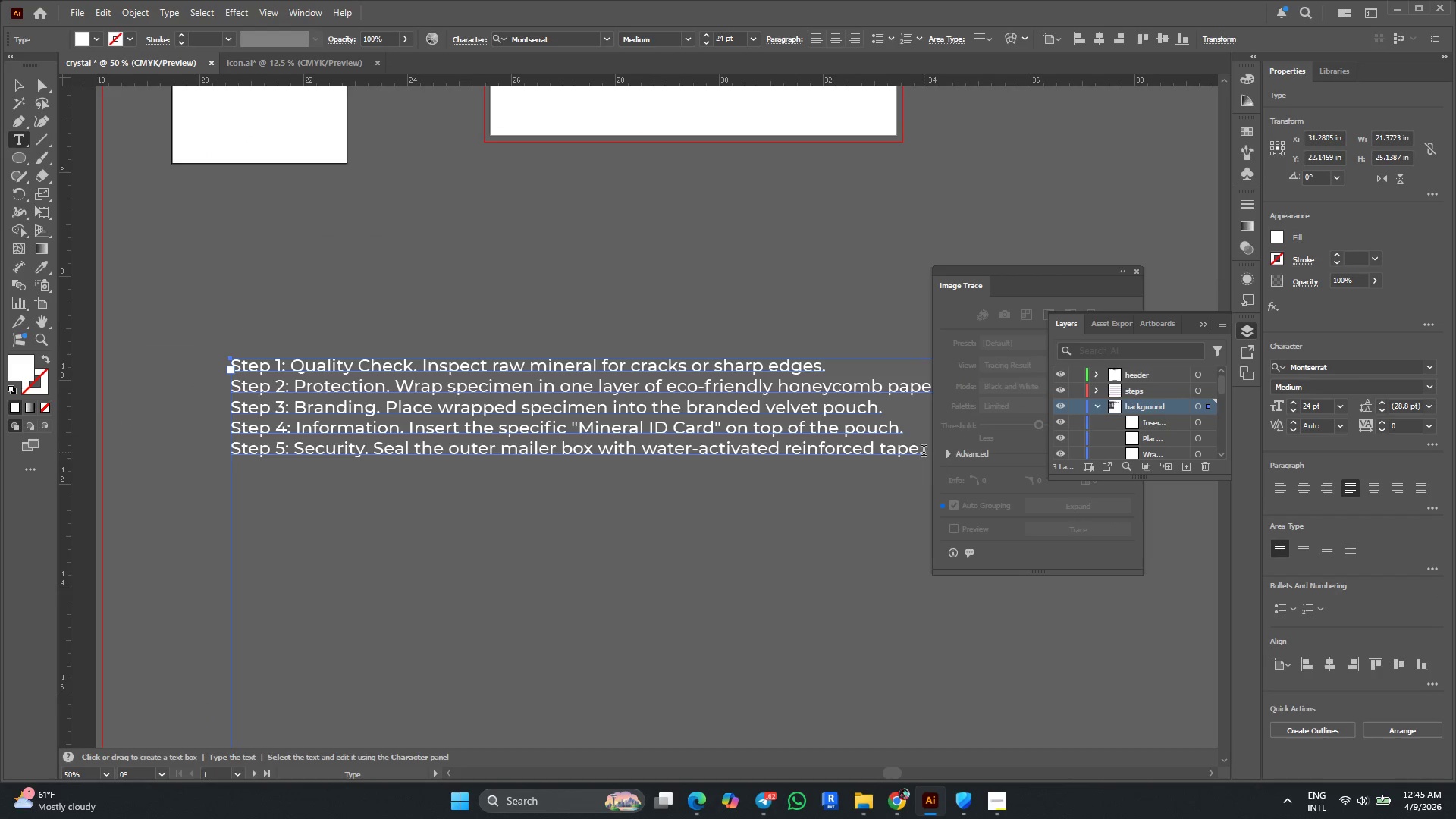 
left_click_drag(start_coordinate=[922, 451], to_coordinate=[374, 482])
 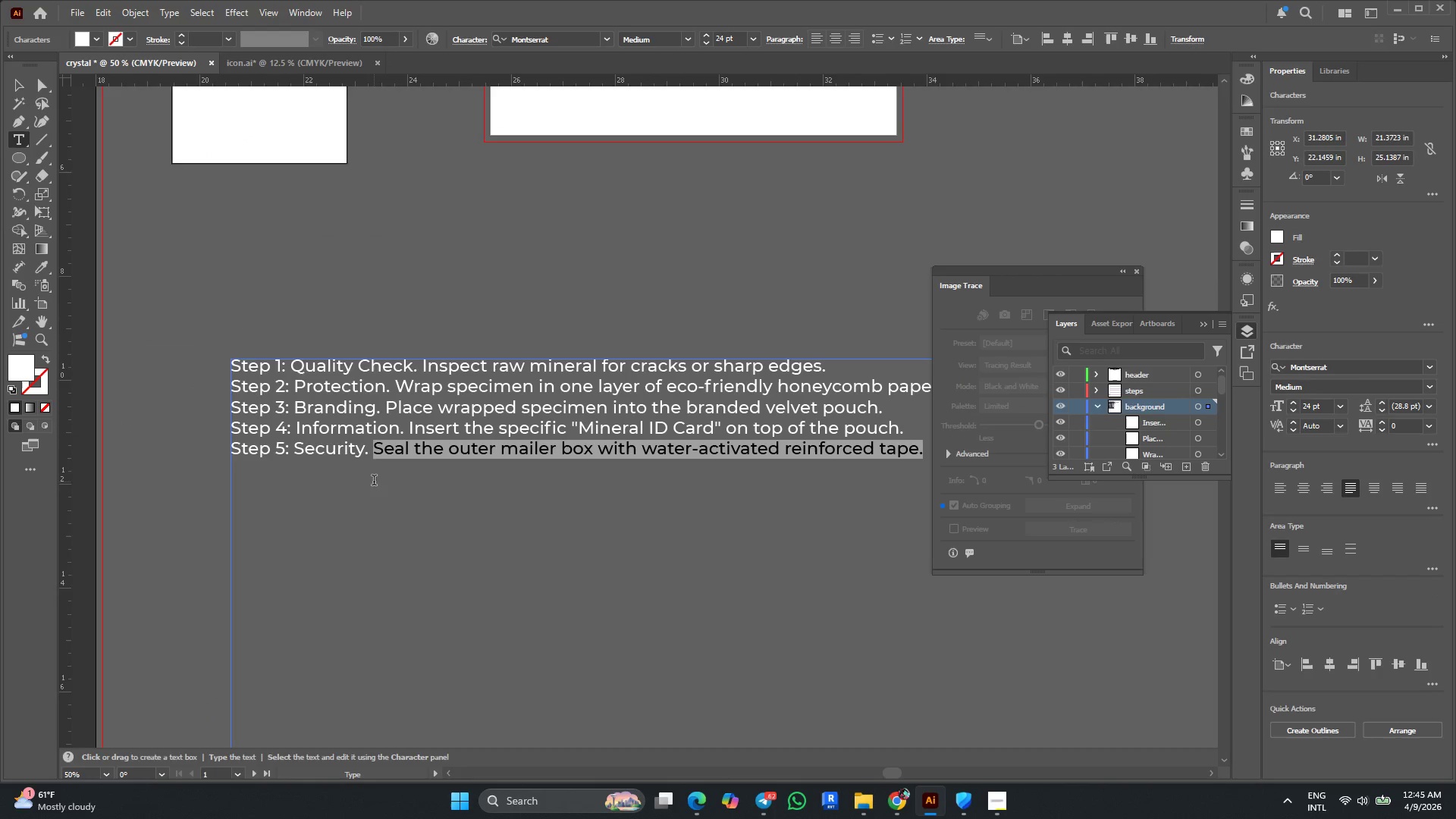 
key(Control+C)
 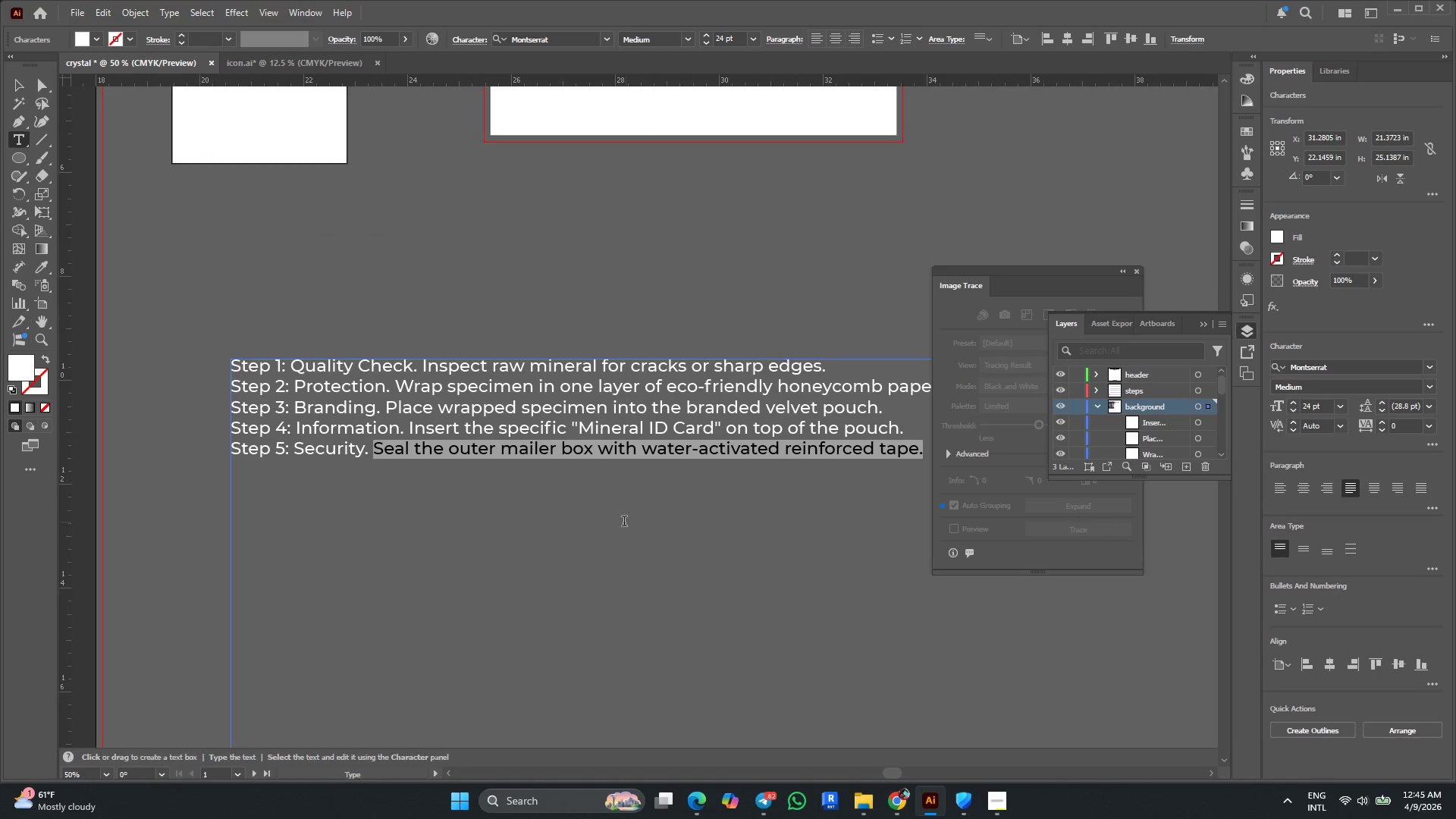 
hold_key(key=AltLeft, duration=0.55)
hold_key(key=AltLeft, duration=0.33)
scroll: coordinate [763, 500], scroll_direction: down, amount: 7.0
 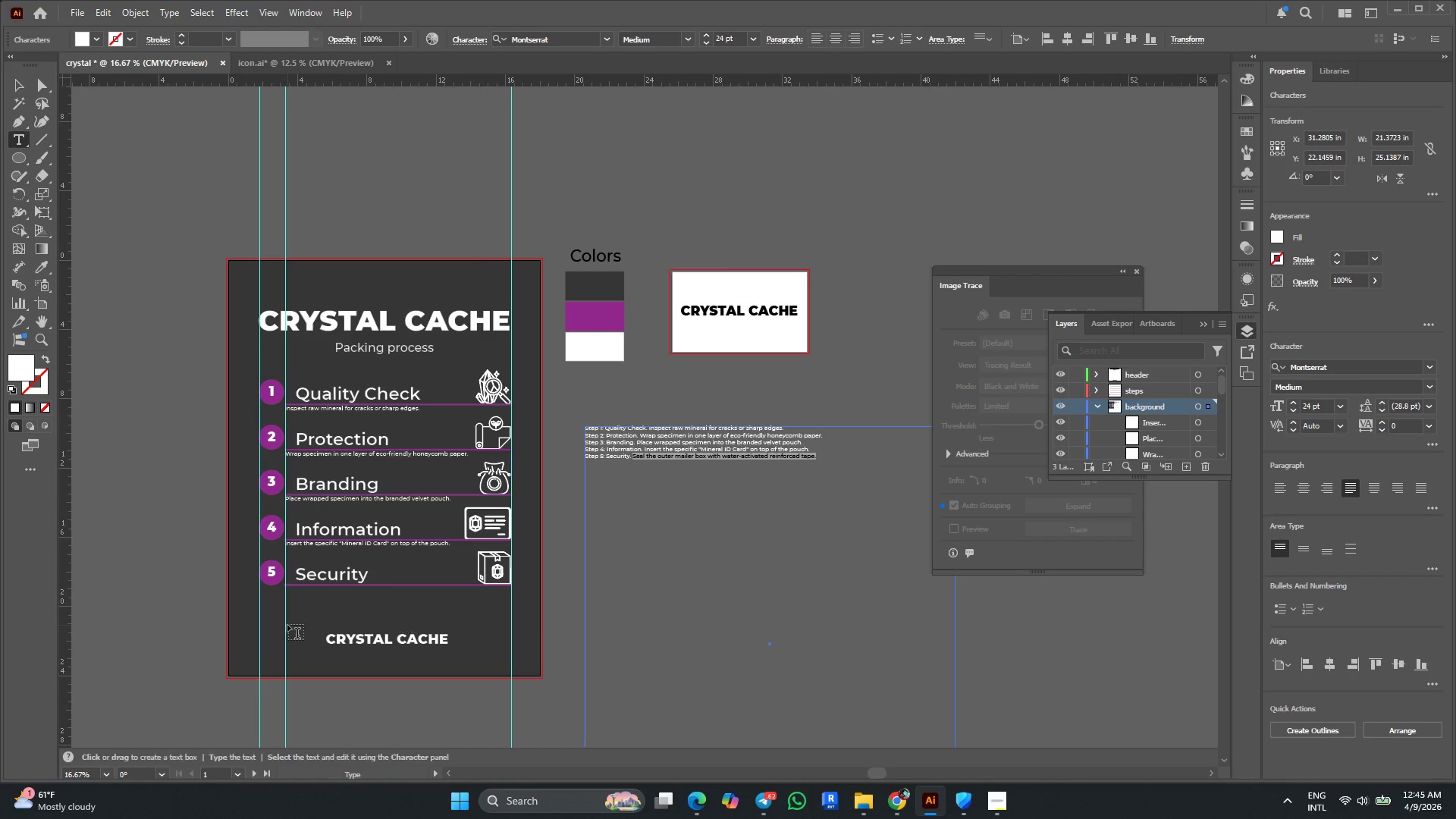 
hold_key(key=AltLeft, duration=0.34)
scroll: coordinate [311, 595], scroll_direction: up, amount: 3.0
 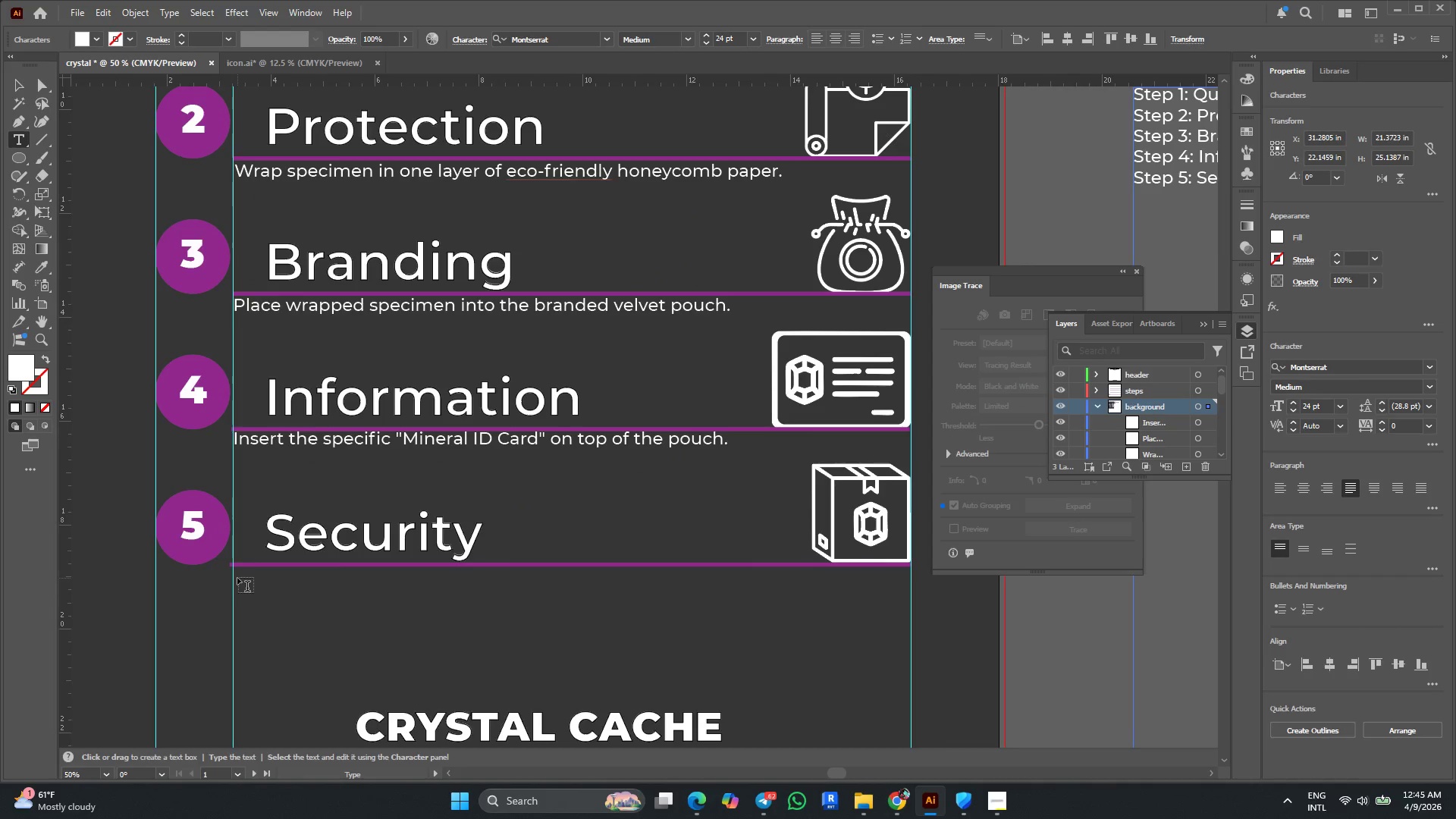 
double_click([234, 578])
 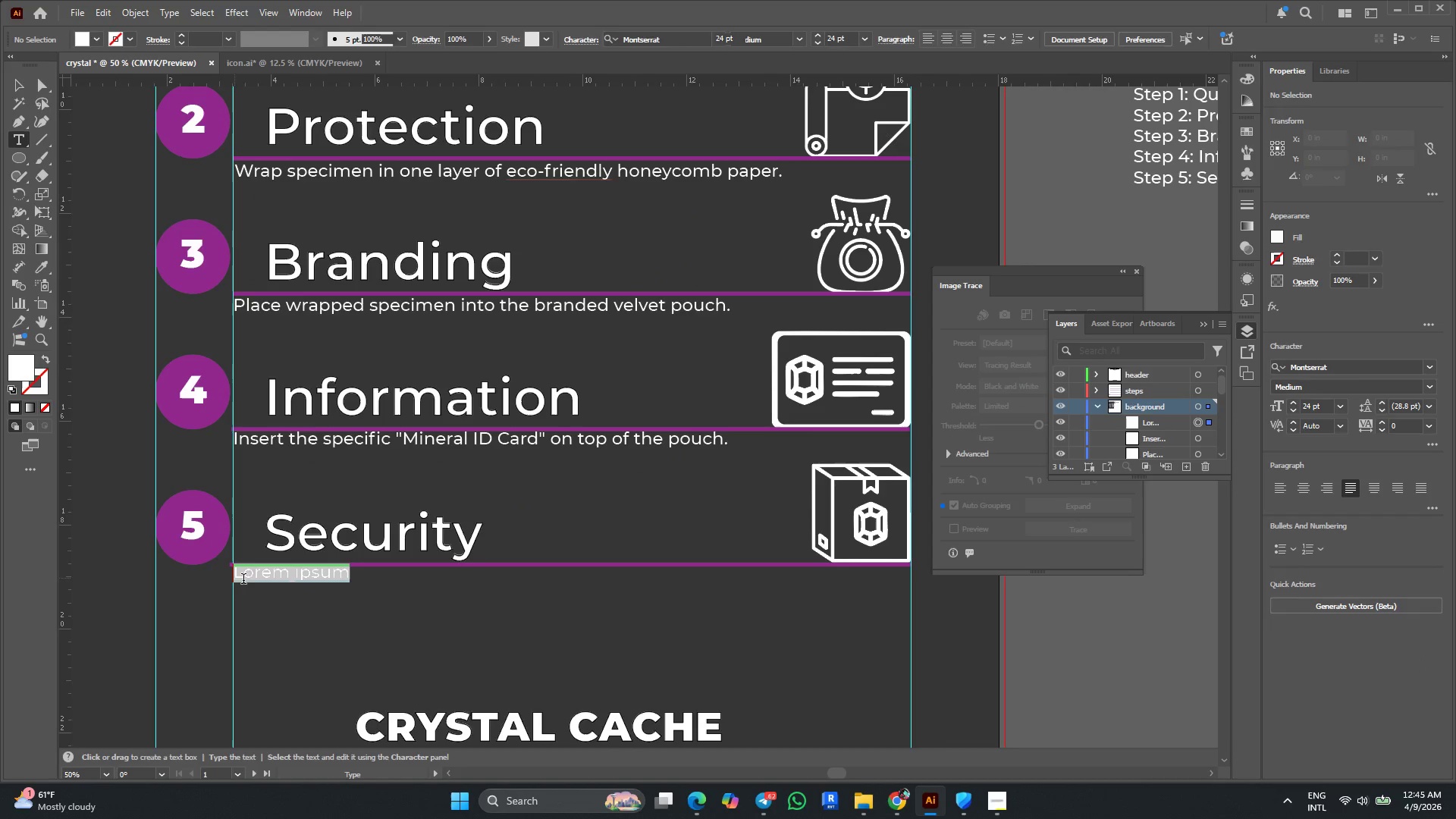 
key(Control+V)
 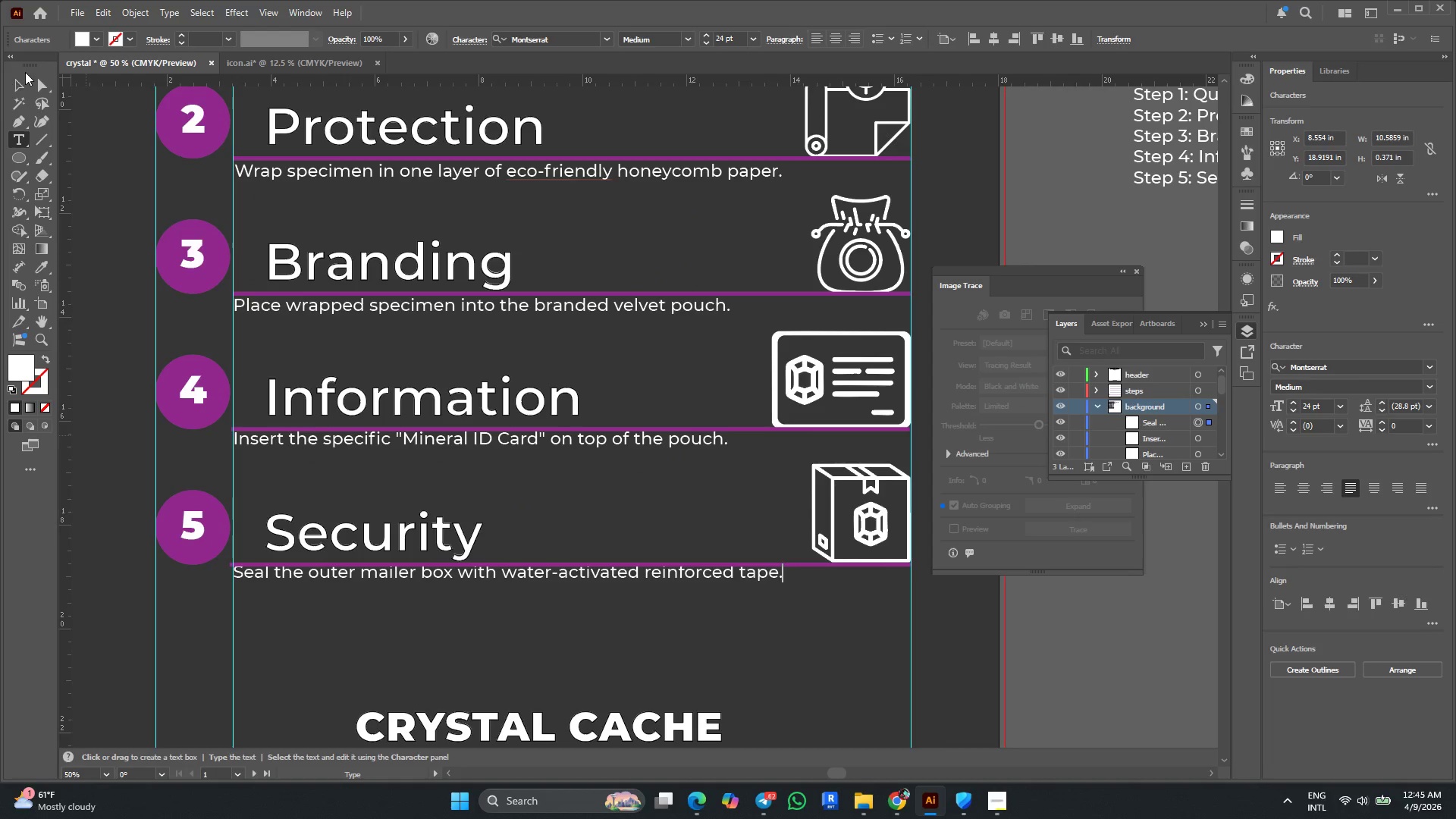 
left_click([11, 89])
 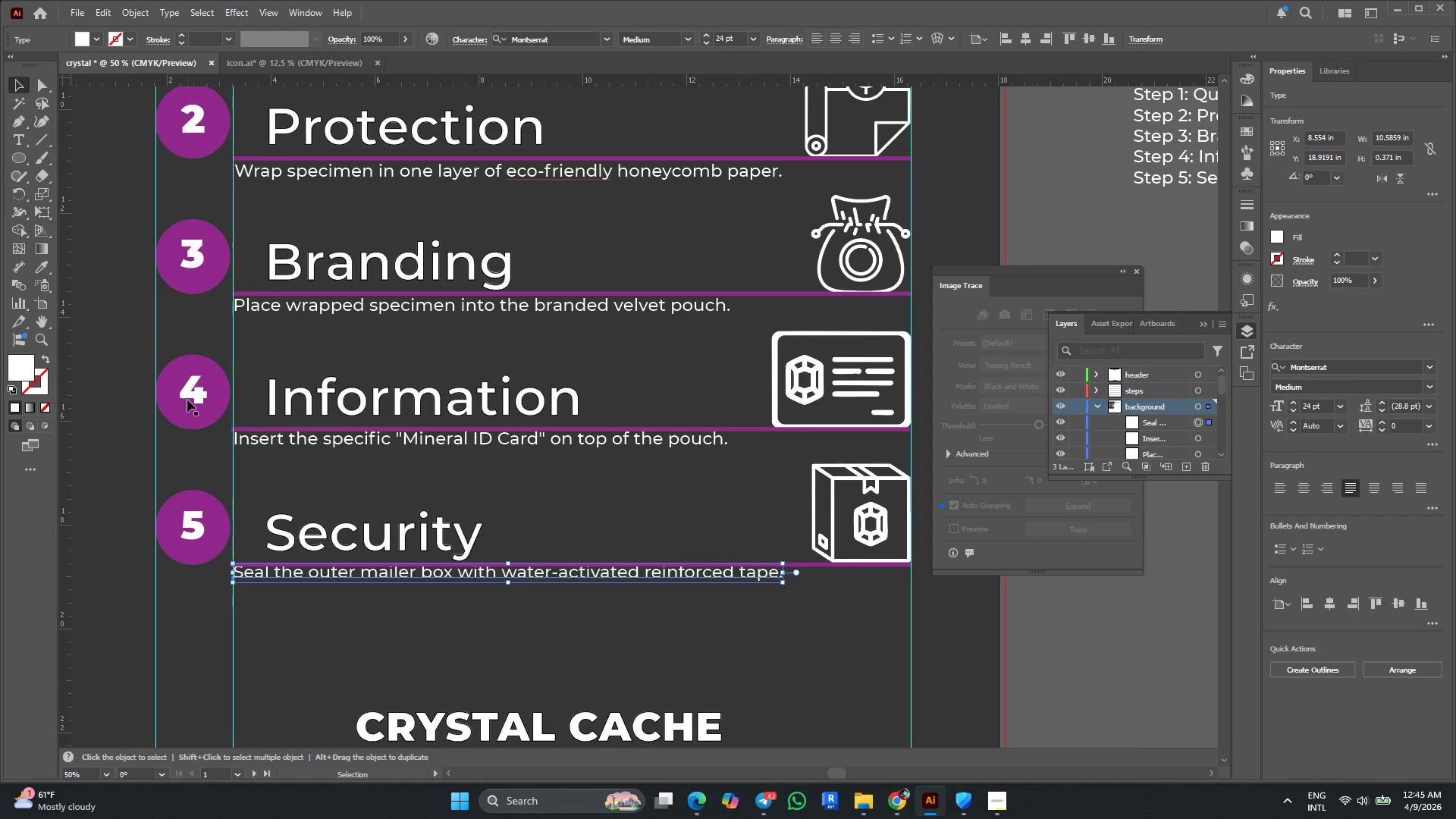 
hold_key(key=AltLeft, duration=0.36)
scroll: coordinate [247, 597], scroll_direction: up, amount: 3.0
 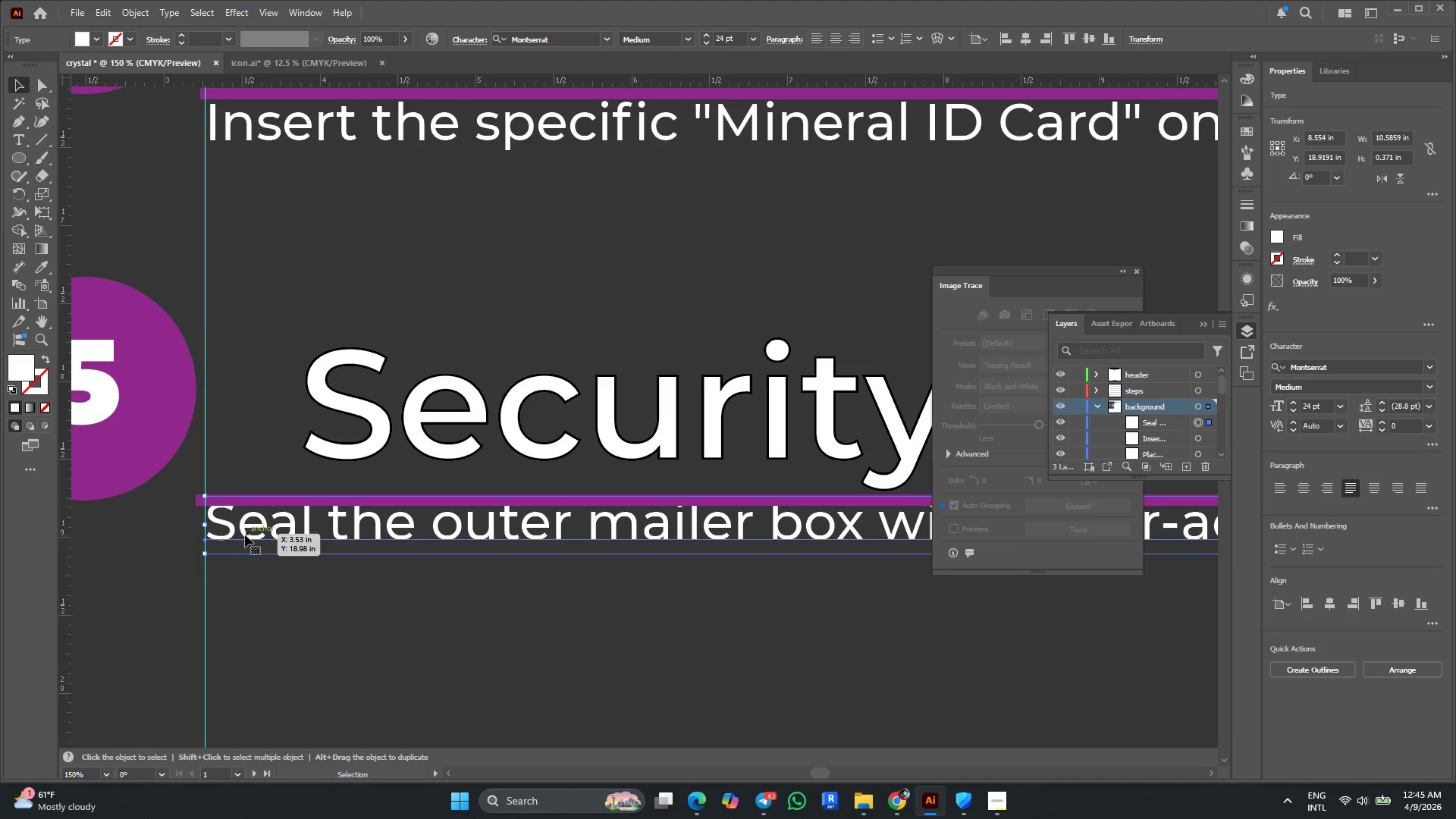 
left_click_drag(start_coordinate=[246, 535], to_coordinate=[249, 549])
 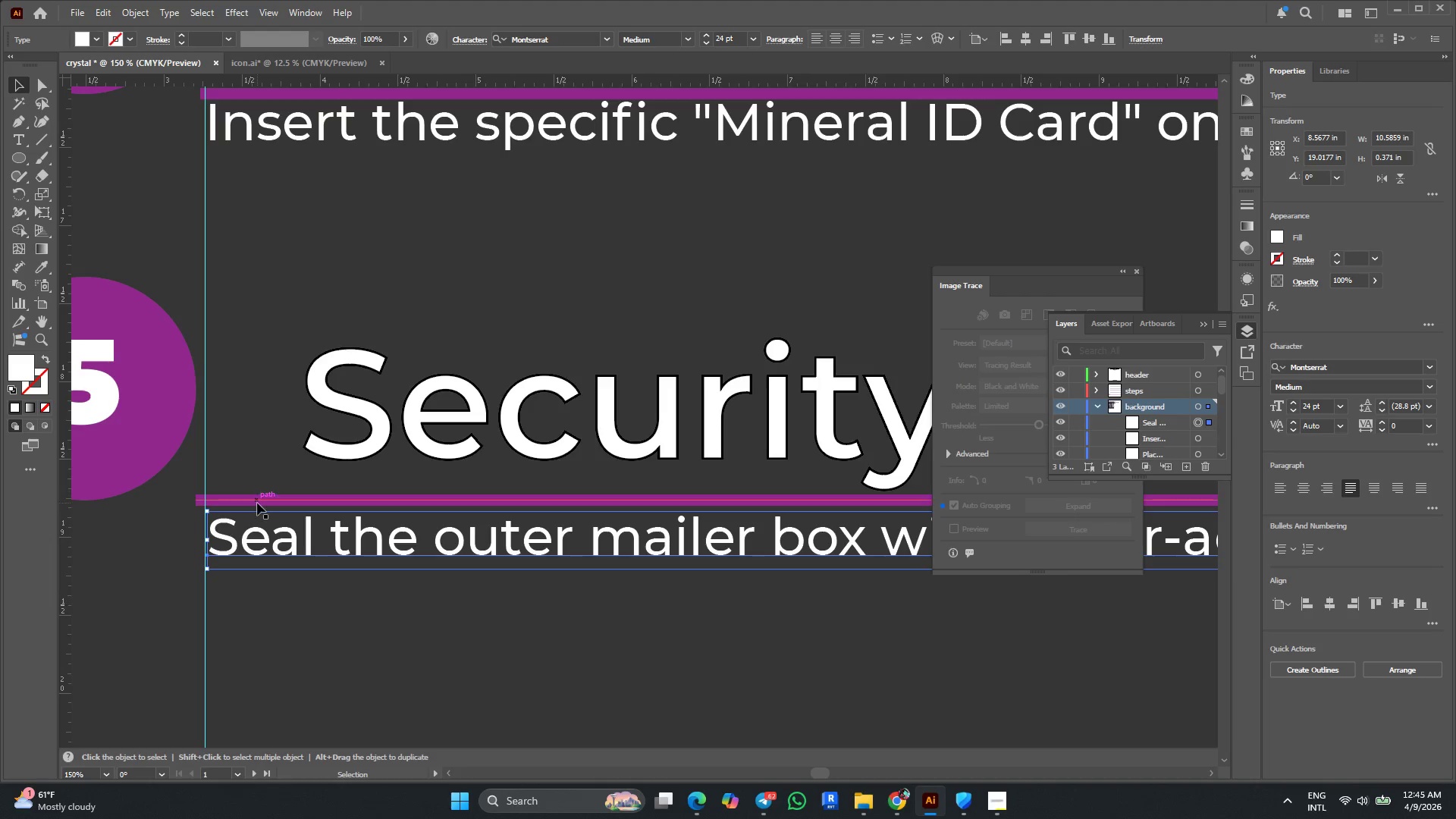 
left_click([257, 503])
 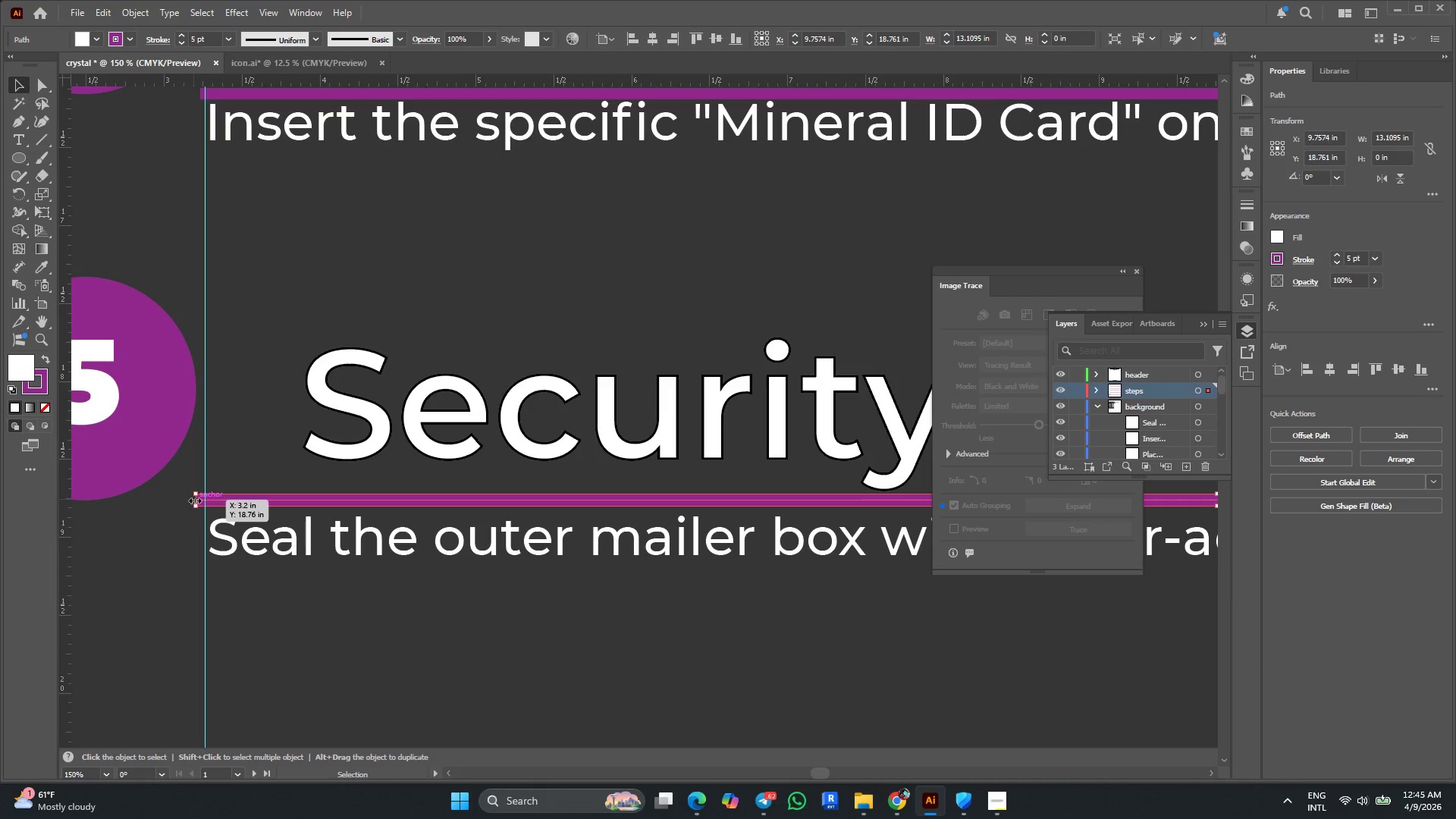 
left_click_drag(start_coordinate=[194, 500], to_coordinate=[207, 503])
 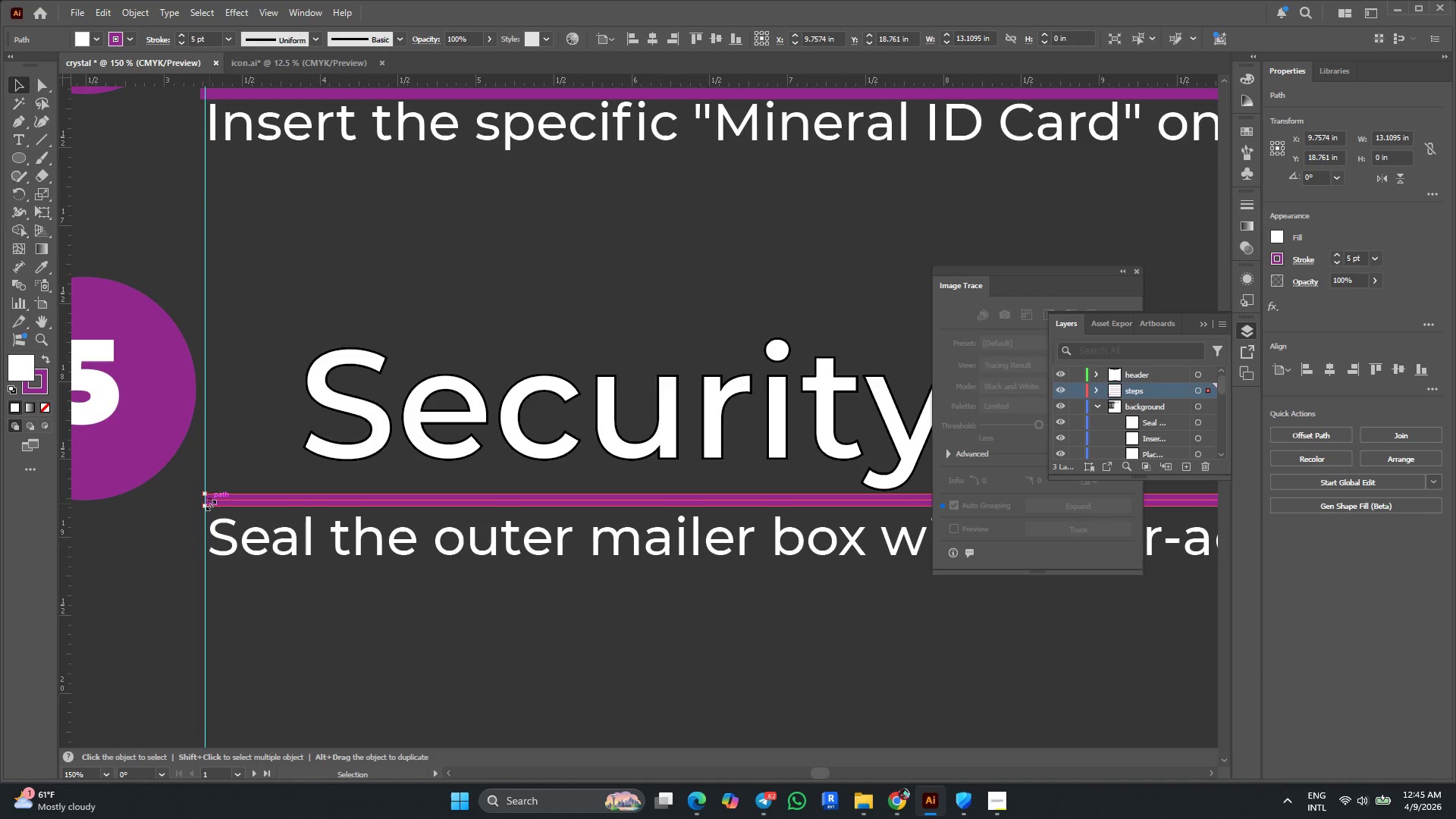 
key(Alt+AltLeft)
 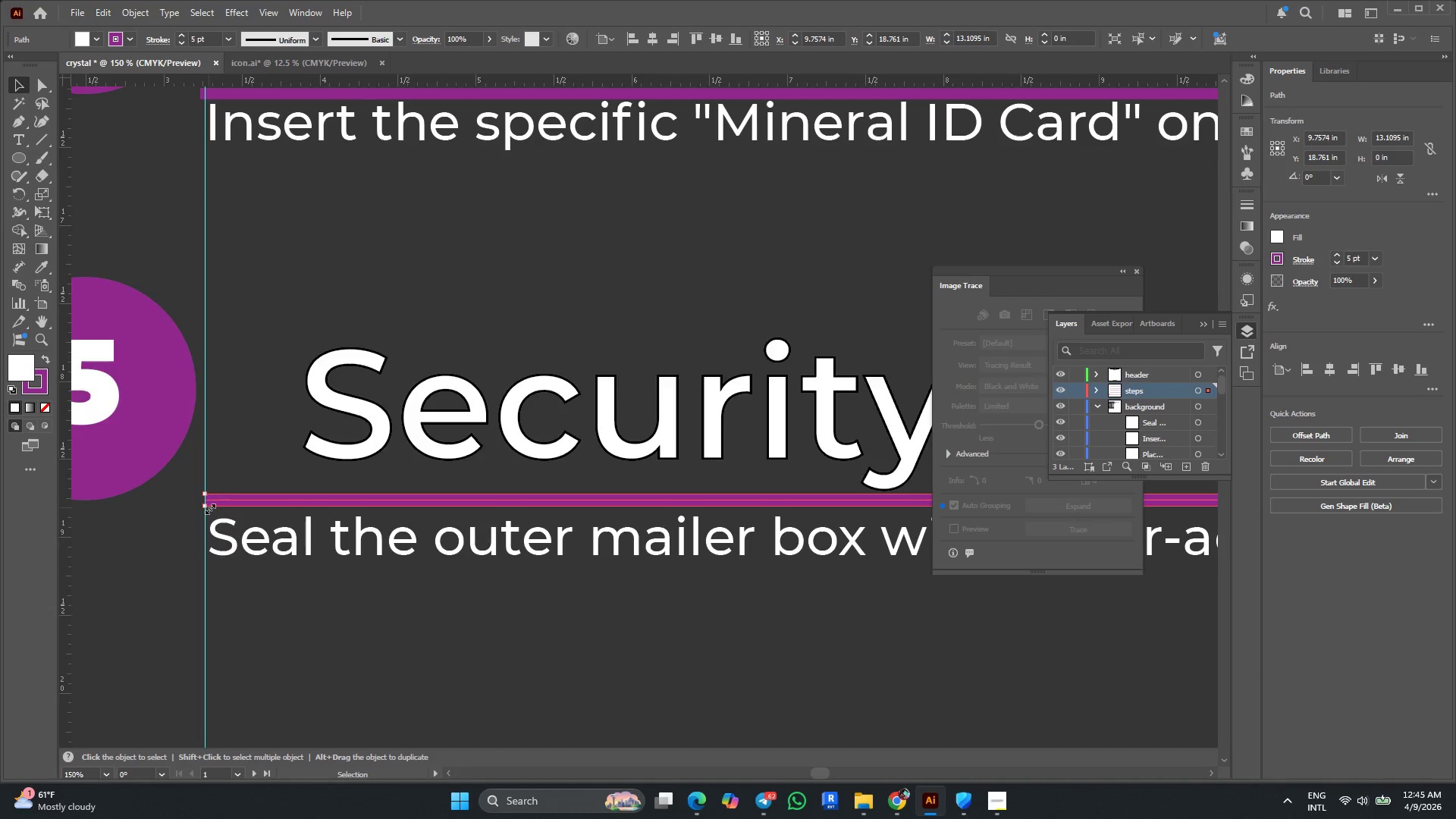 
scroll: coordinate [209, 507], scroll_direction: down, amount: 3.0
 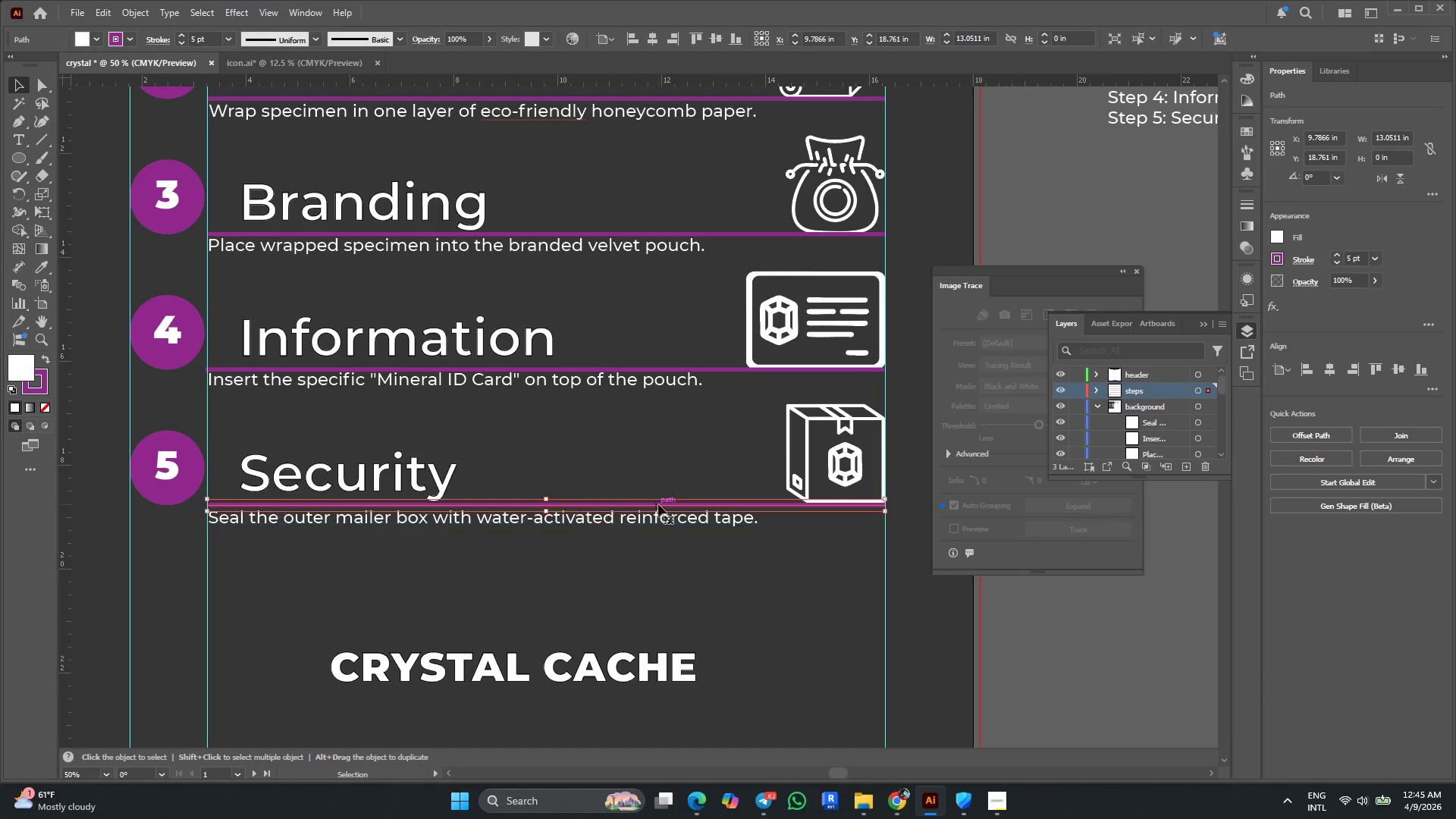 
hold_key(key=AltLeft, duration=0.42)
scroll: coordinate [822, 458], scroll_direction: up, amount: 3.0
 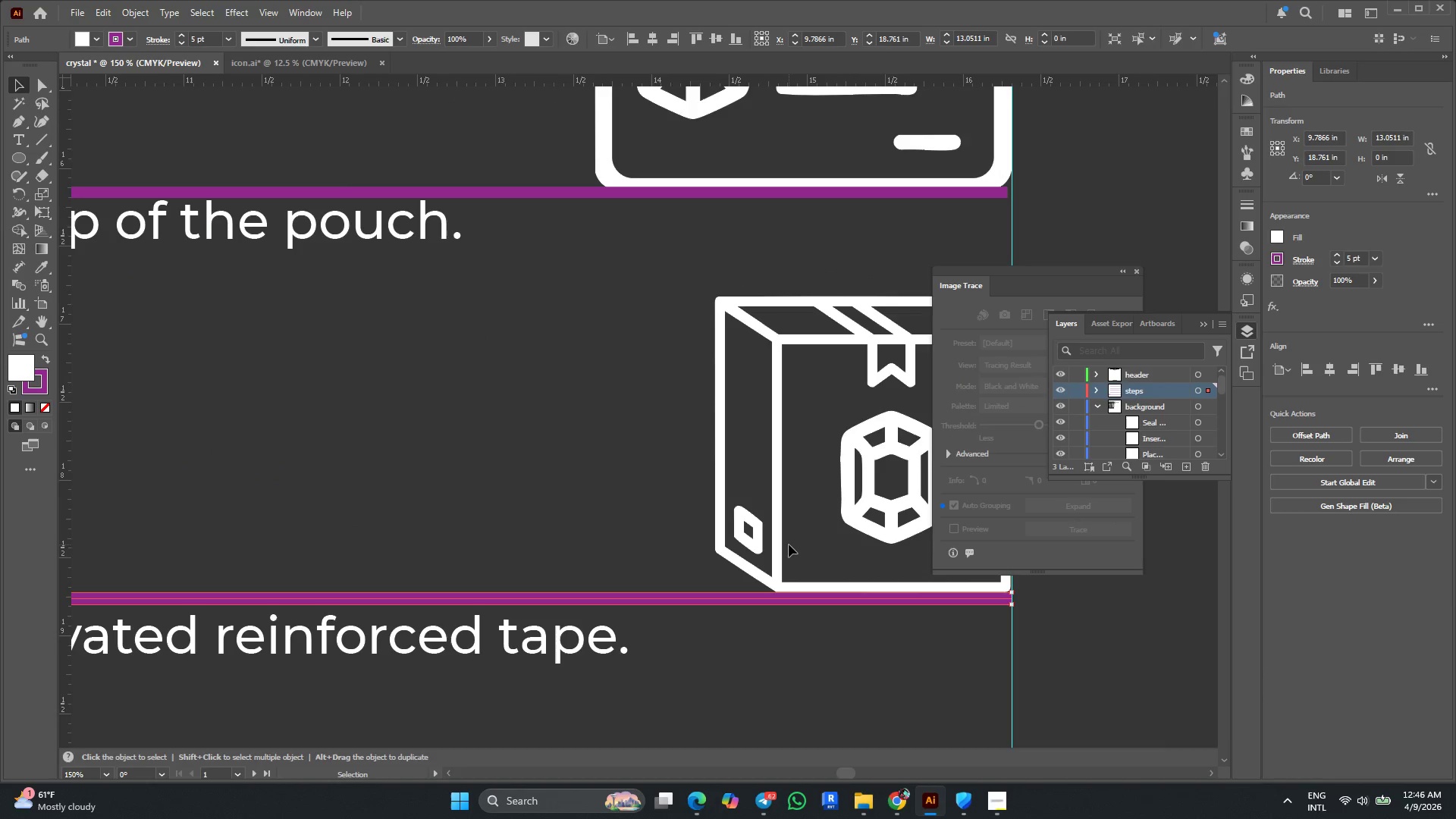 
hold_key(key=AltLeft, duration=0.34)
scroll: coordinate [675, 575], scroll_direction: down, amount: 3.0
 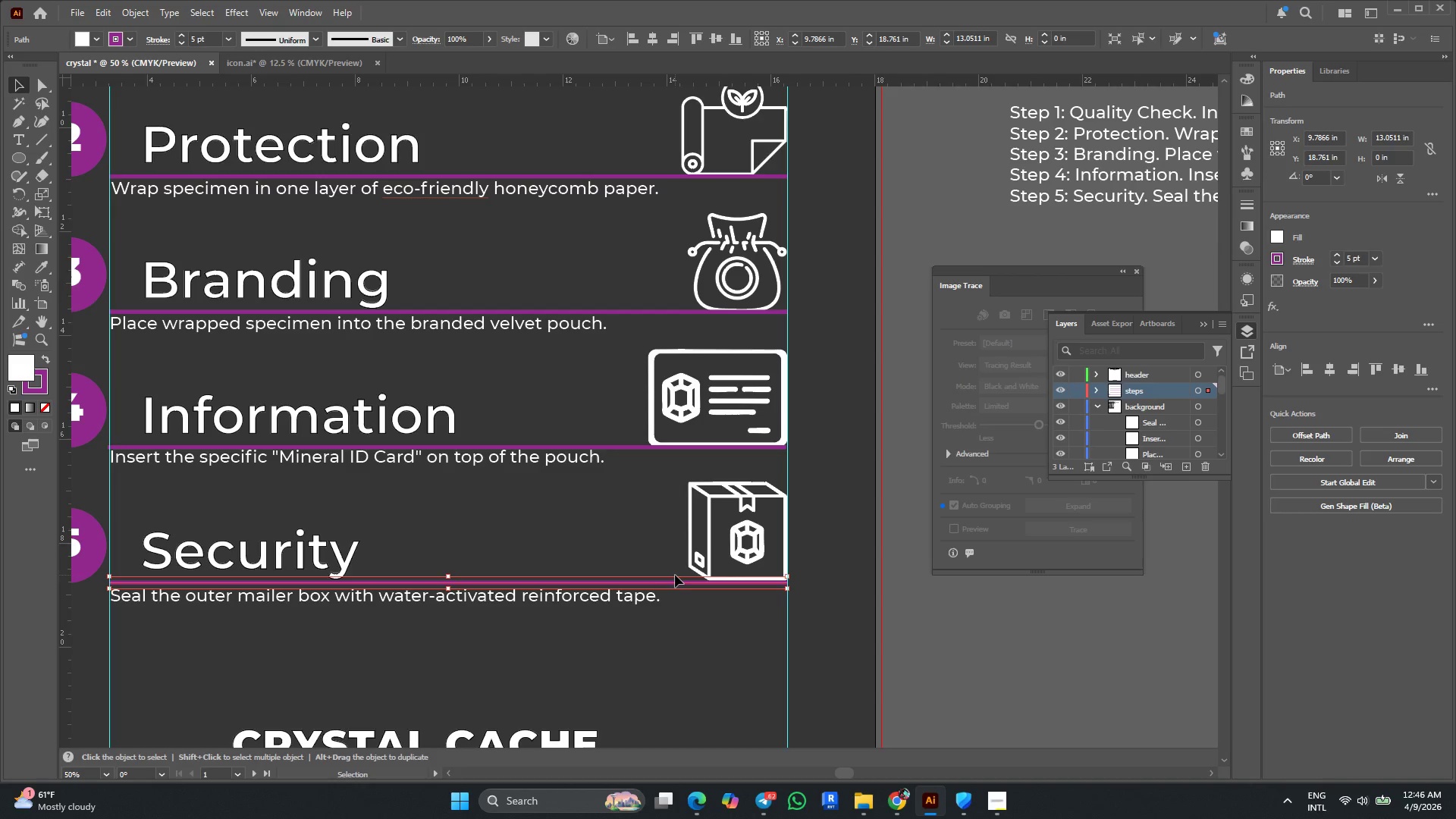 
key(Alt+AltLeft)
 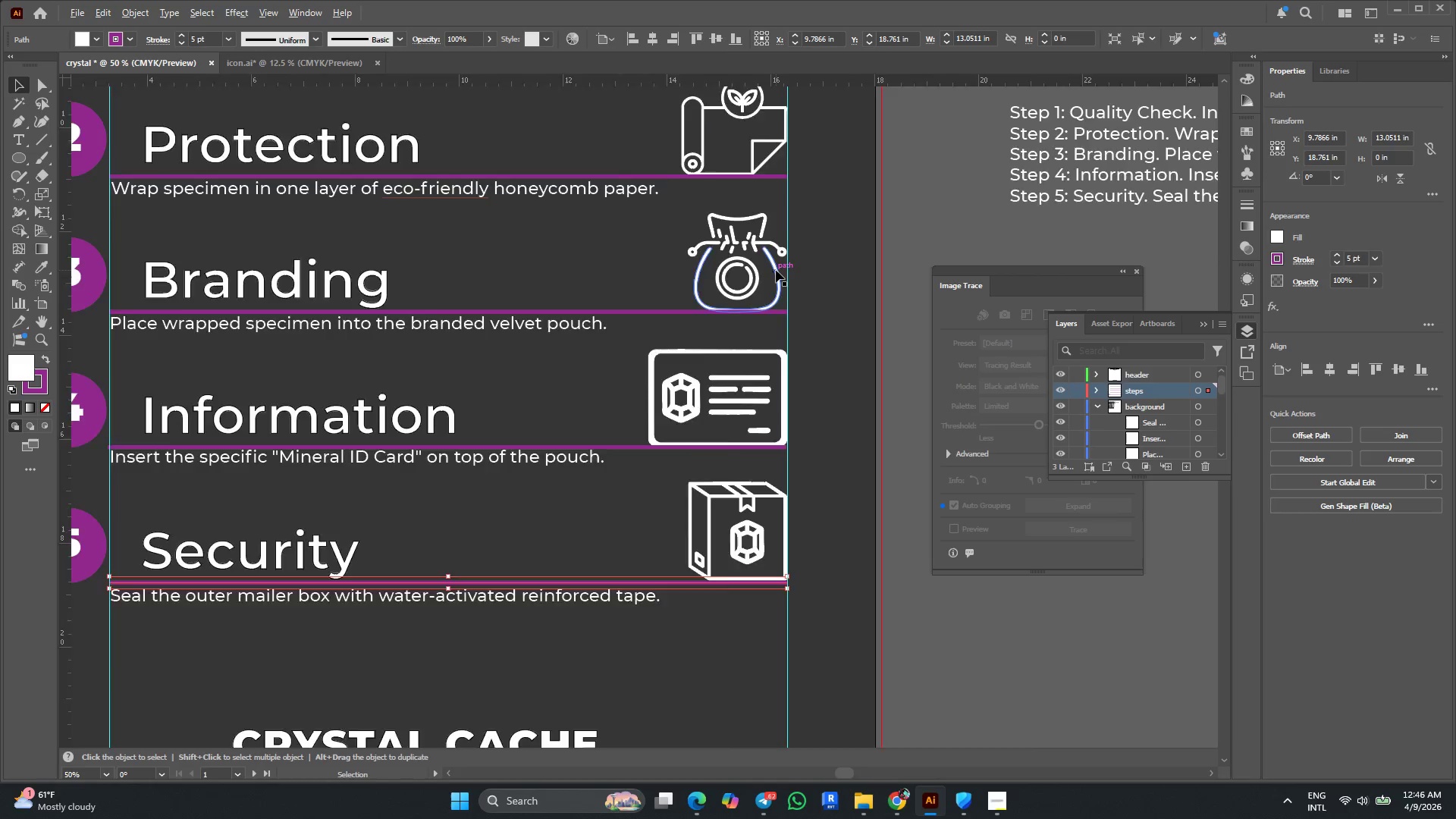 
scroll: coordinate [776, 270], scroll_direction: up, amount: 2.0
 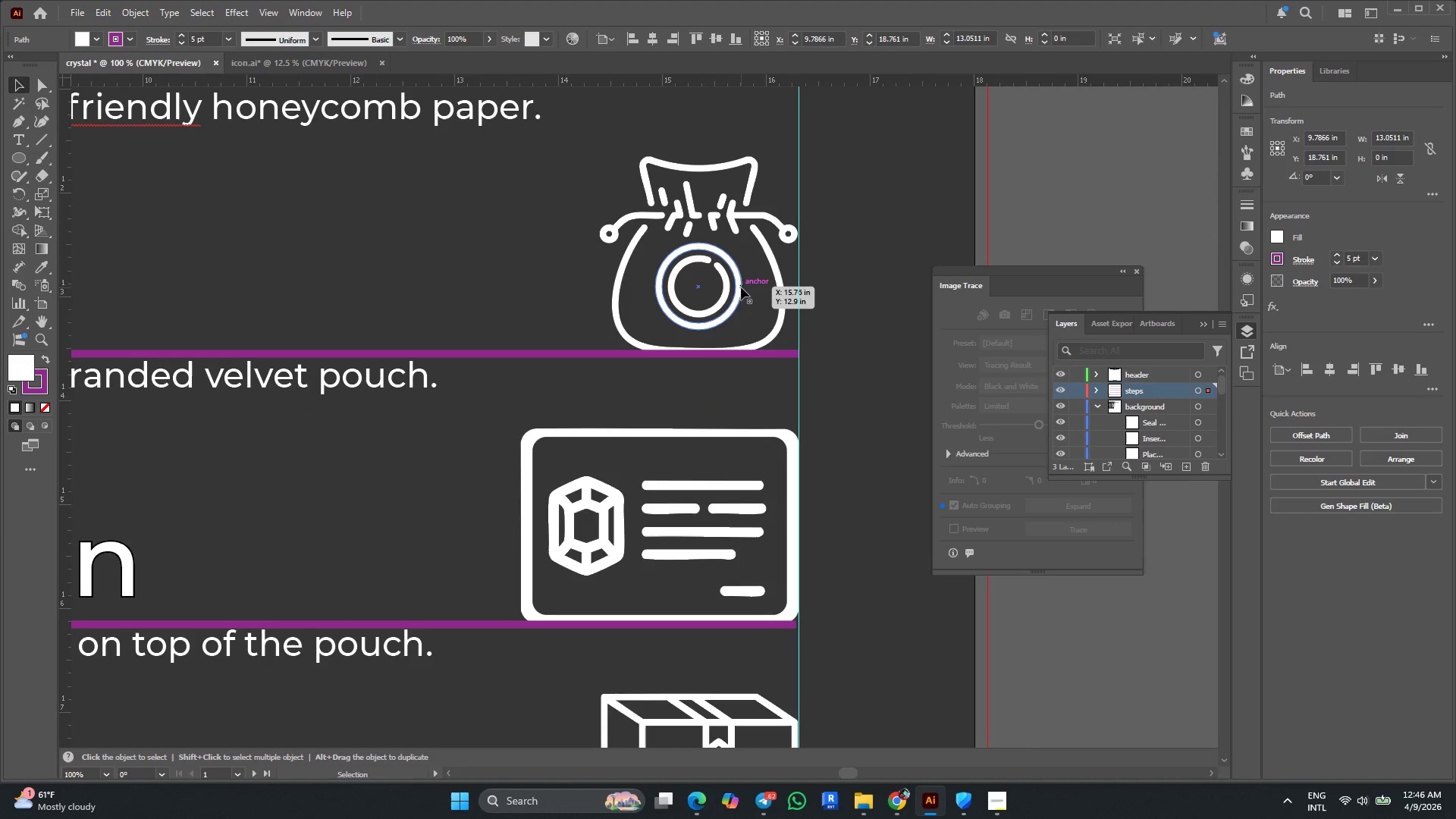 
left_click([741, 287])
 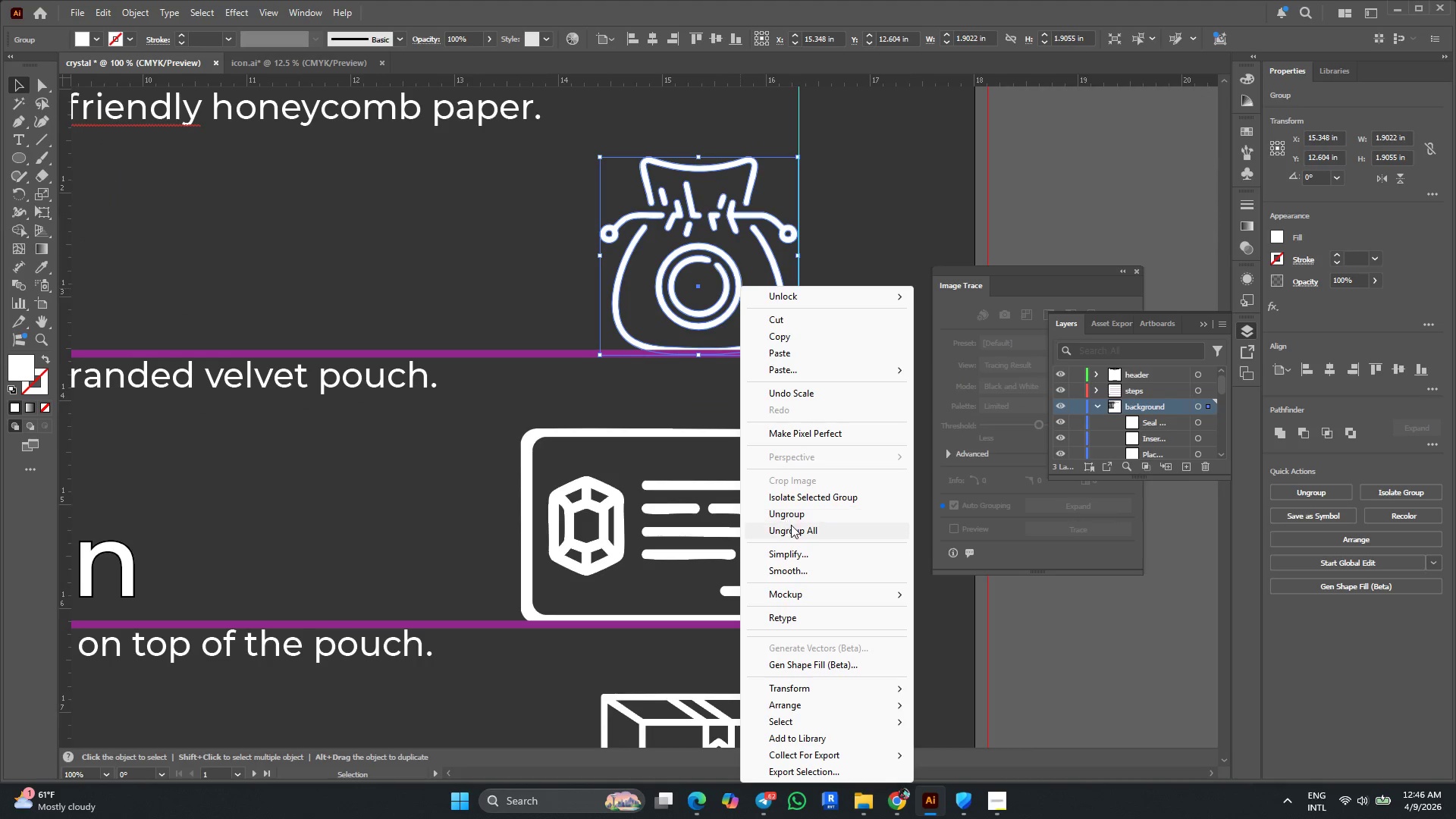 
left_click([789, 516])
 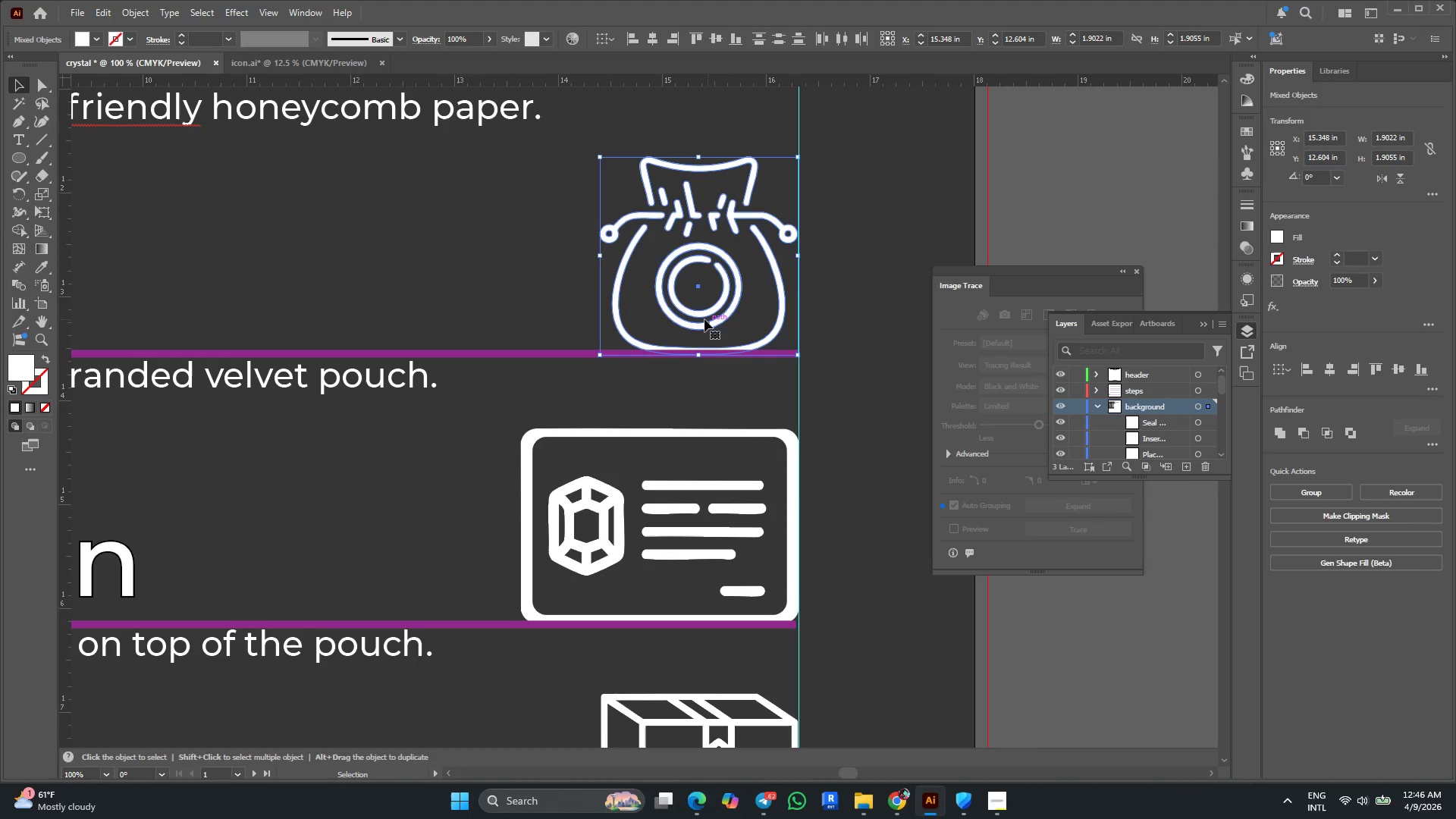 
left_click([576, 275])
 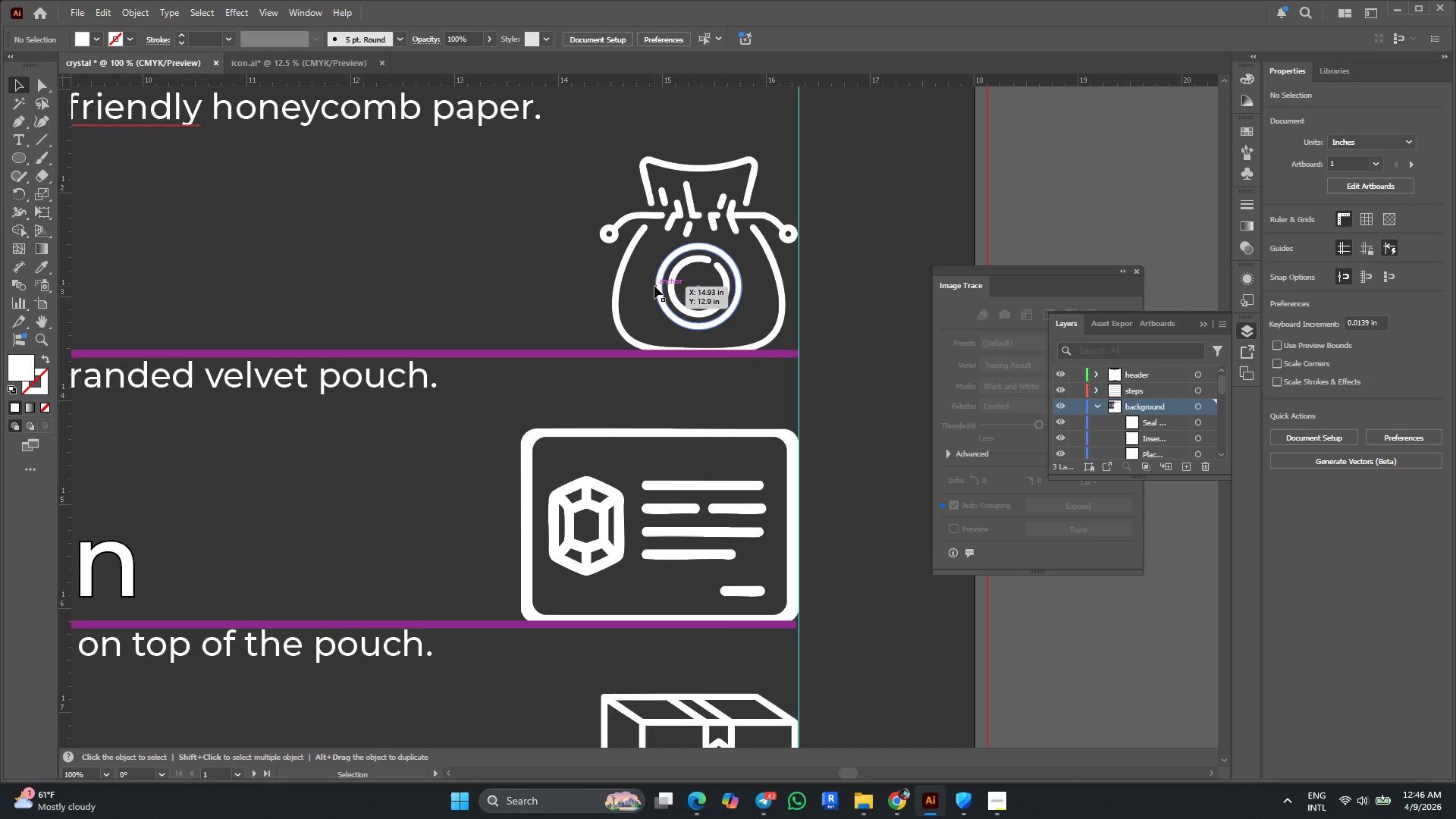 
left_click([660, 286])
 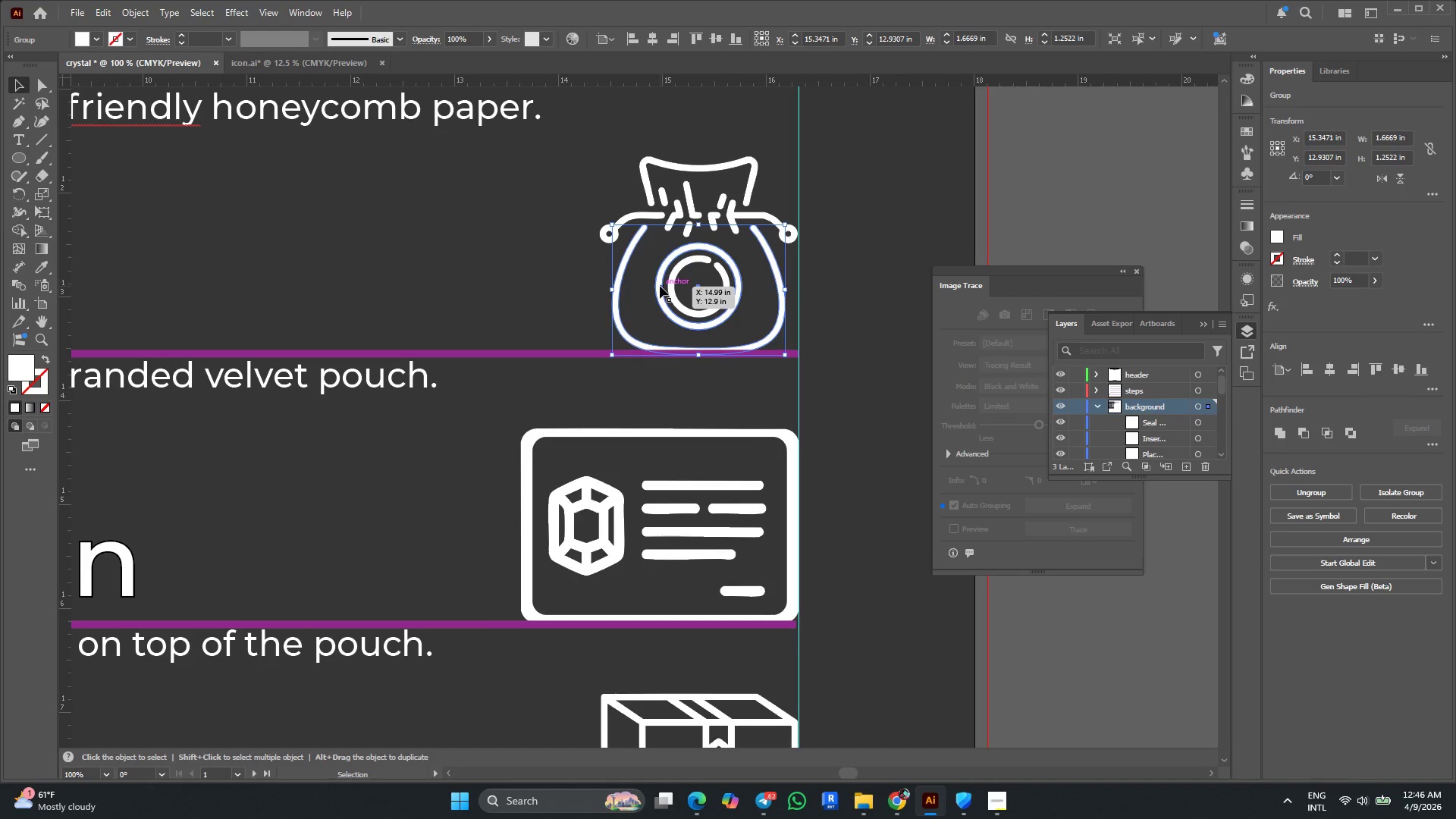 
double_click([660, 286])
 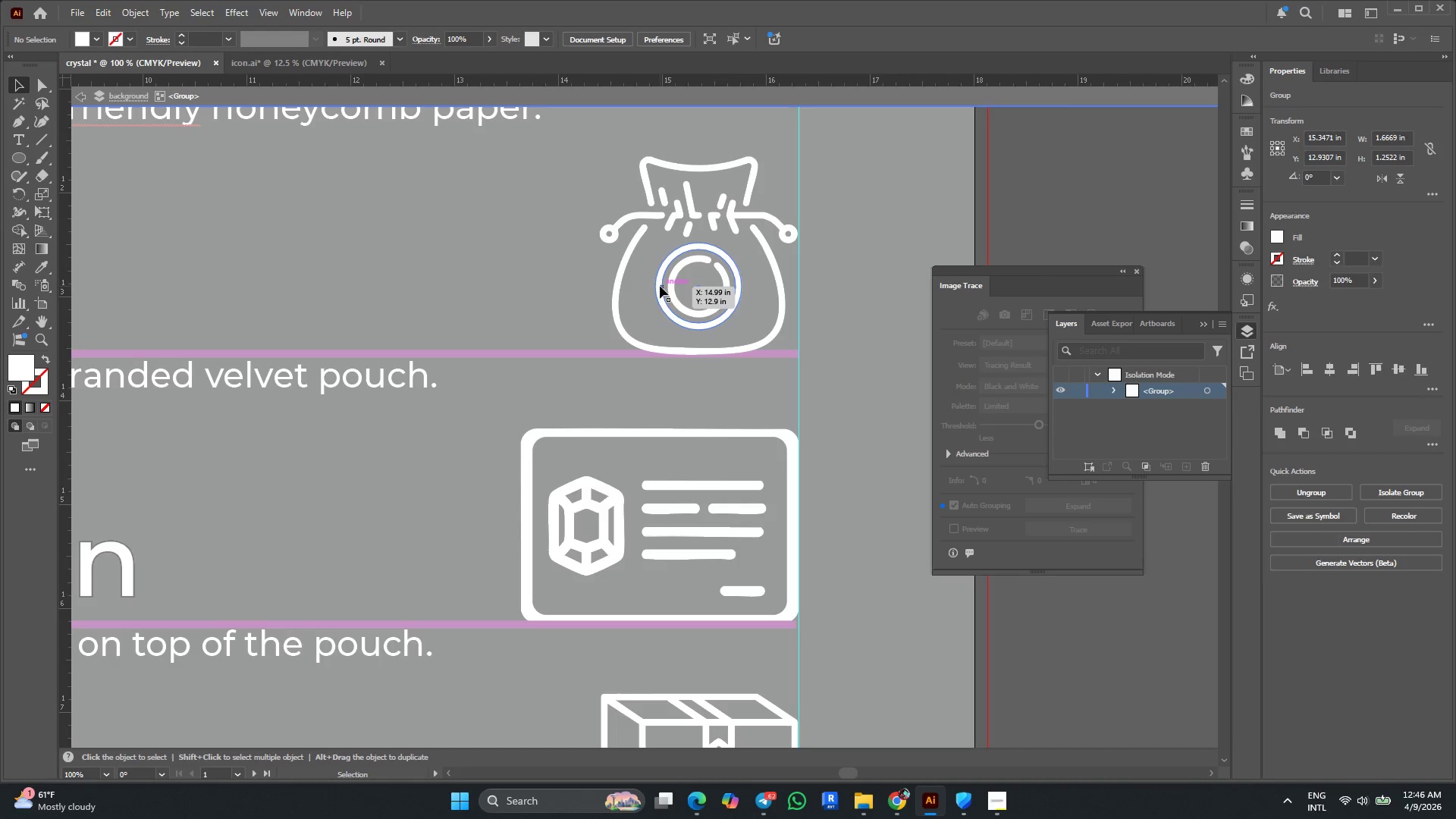 
left_click([660, 286])
 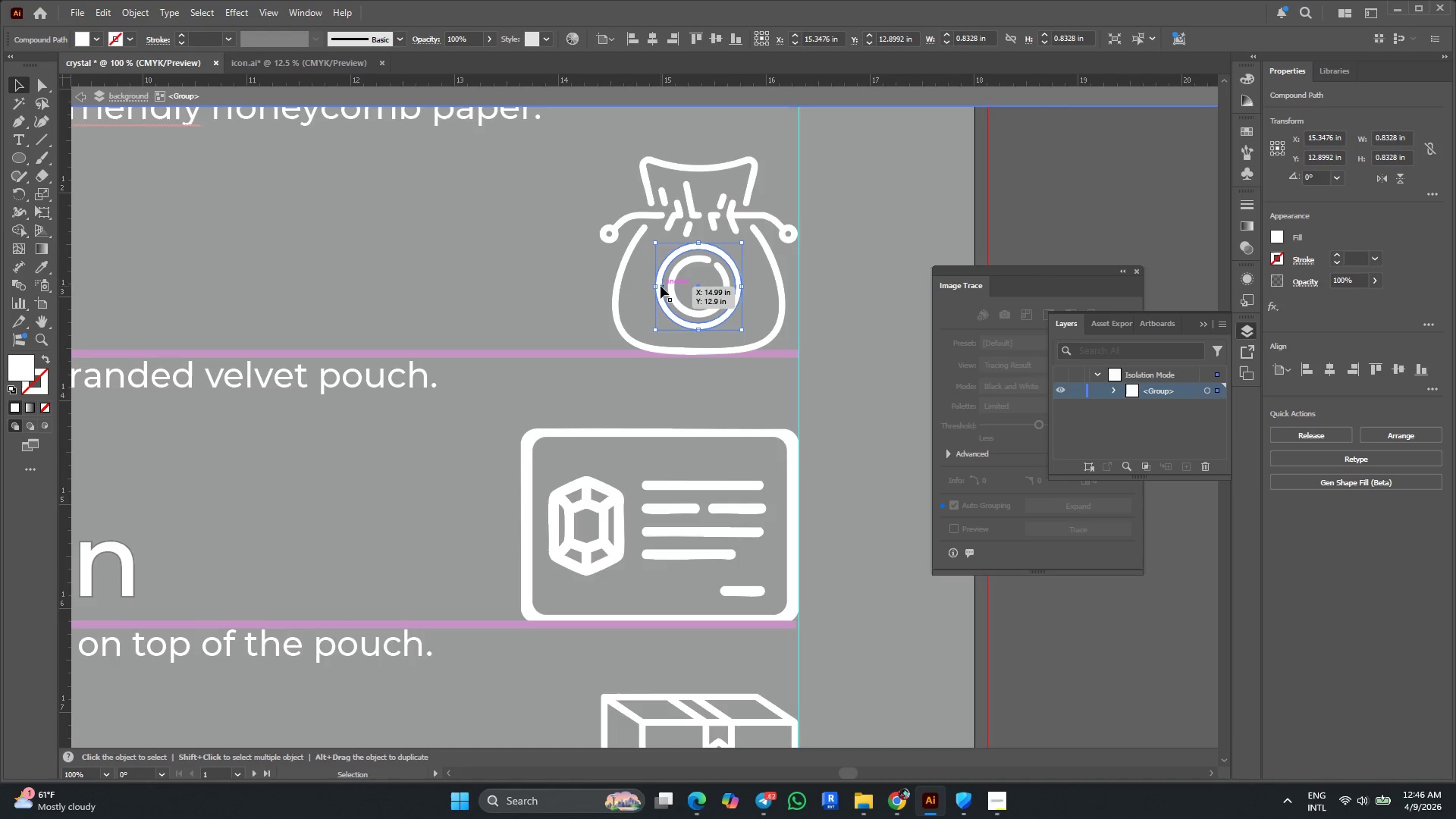 
key(Delete)
 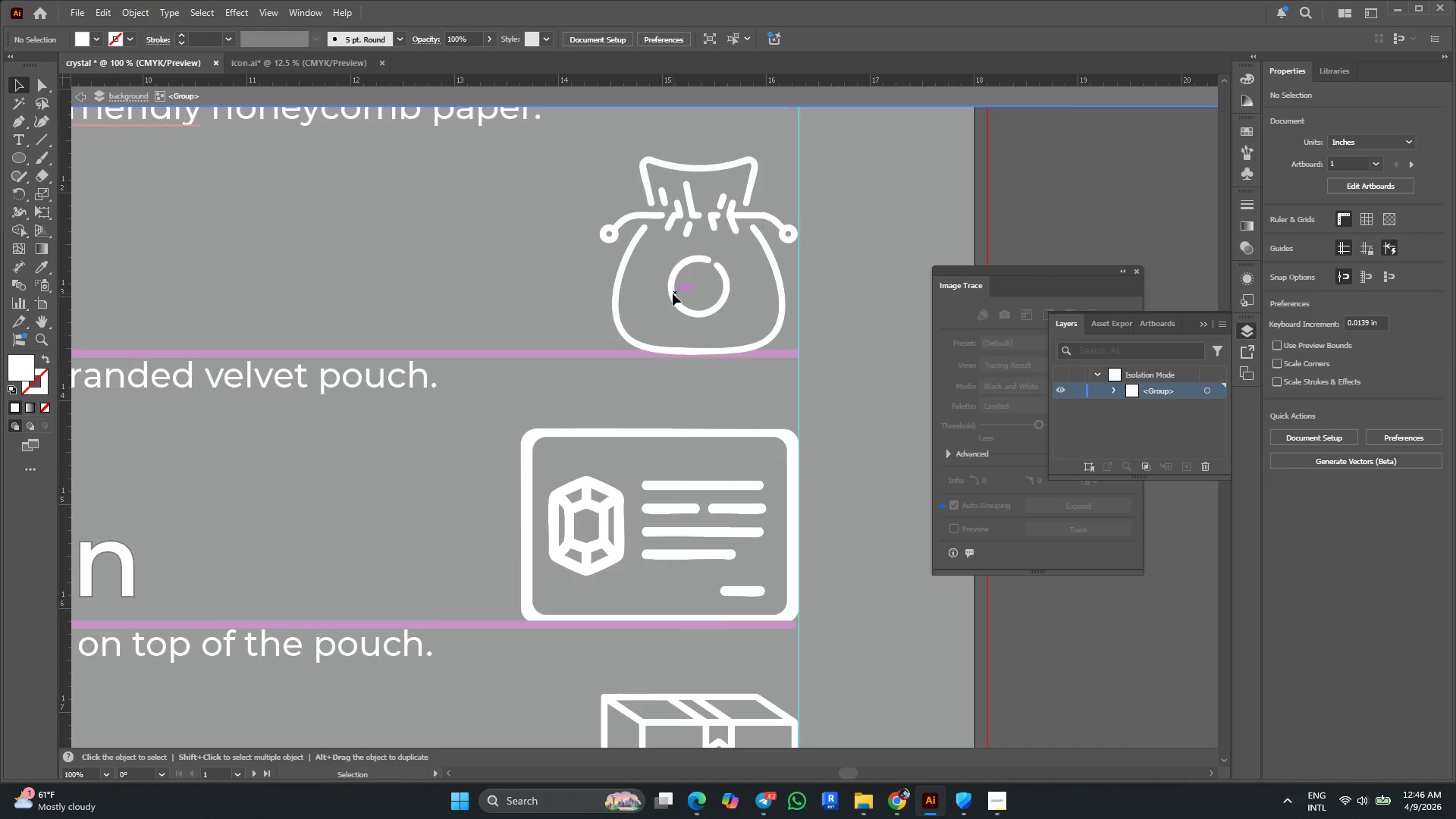 
left_click([675, 293])
 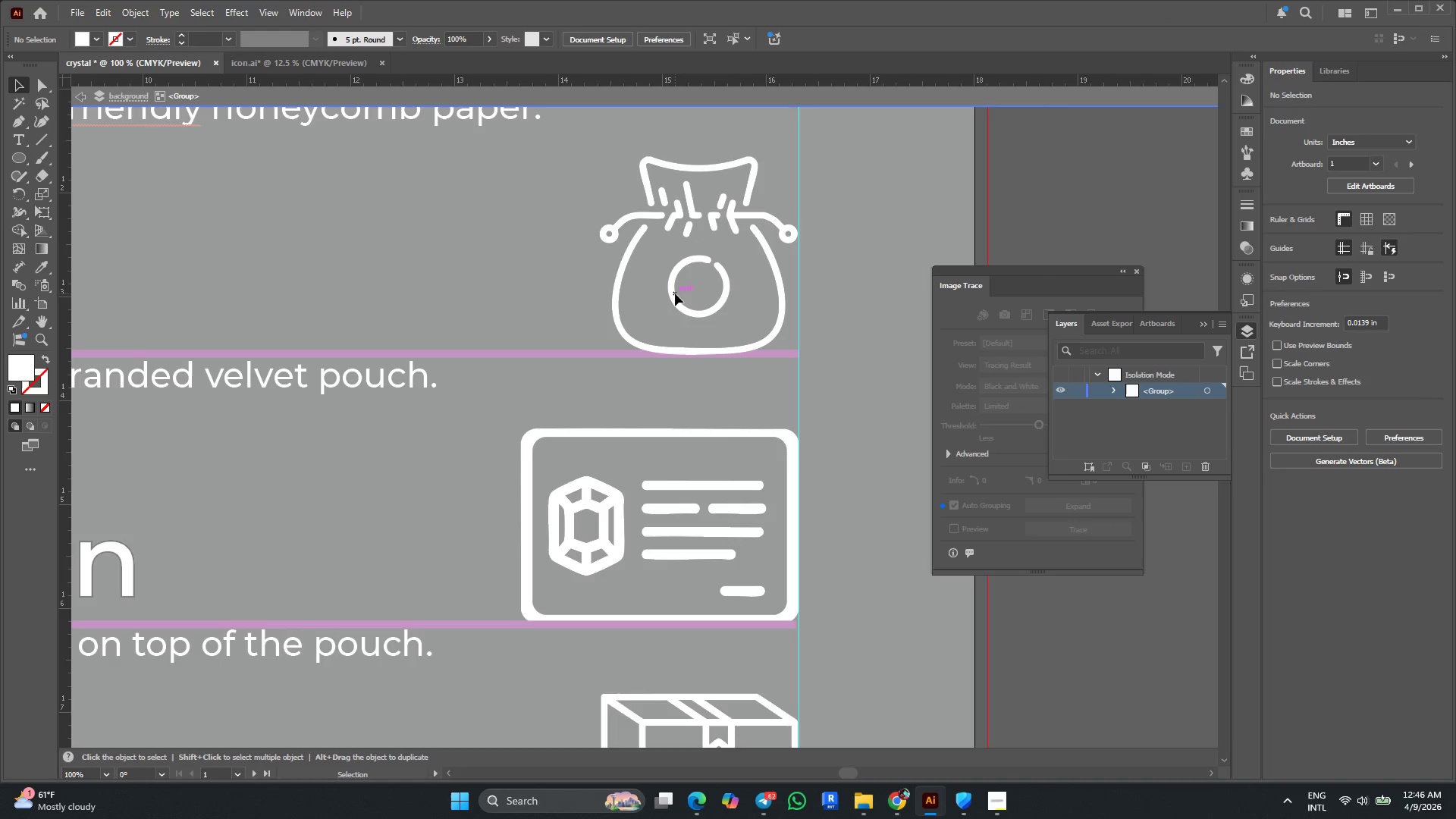 
left_click([675, 294])
 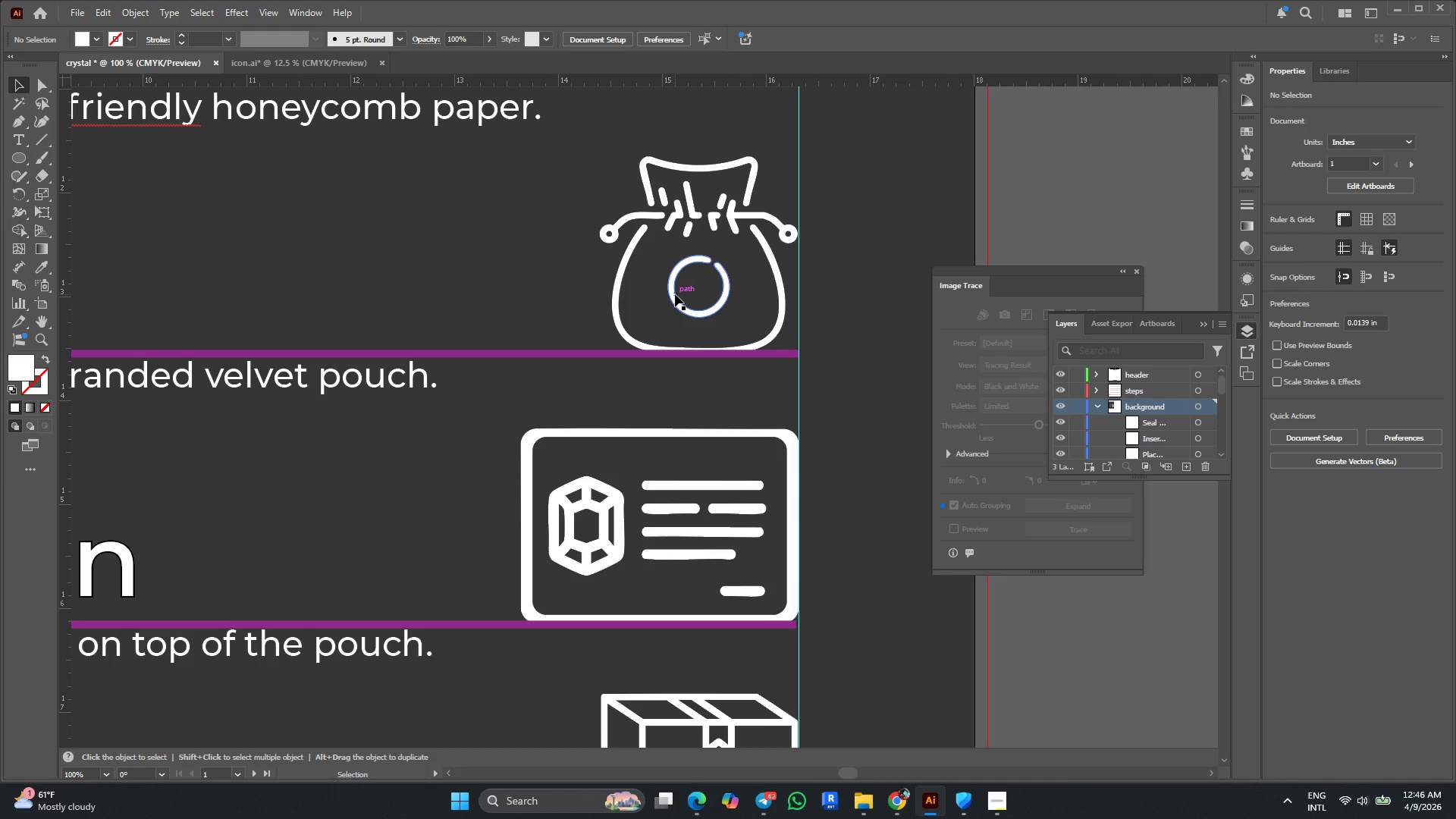 
triple_click([675, 294])
 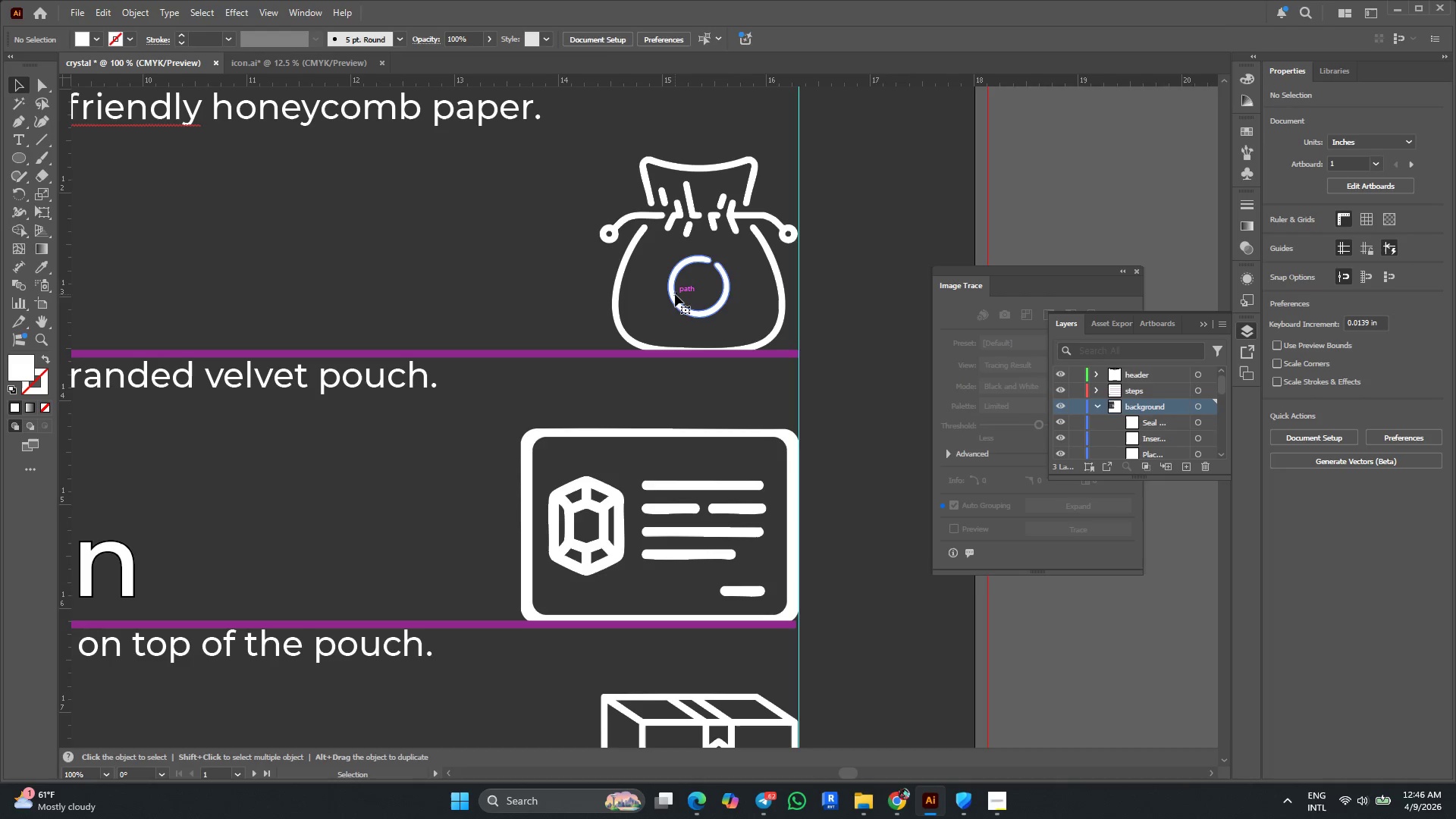 
triple_click([675, 294])
 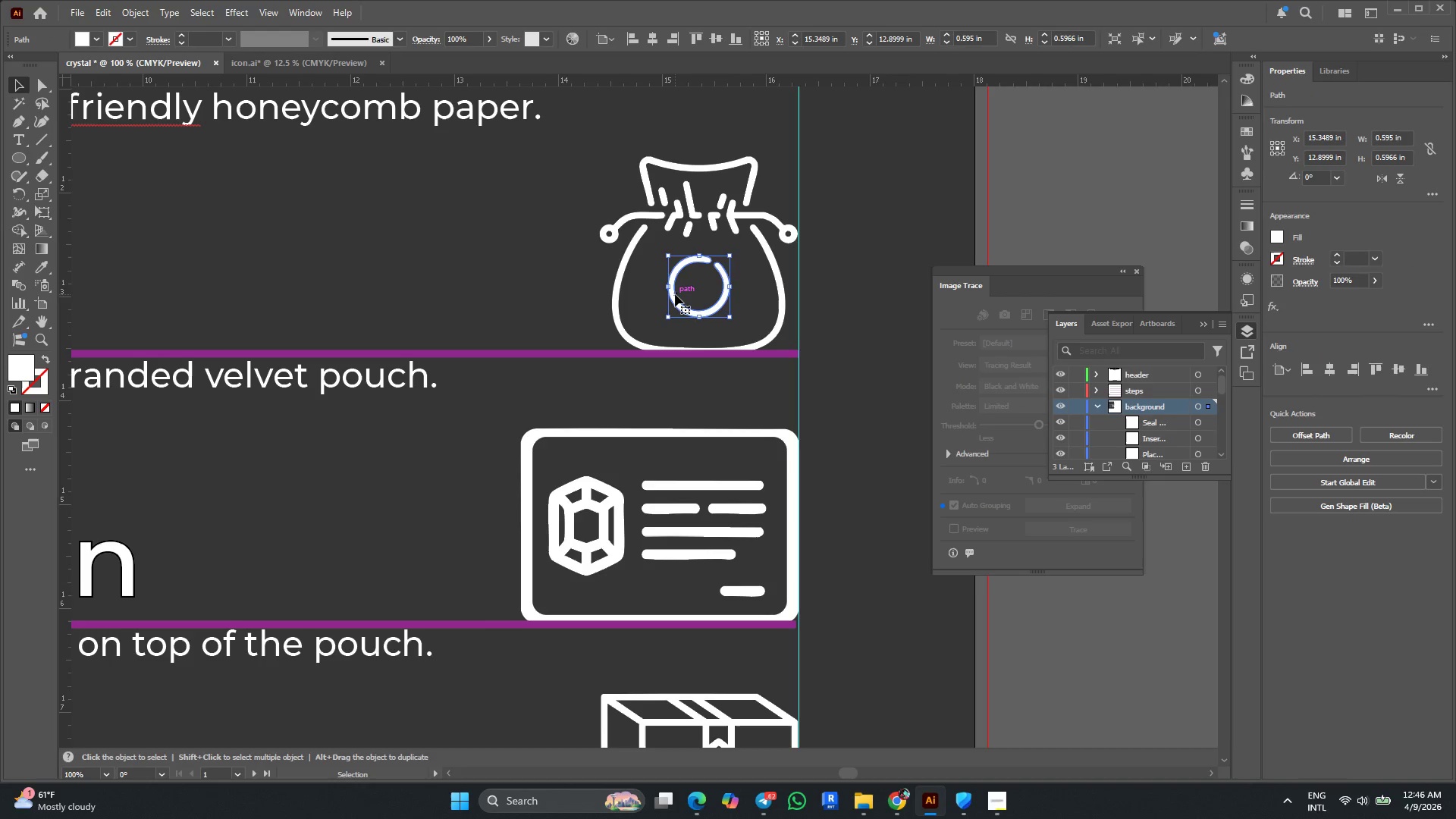 
key(Delete)
 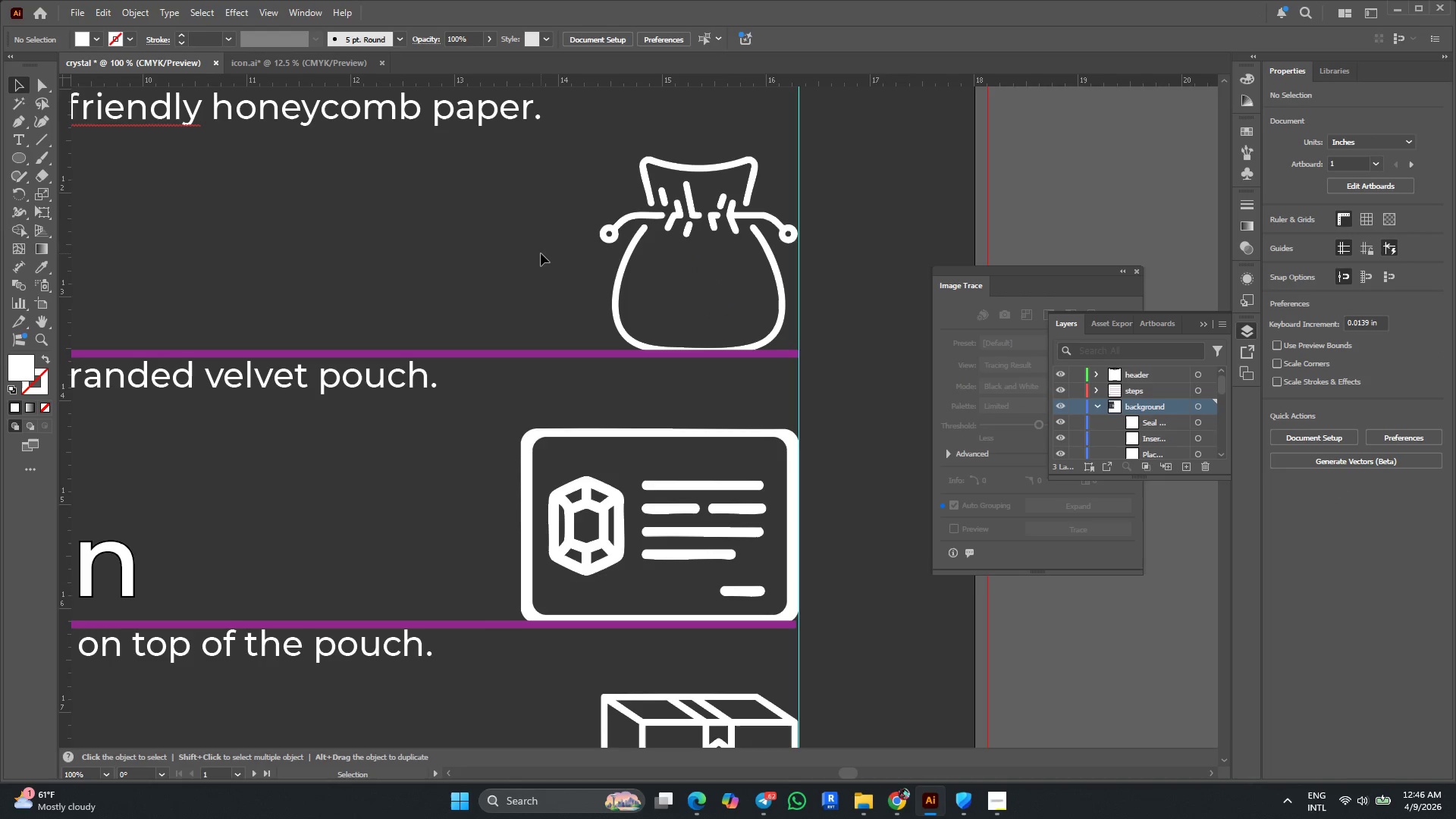 
double_click([541, 253])
 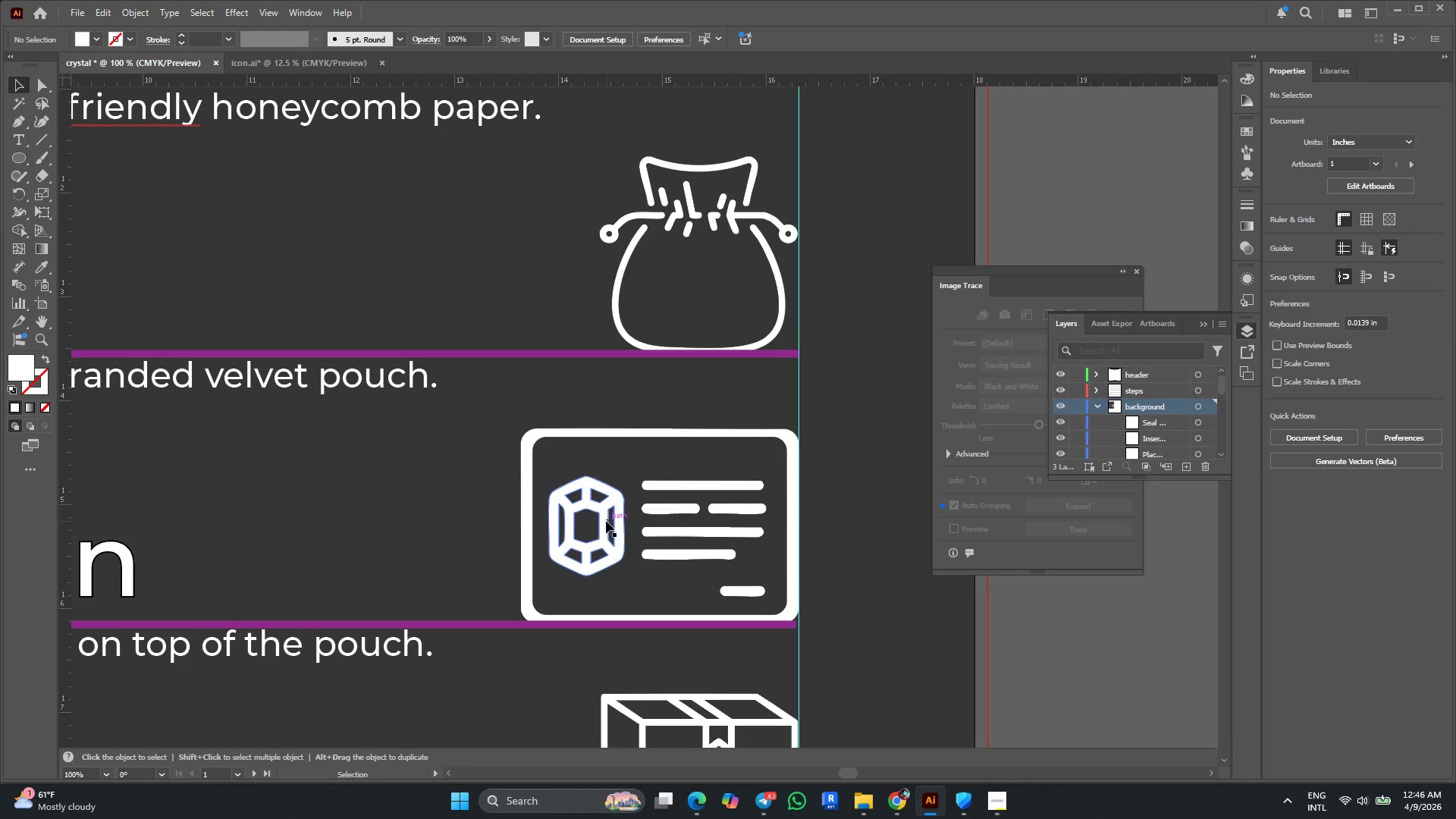 
left_click([604, 522])
 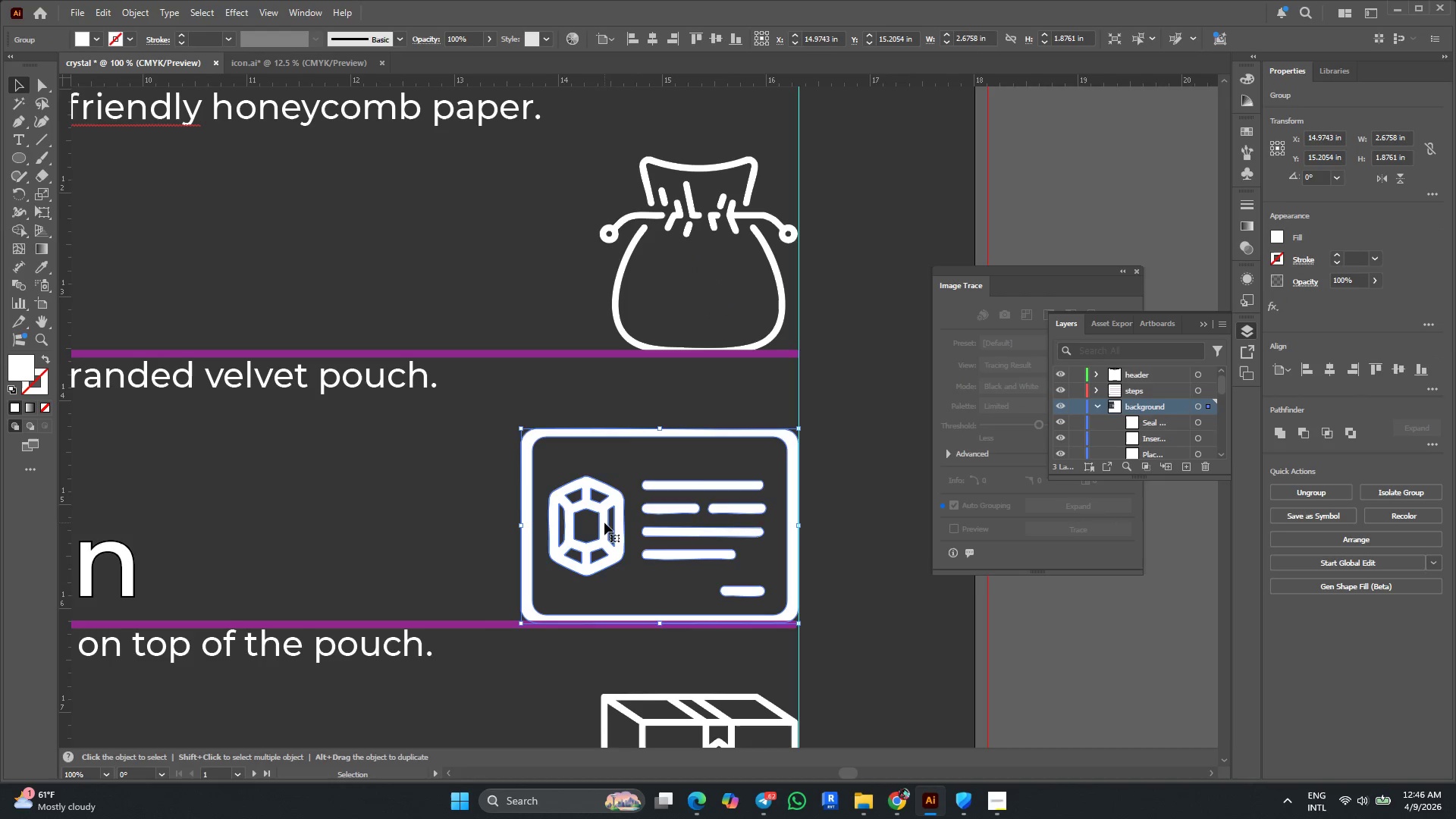 
right_click([604, 522])
 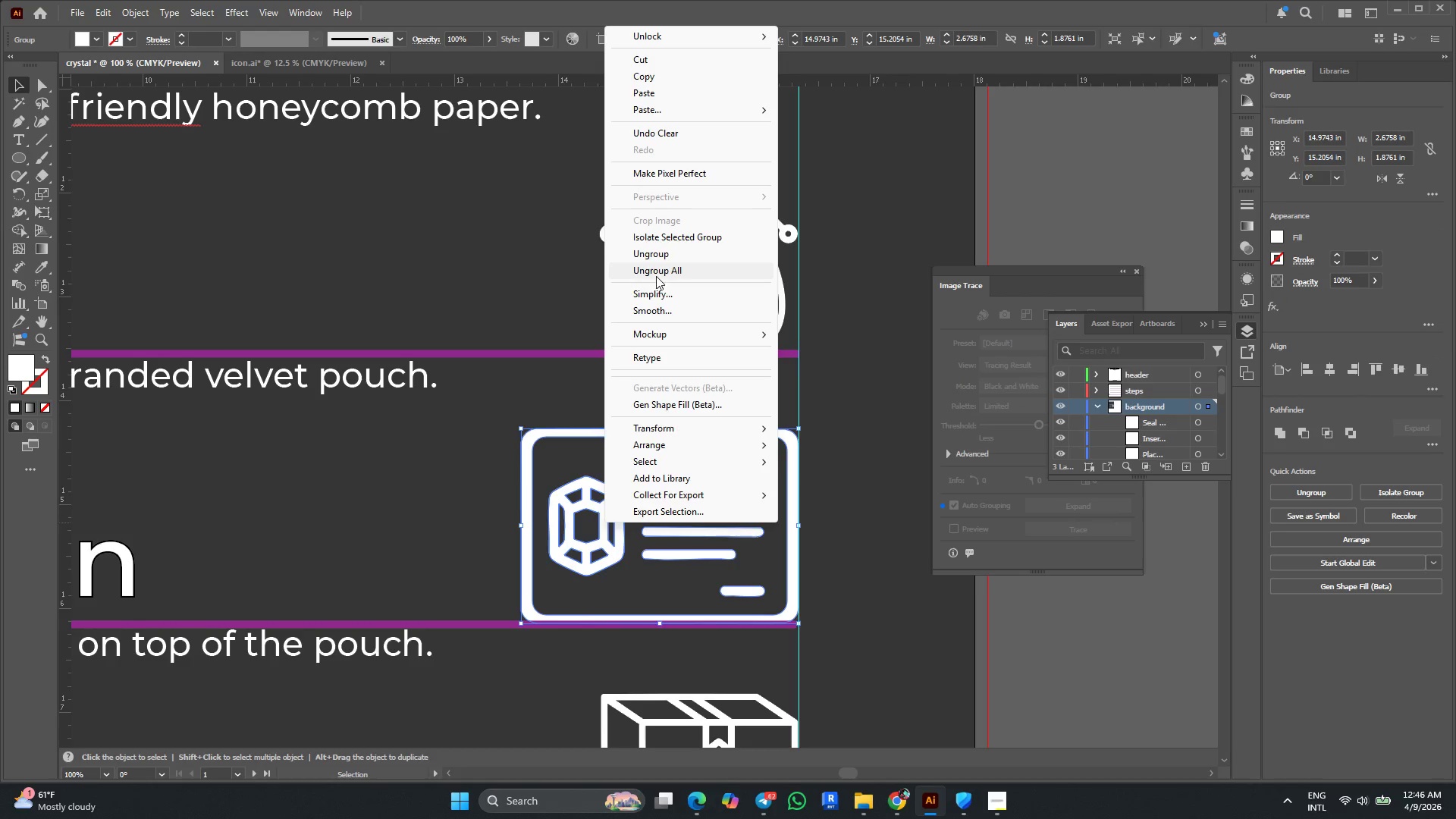 
left_click([656, 274])
 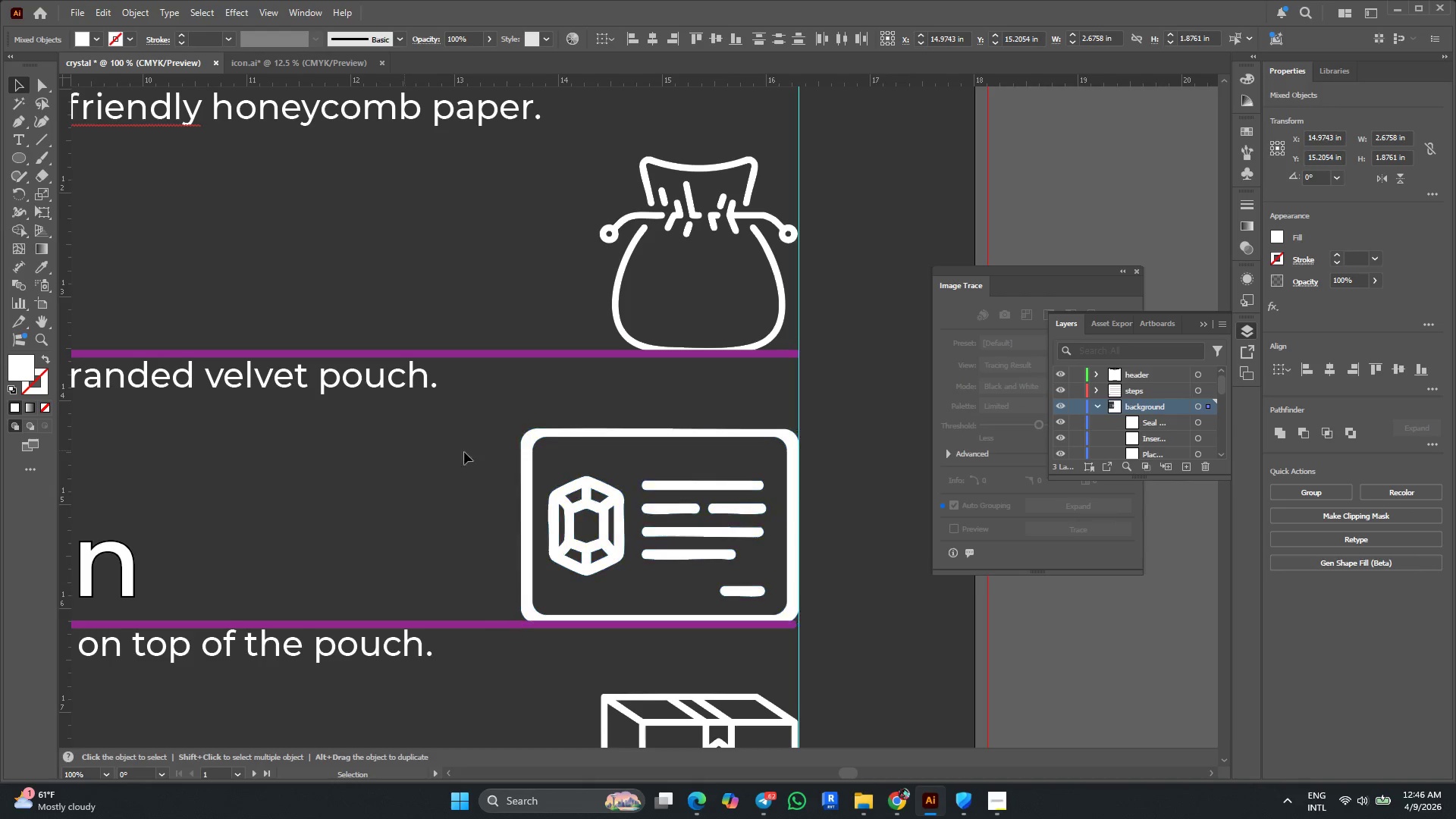 
left_click([595, 513])
 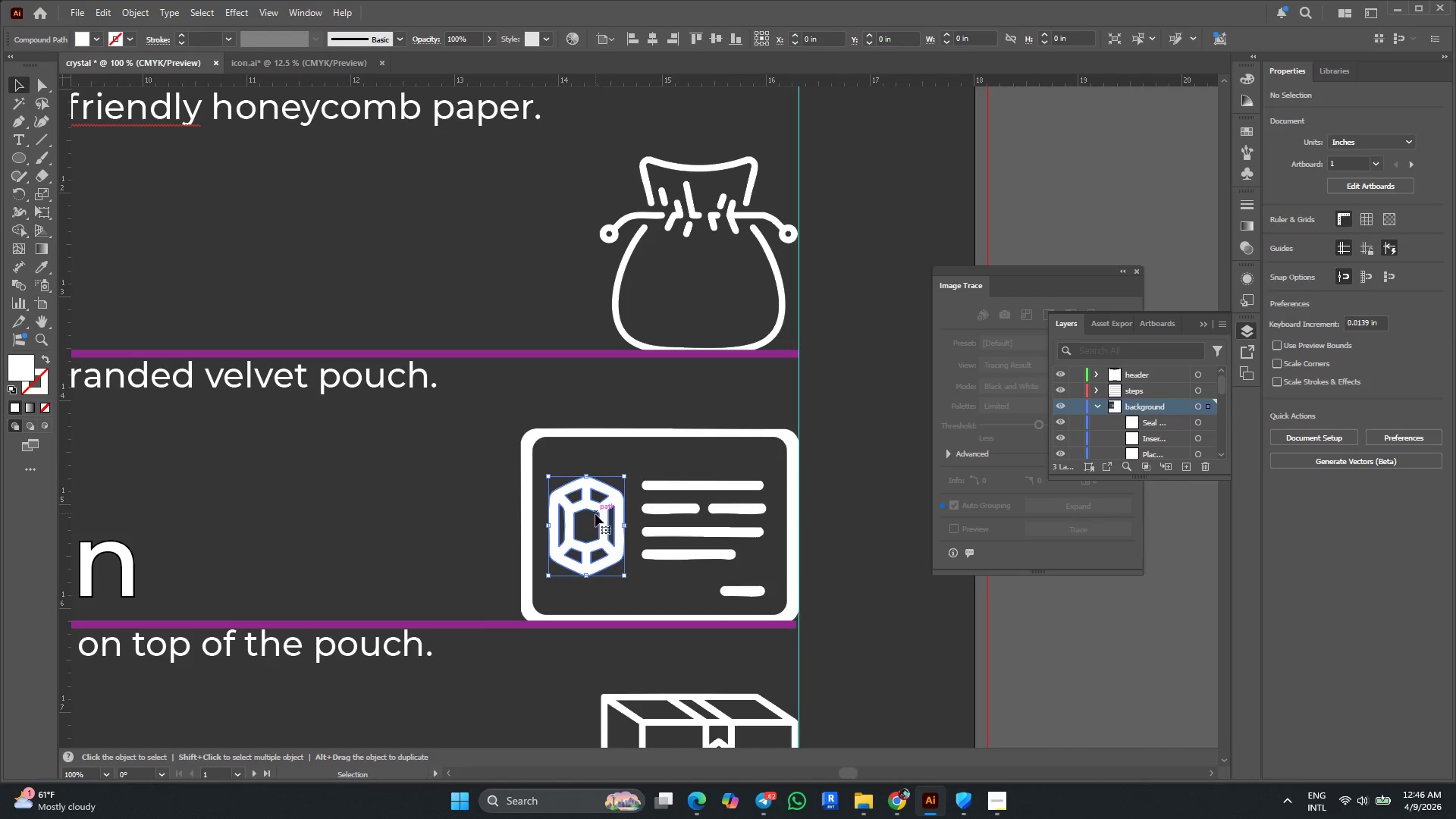 
hold_key(key=AltLeft, duration=3.17)
left_click_drag(start_coordinate=[604, 528], to_coordinate=[717, 294])
 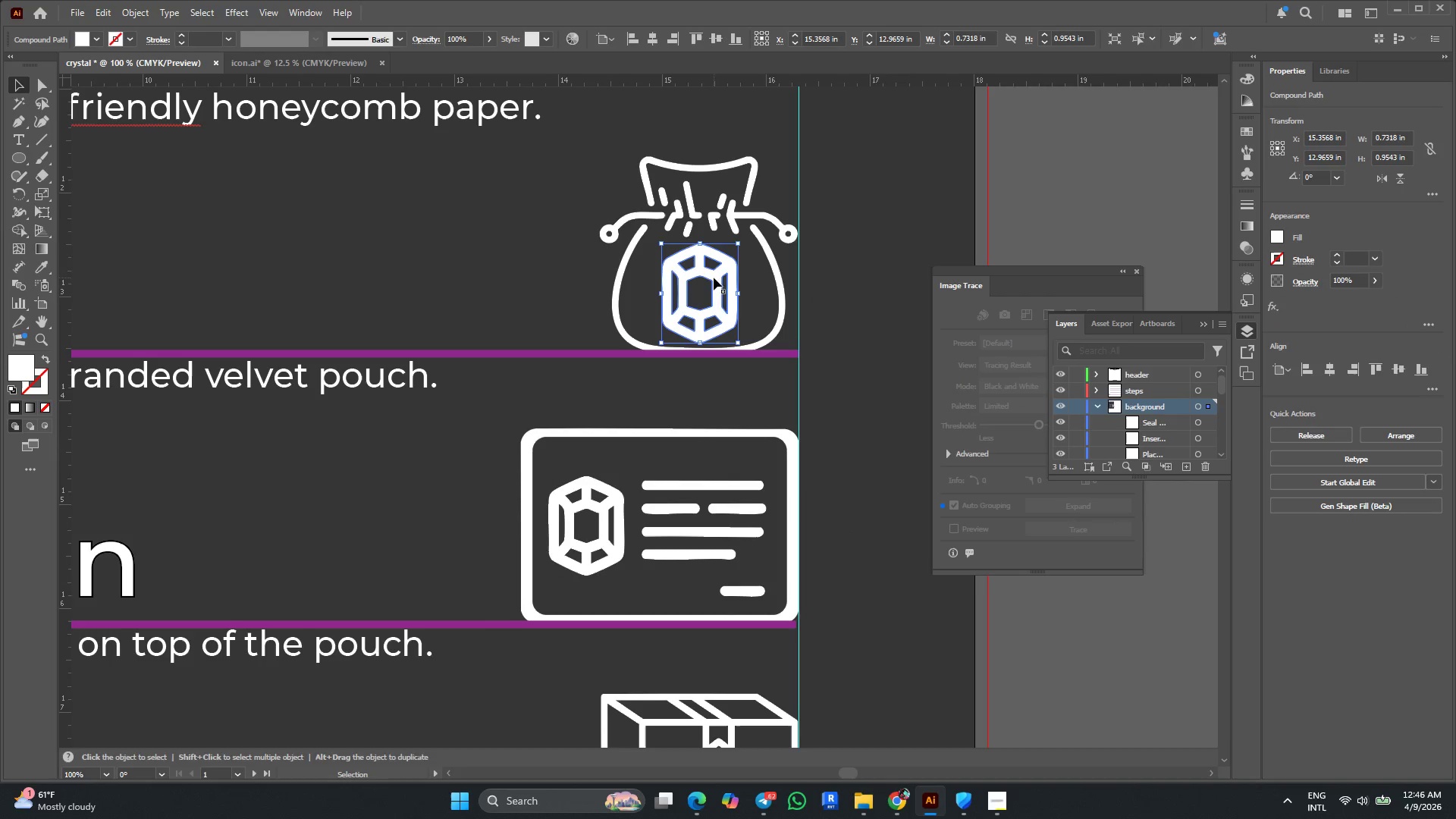 
hold_key(key=ShiftLeft, duration=1.64)
hold_key(key=AltLeft, duration=1.5)
left_click_drag(start_coordinate=[701, 240], to_coordinate=[703, 259])
 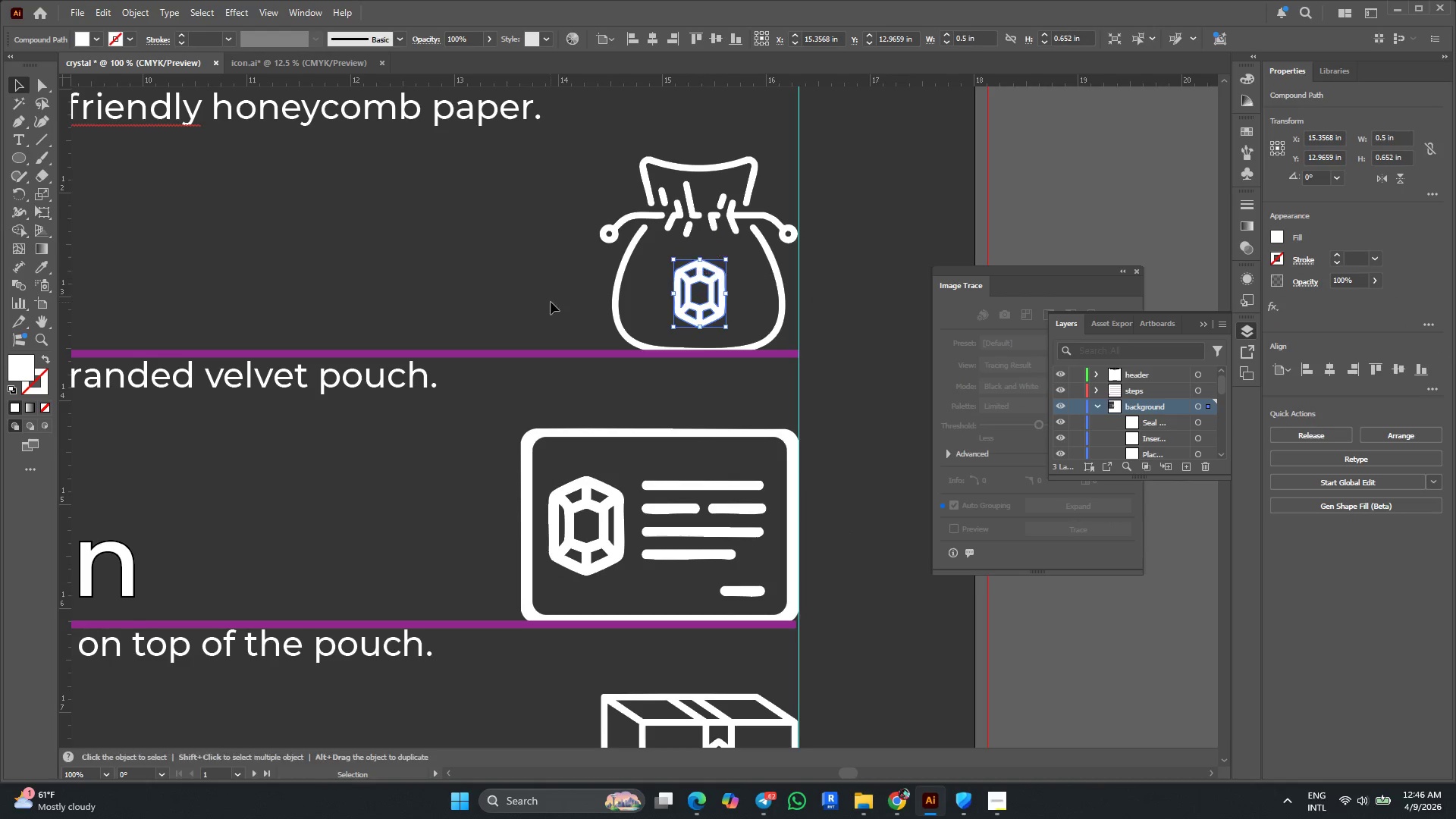 
left_click([468, 262])
 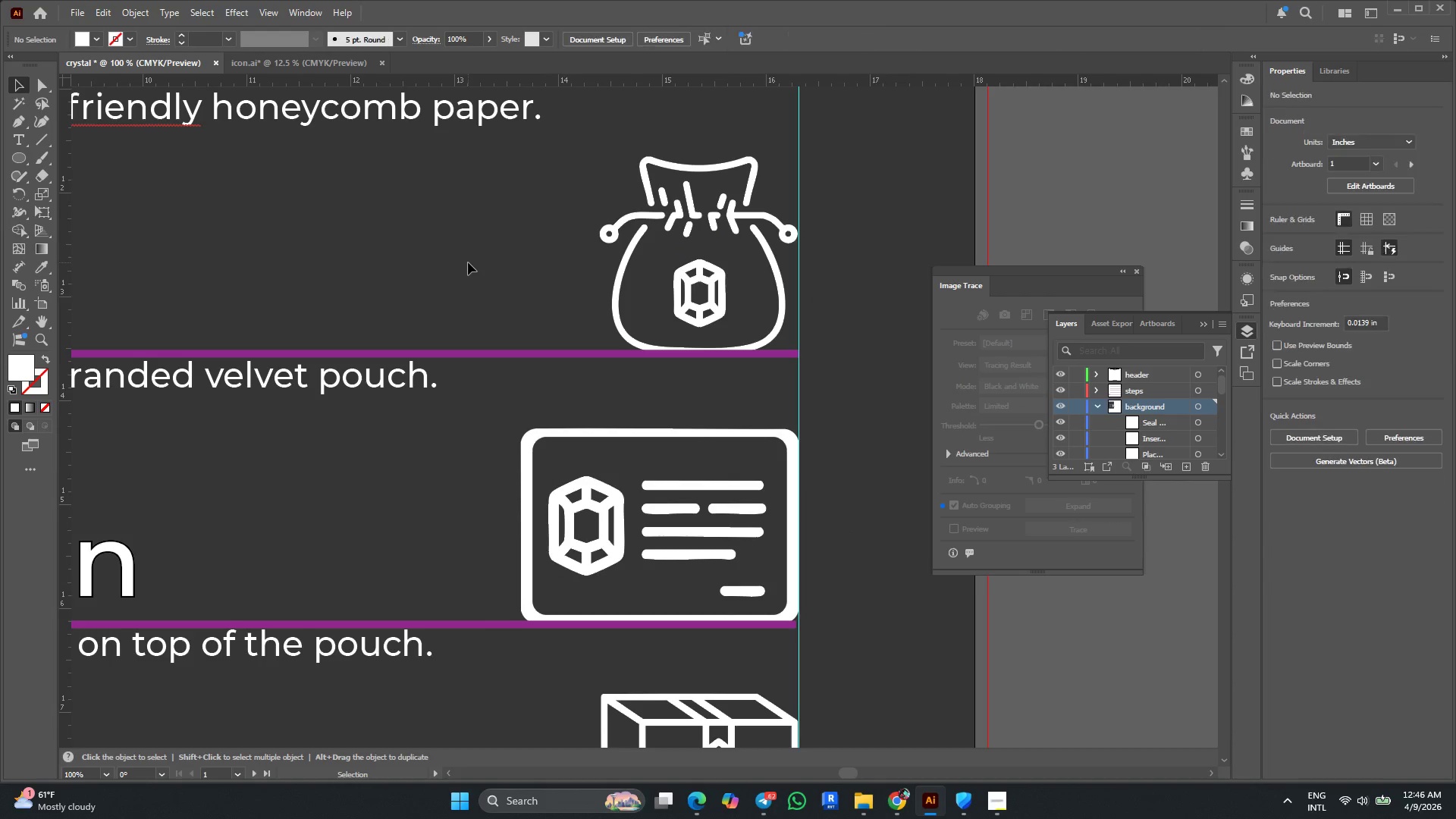 
hold_key(key=AltLeft, duration=0.5)
scroll: coordinate [716, 419], scroll_direction: down, amount: 1.0
 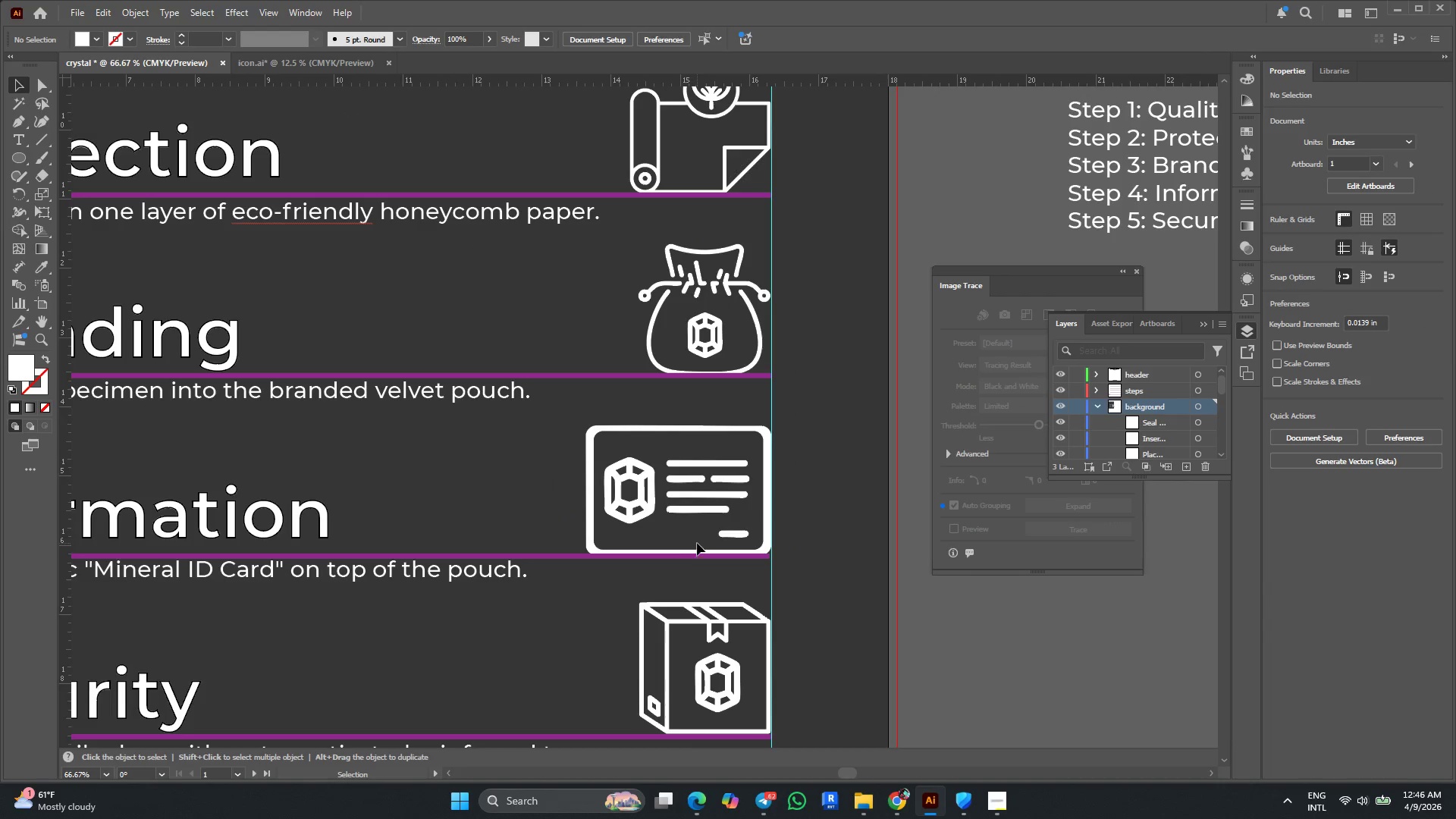 
scroll: coordinate [739, 504], scroll_direction: up, amount: 13.0
 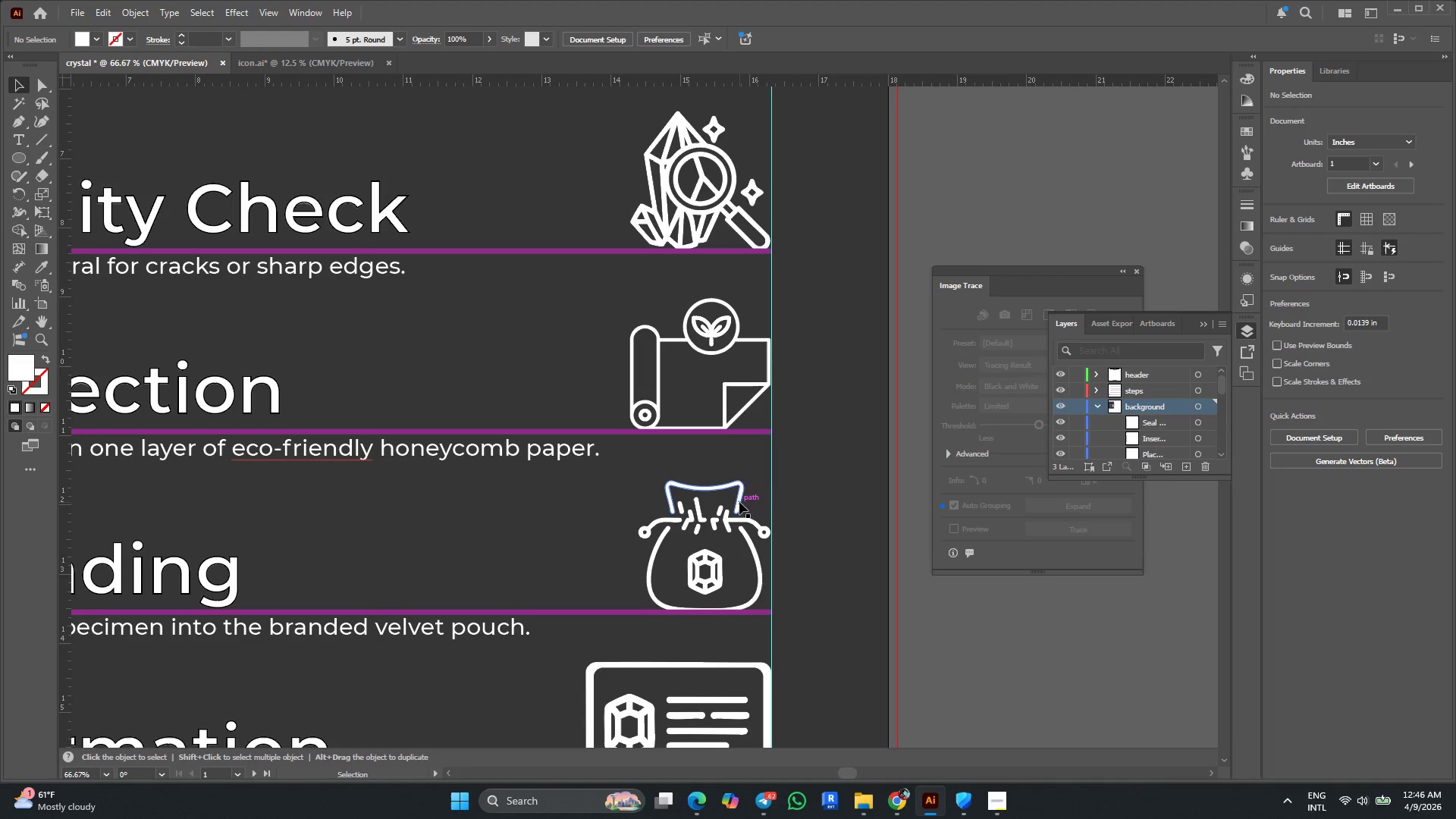 
hold_key(key=AltLeft, duration=0.59)
scroll: coordinate [737, 489], scroll_direction: down, amount: 1.0
 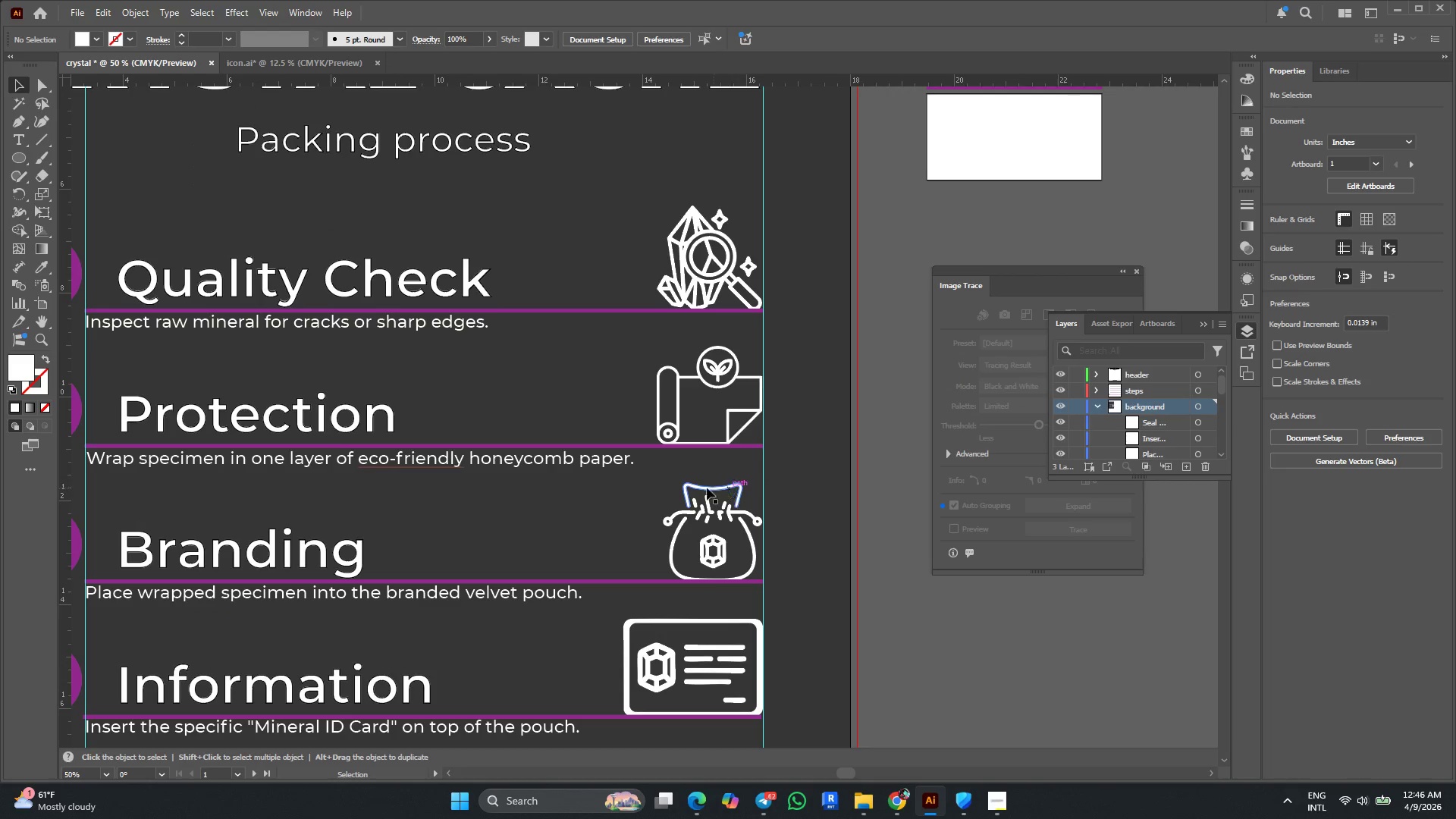 
hold_key(key=AltLeft, duration=0.42)
 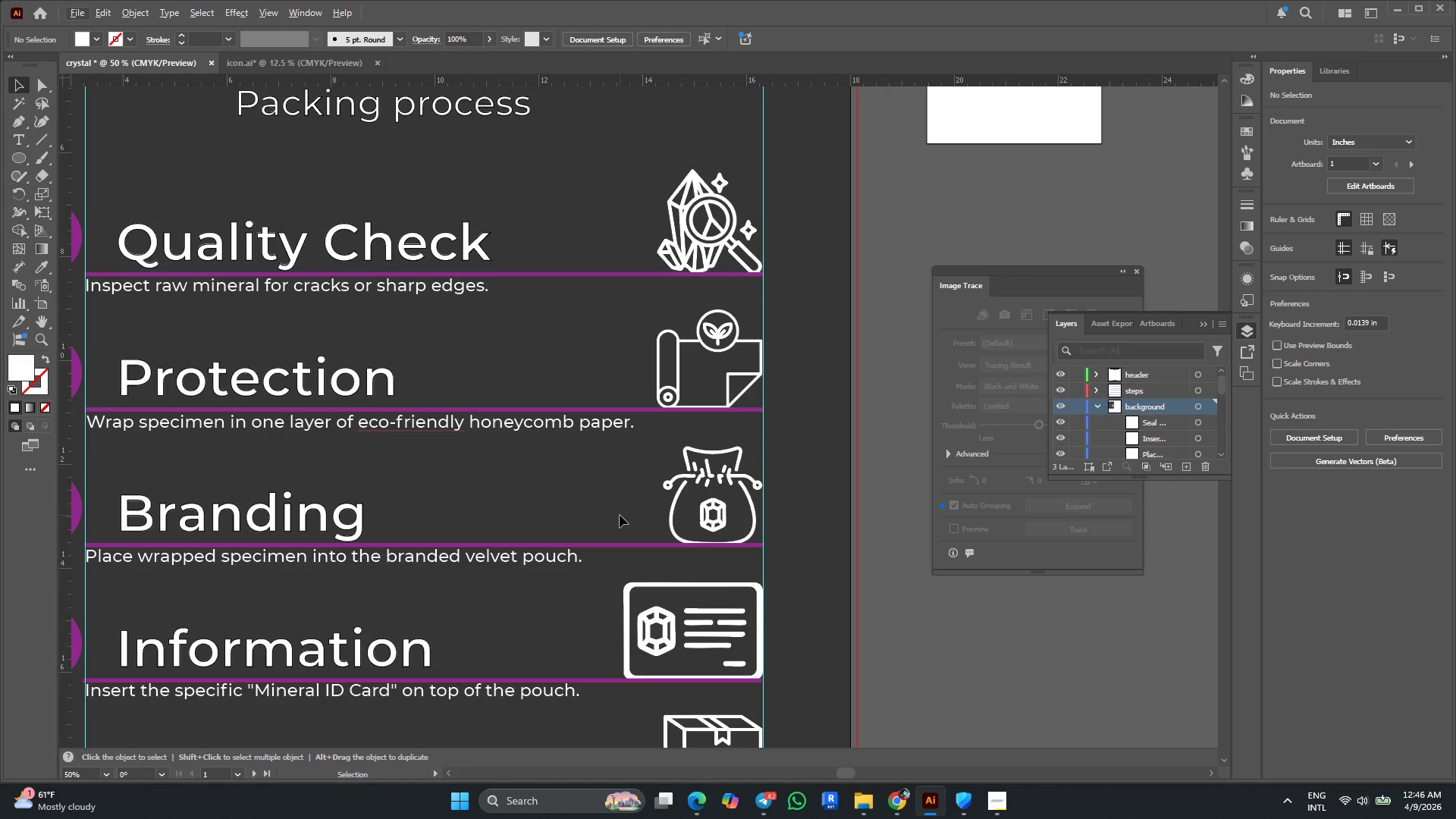 
scroll: coordinate [617, 516], scroll_direction: down, amount: 2.0
 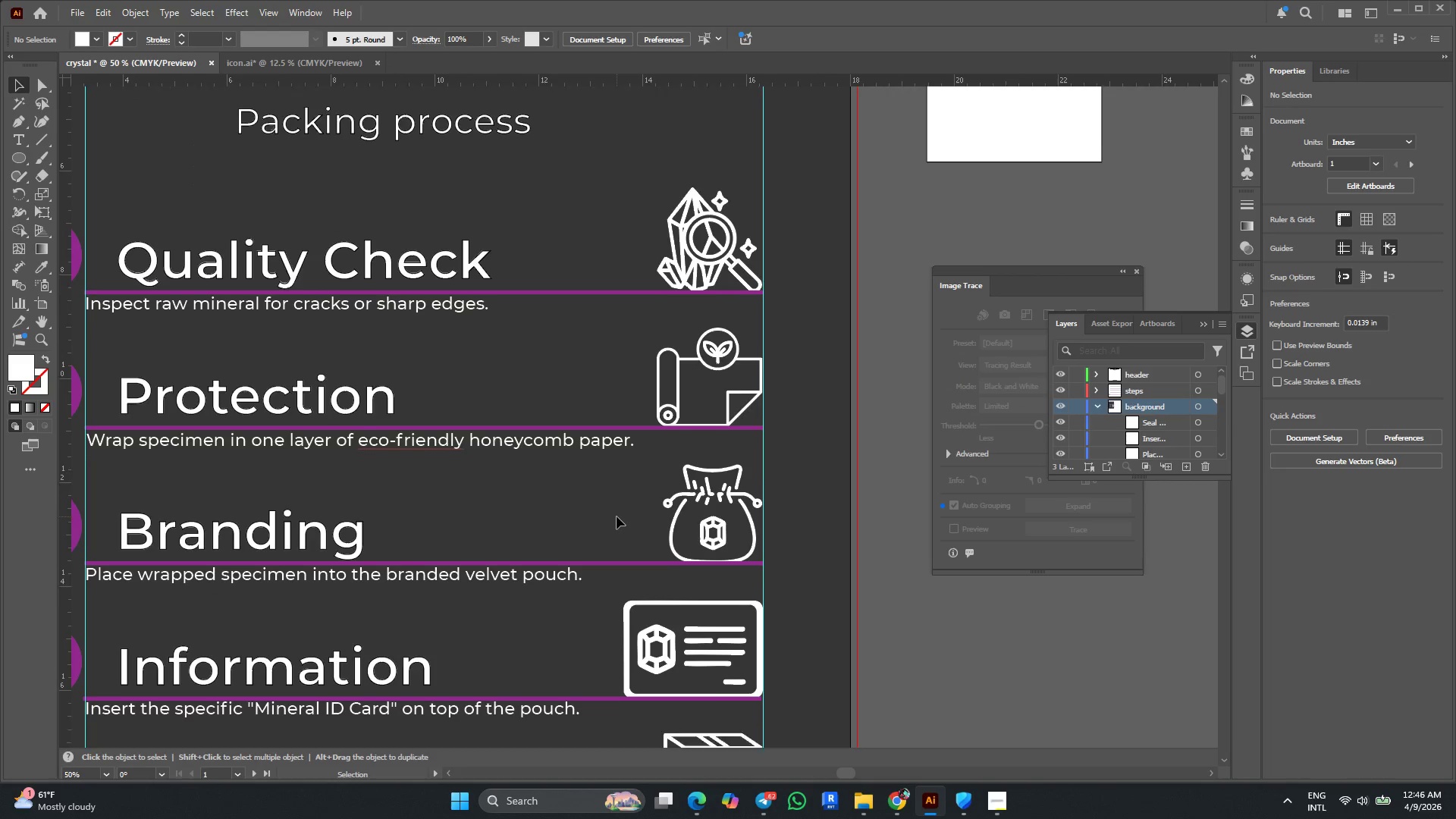 
wait(6.84)
 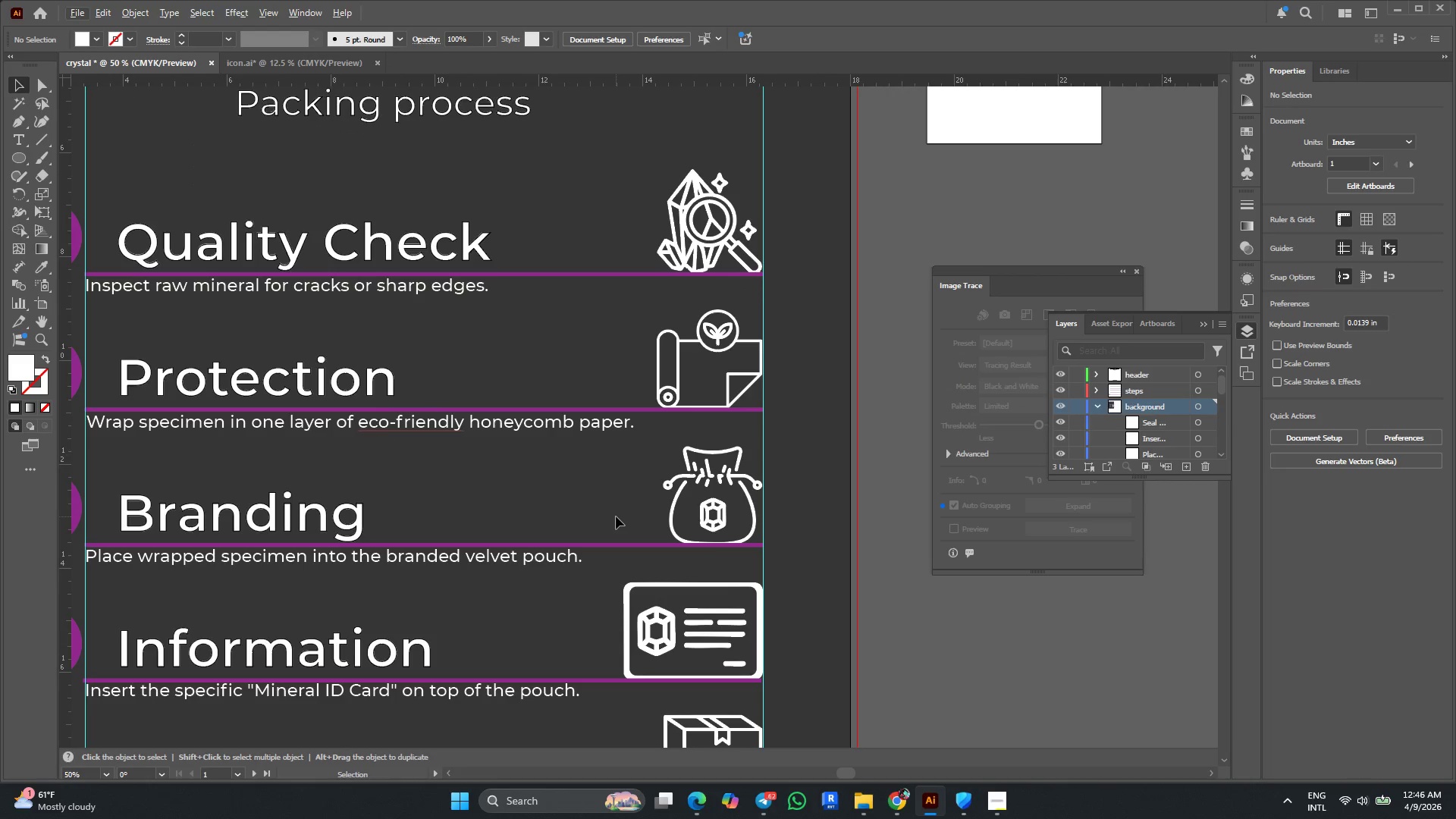 
scroll: coordinate [623, 514], scroll_direction: up, amount: 10.0
 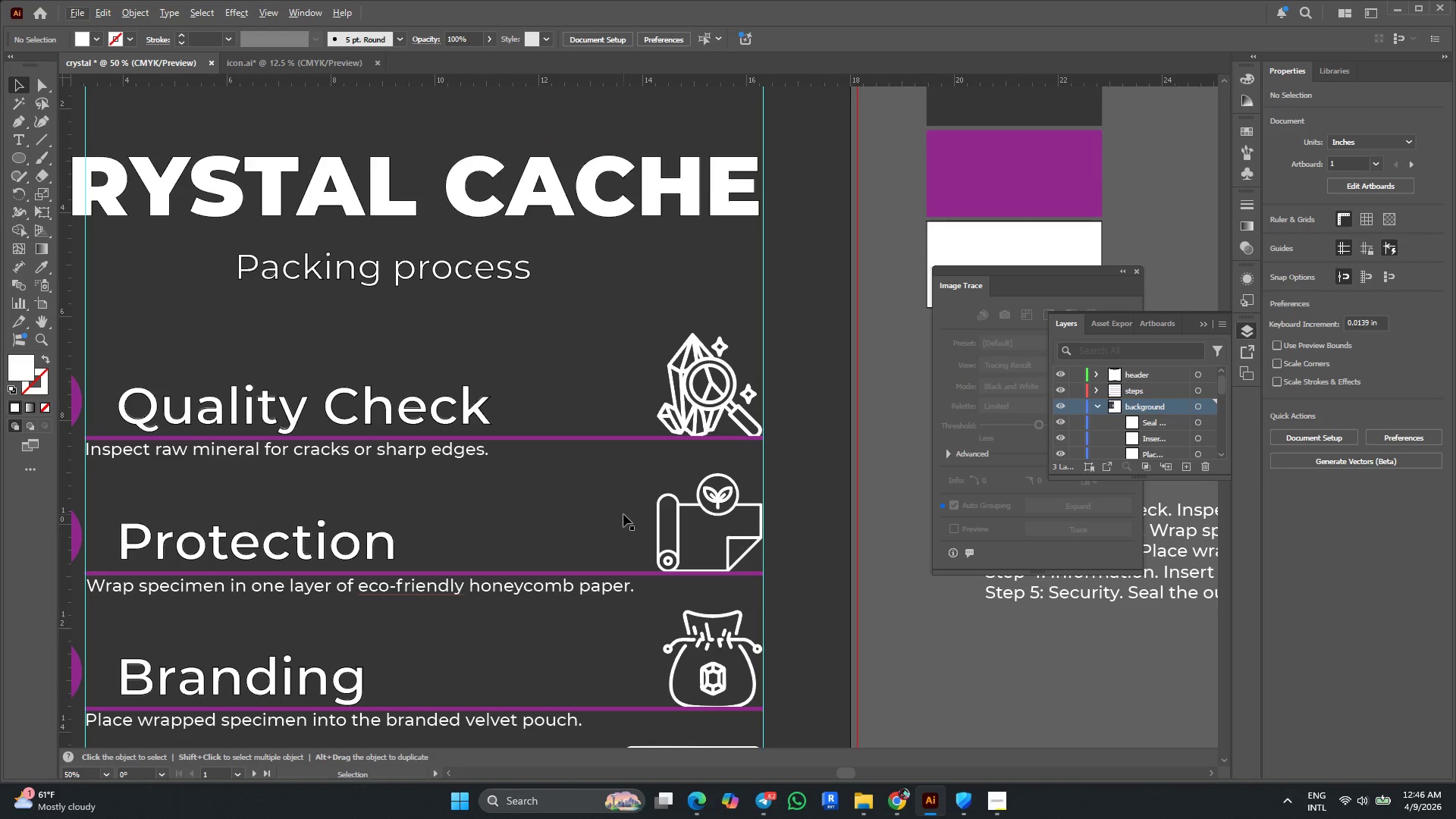 
hold_key(key=AltLeft, duration=0.44)
scroll: coordinate [623, 514], scroll_direction: down, amount: 4.0
 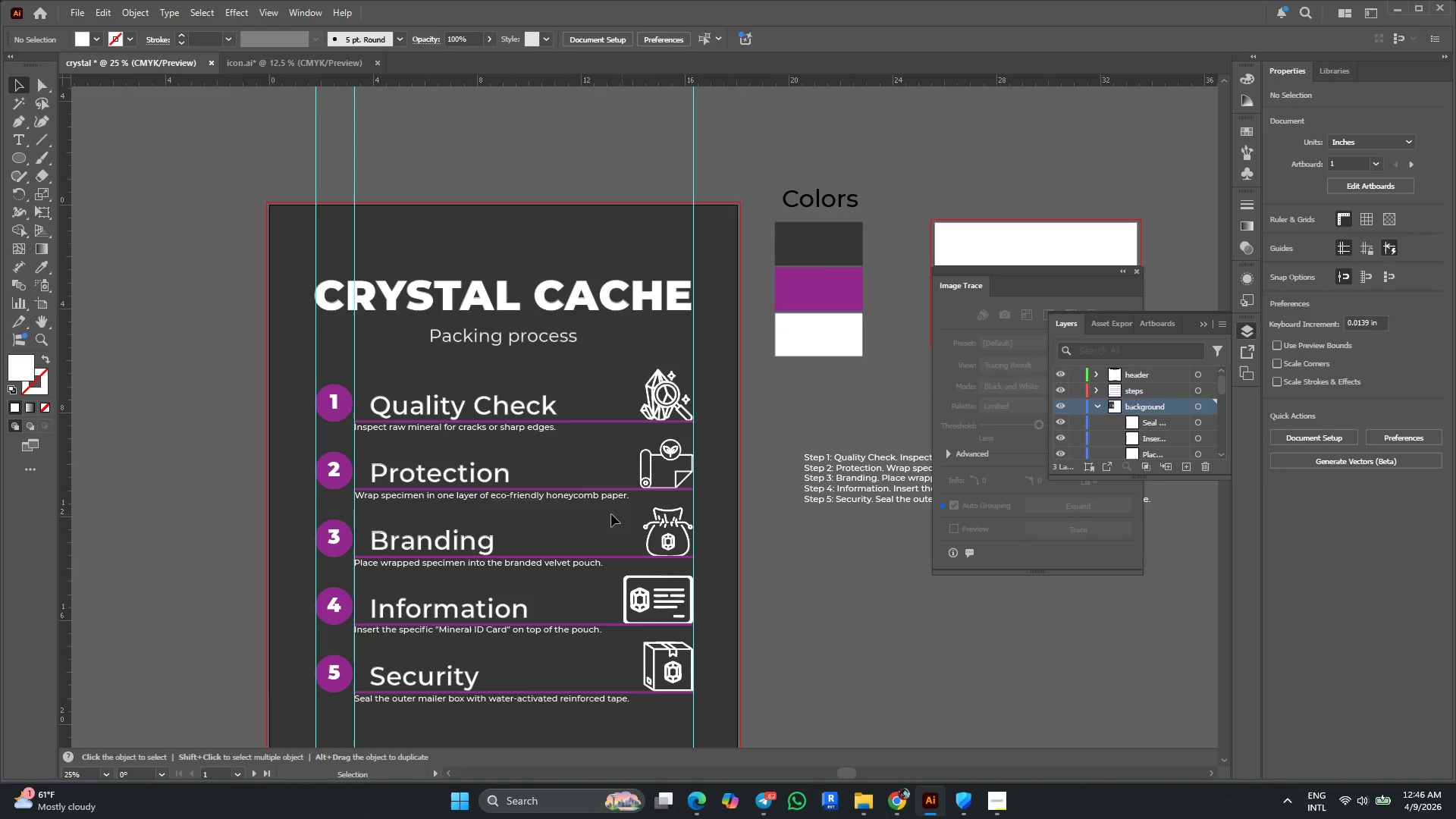 
key(Alt+AltLeft)
 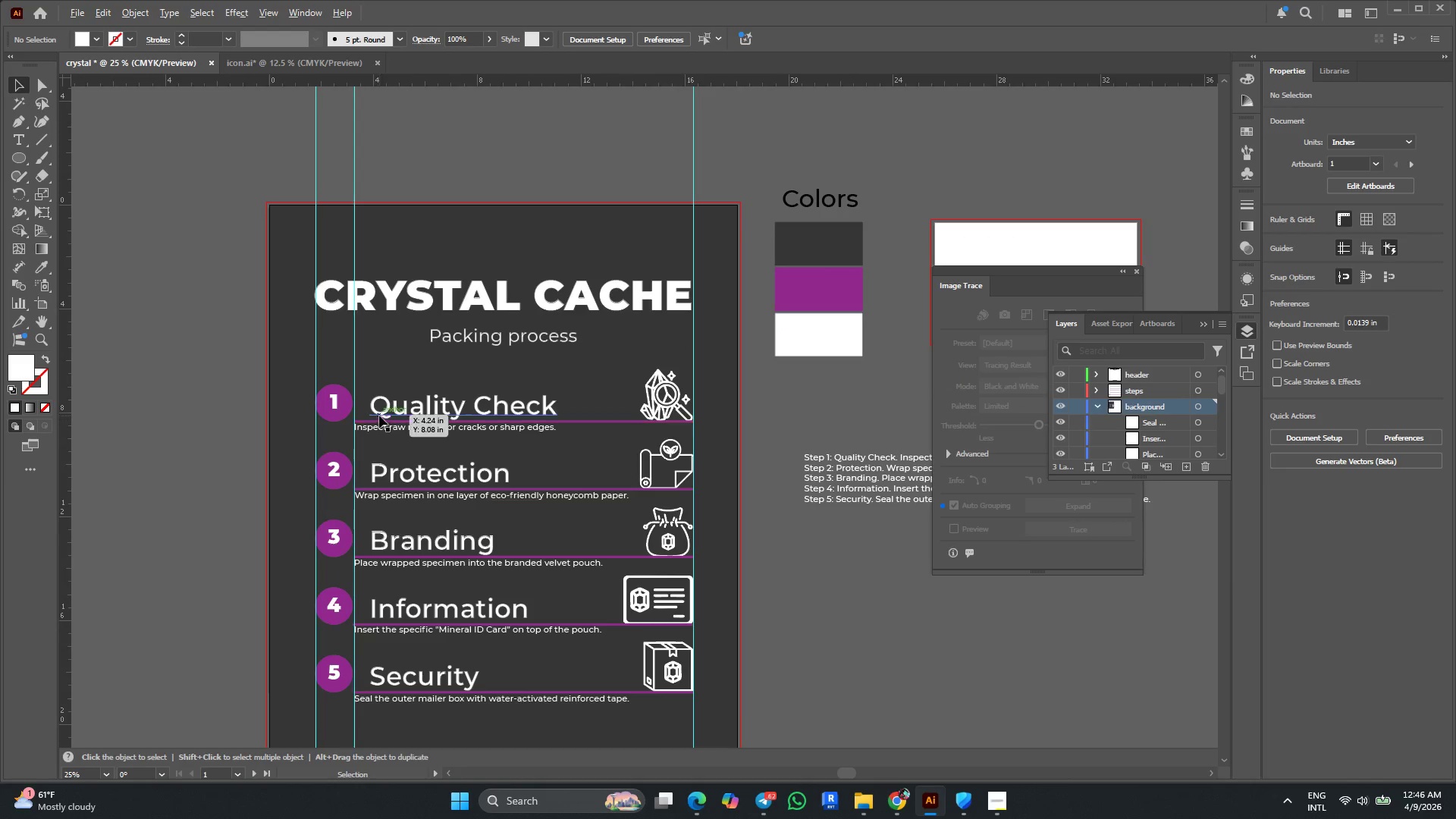 
hold_key(key=AltLeft, duration=0.34)
scroll: coordinate [379, 416], scroll_direction: up, amount: 1.0
 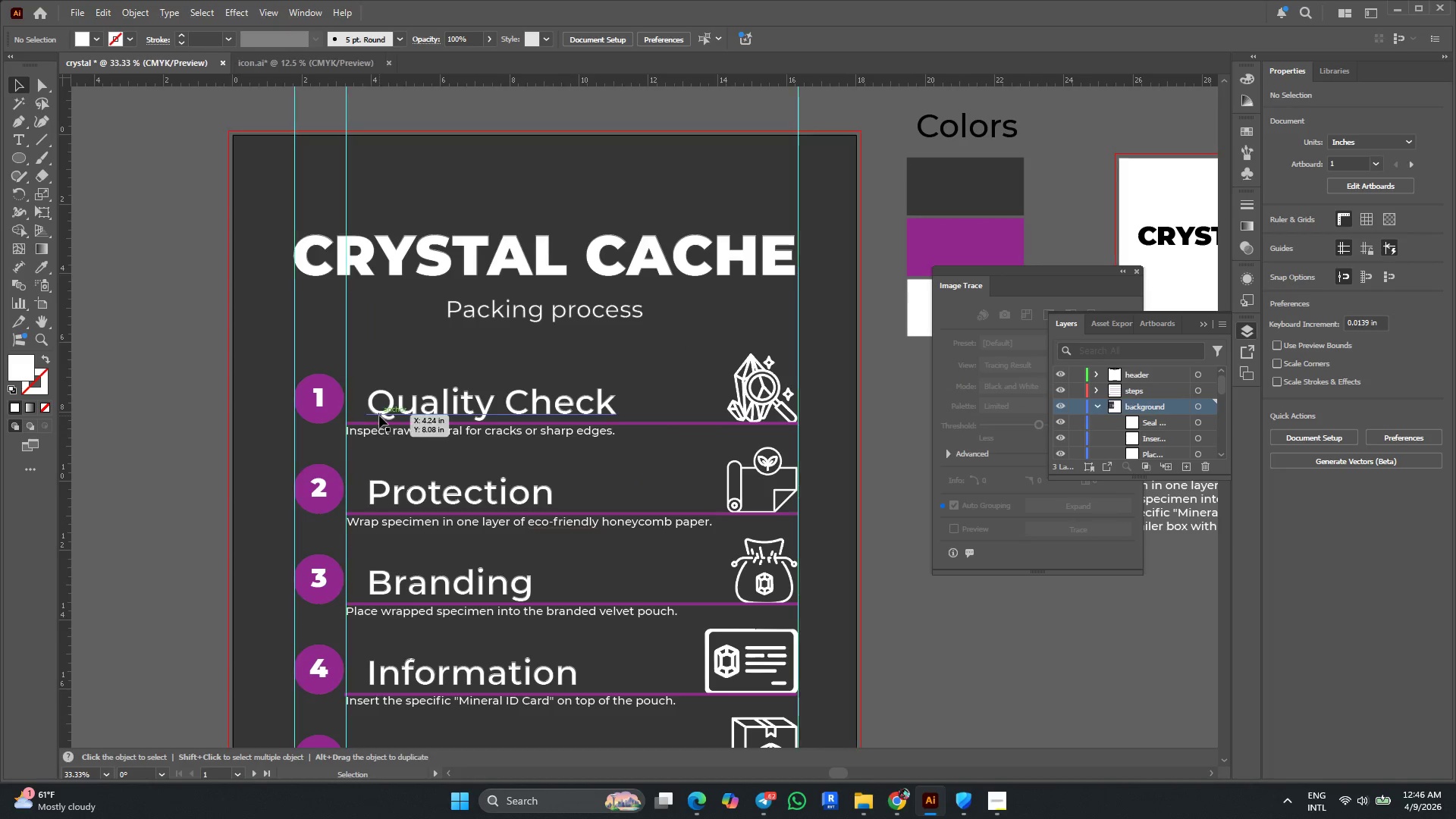 
left_click_drag(start_coordinate=[67, 267], to_coordinate=[287, 293])
 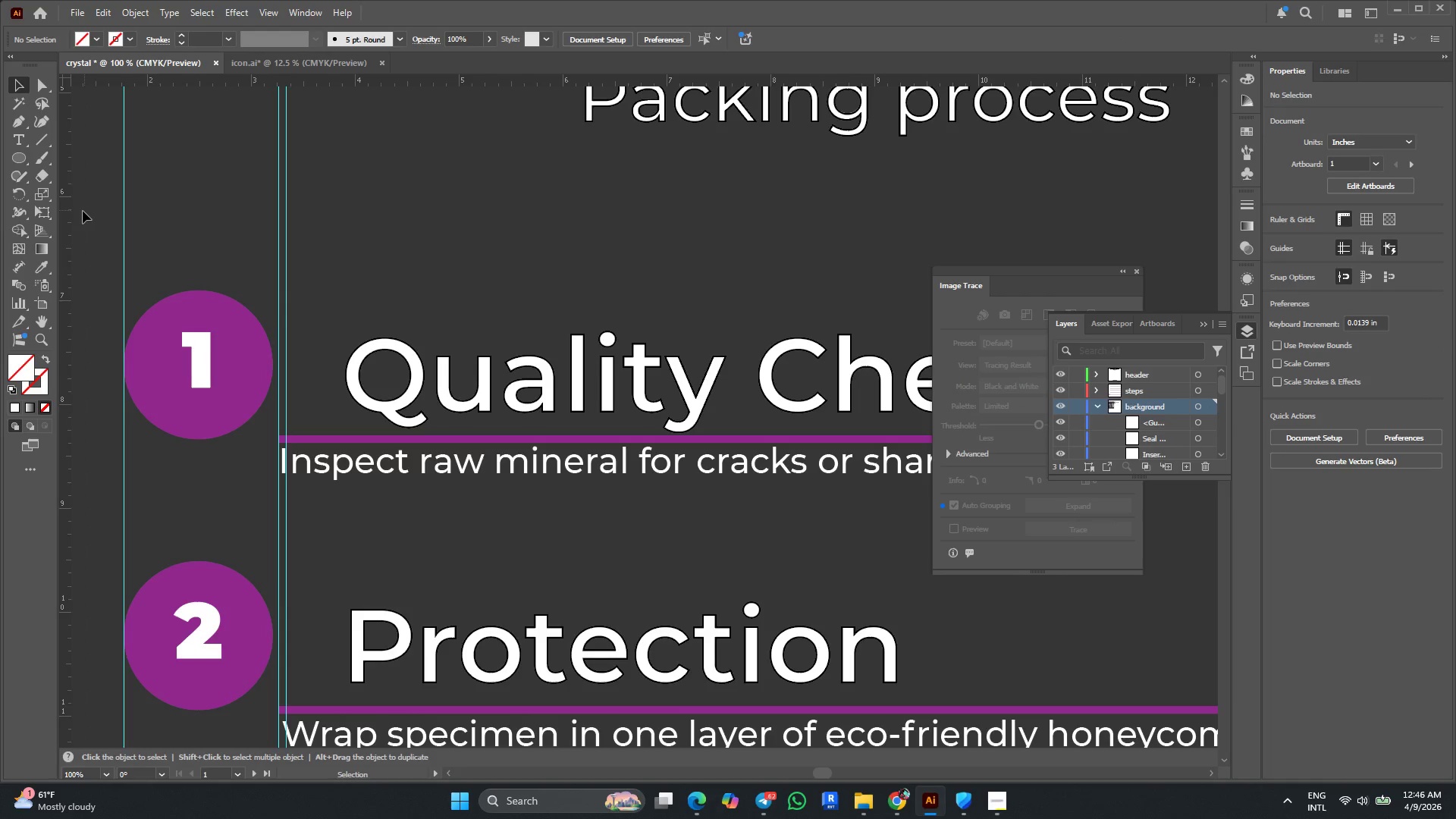 
key(Control+Z)
 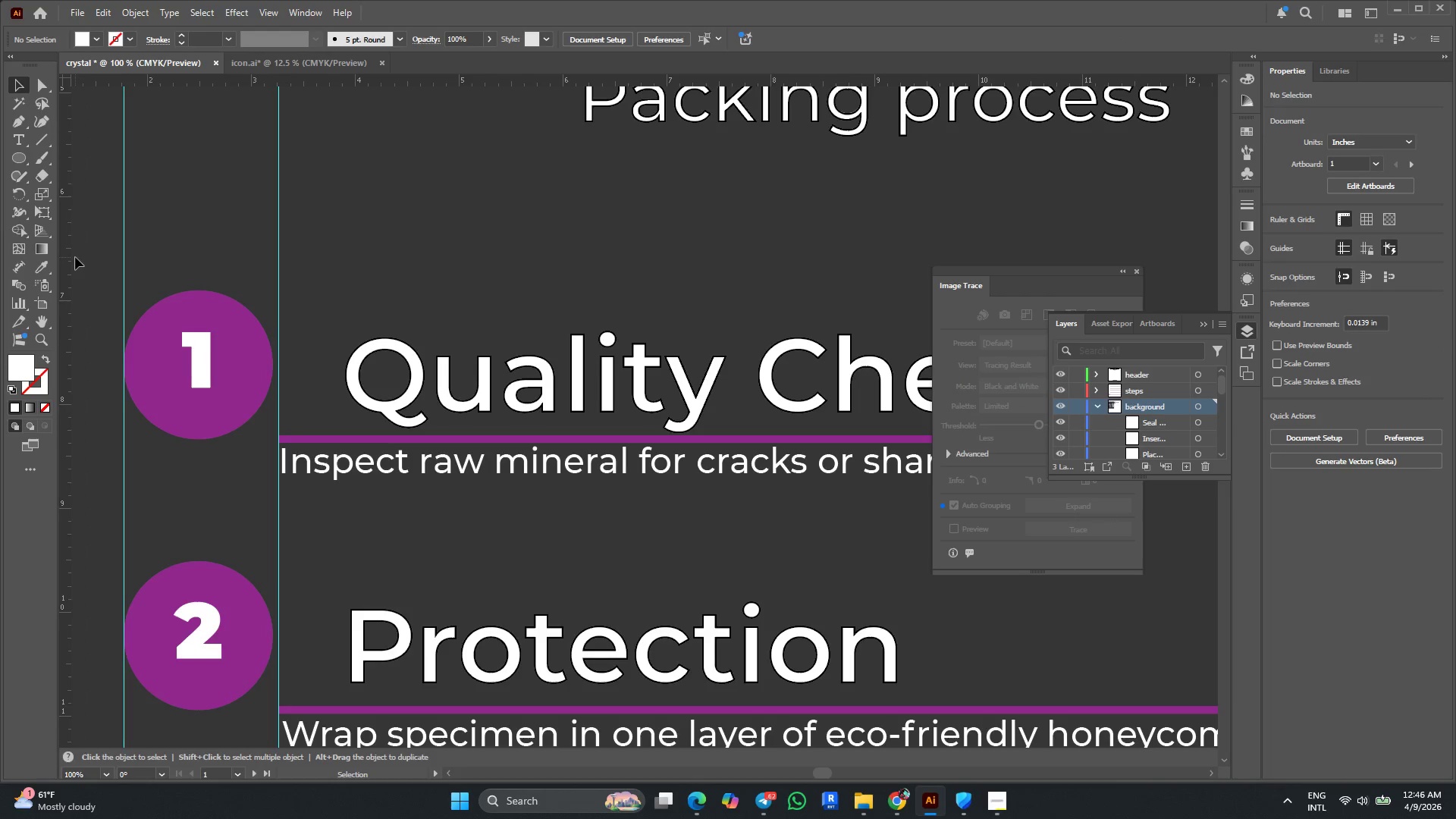 
left_click_drag(start_coordinate=[71, 259], to_coordinate=[64, 297])
 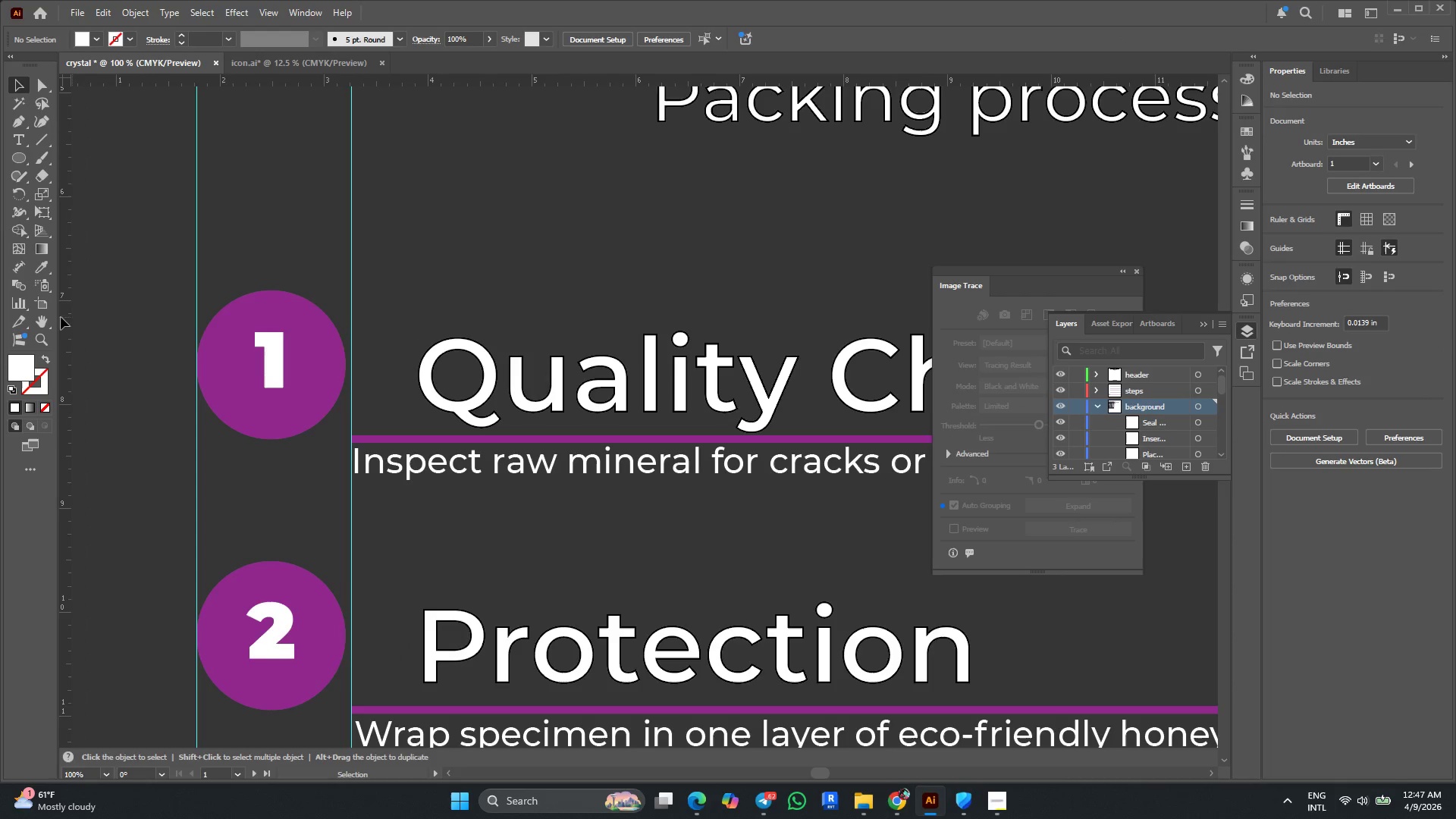 
left_click_drag(start_coordinate=[63, 316], to_coordinate=[419, 370])
 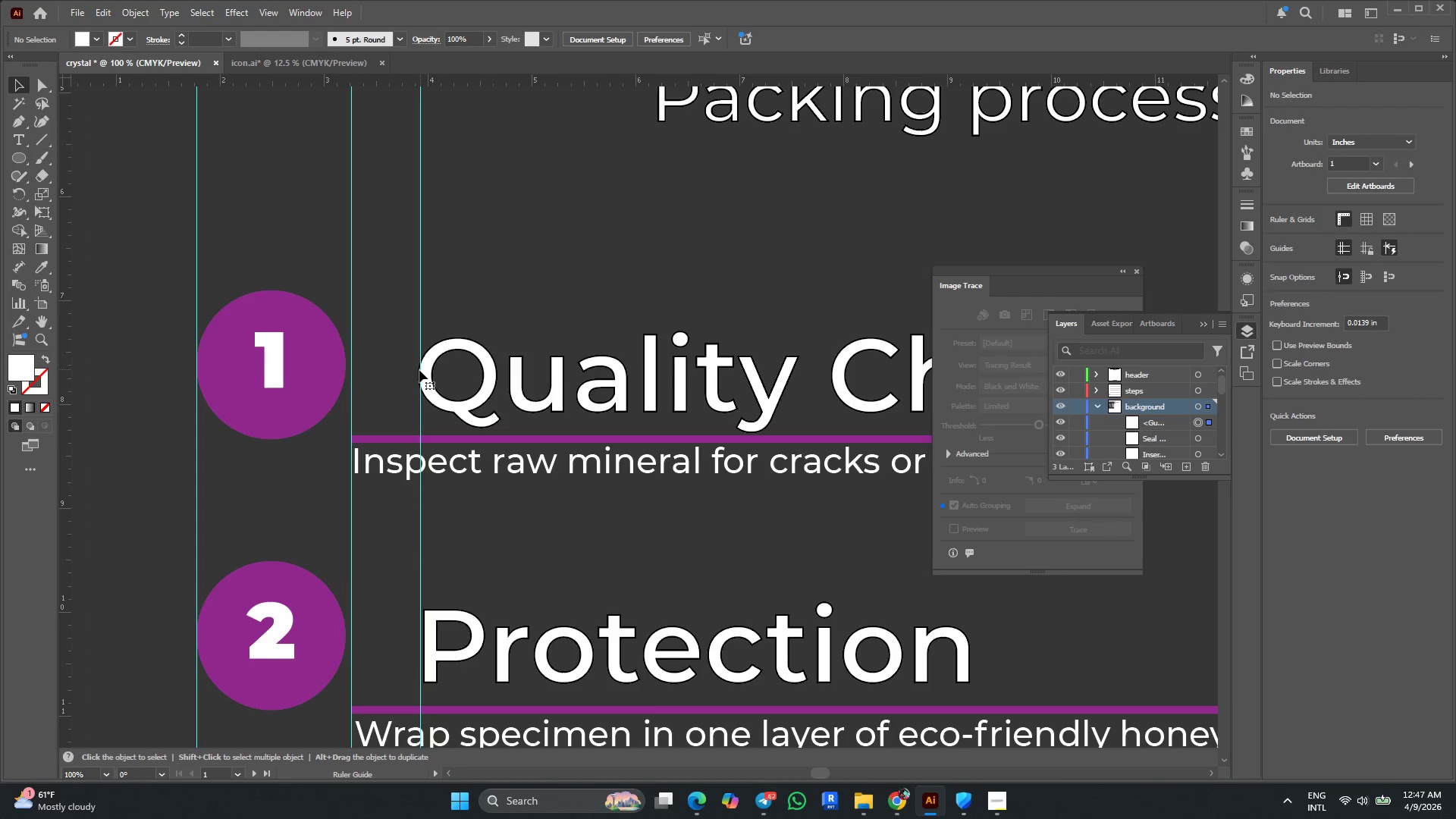 
hold_key(key=AltLeft, duration=0.67)
scroll: coordinate [414, 359], scroll_direction: down, amount: 7.0
 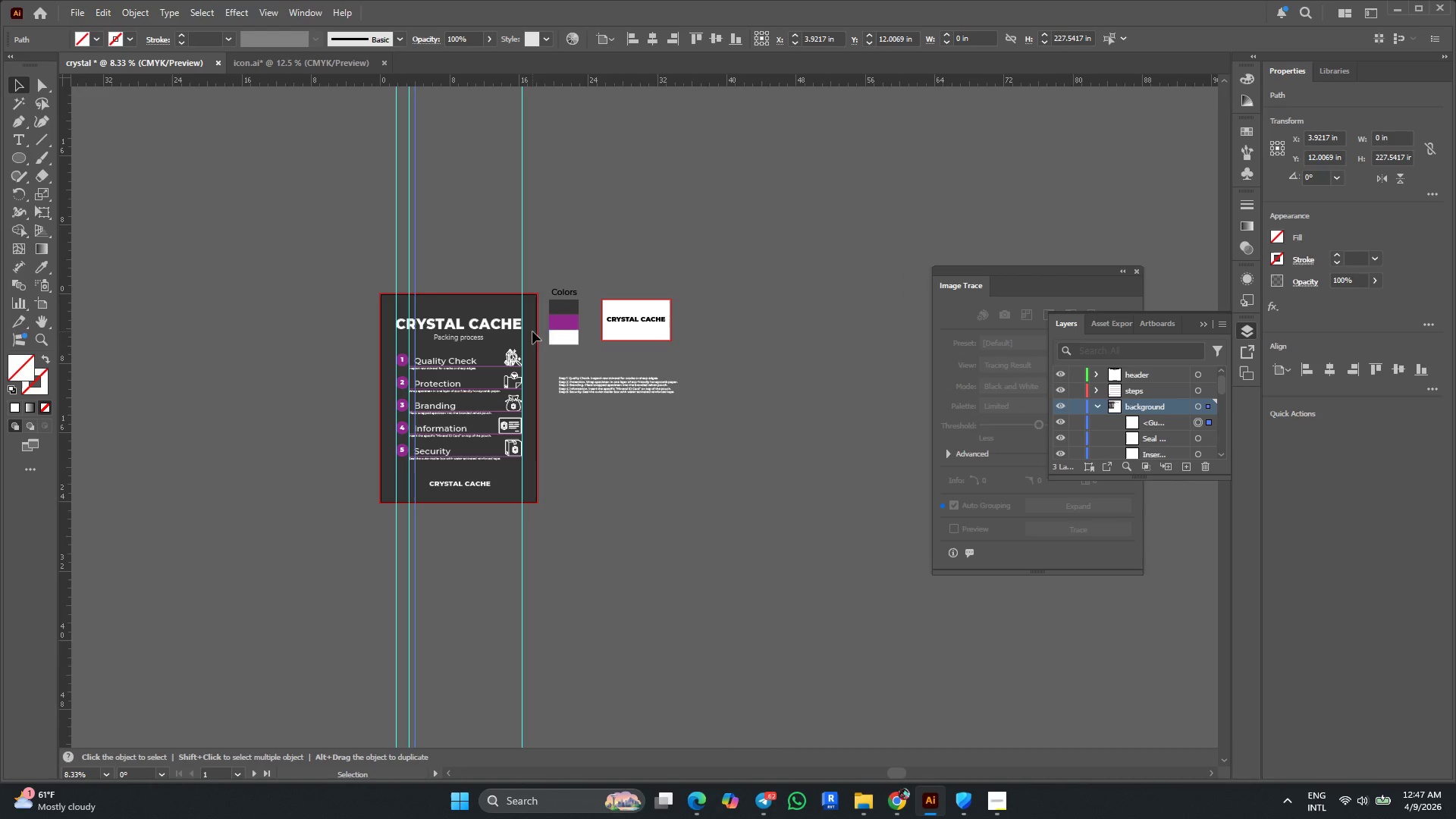 
left_click([558, 335])
 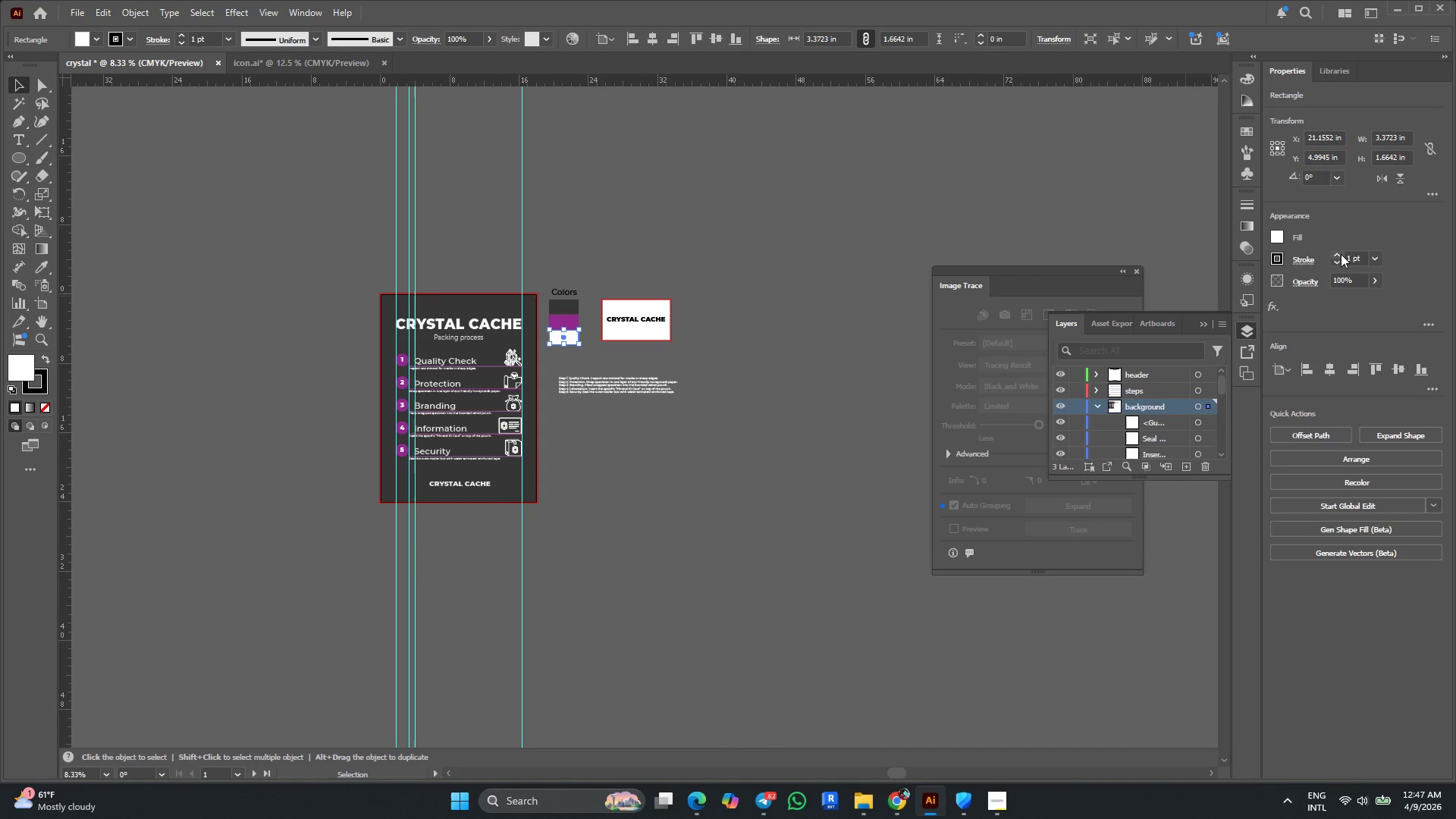 
left_click_drag(start_coordinate=[1335, 260], to_coordinate=[455, 344])
 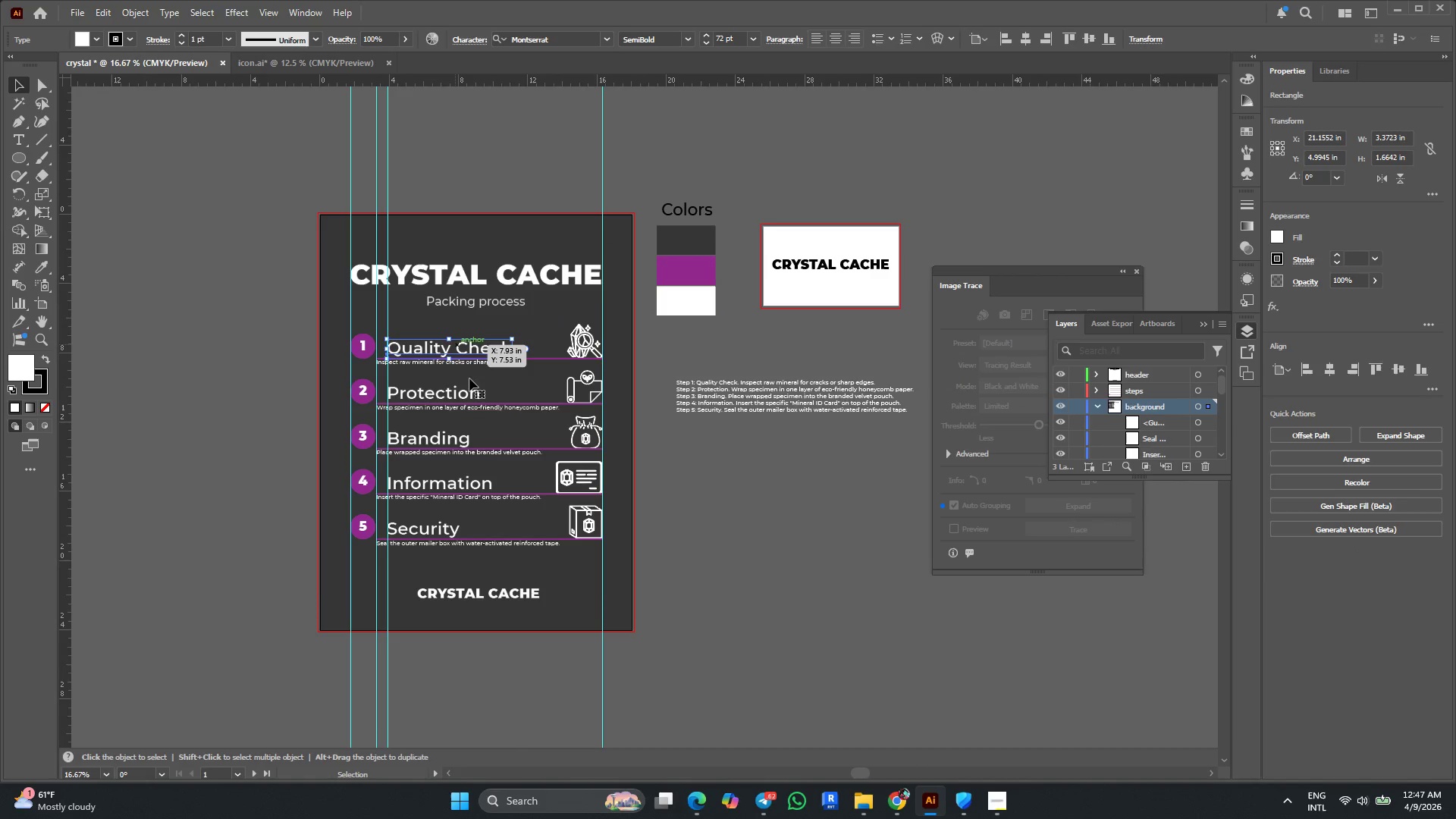 
hold_key(key=AltLeft, duration=0.48)
scroll: coordinate [441, 374], scroll_direction: up, amount: 2.0
 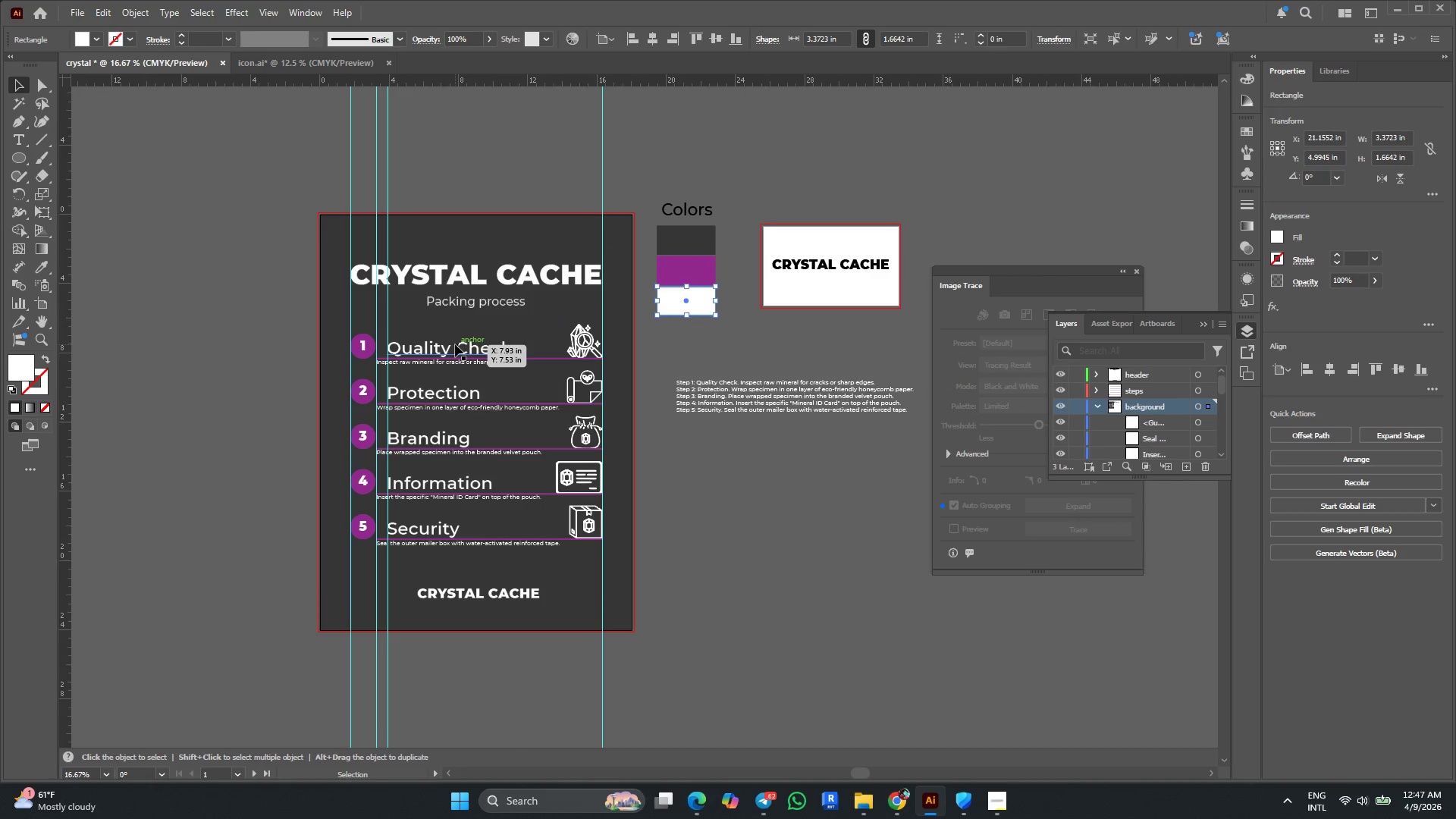 
left_click([455, 344])
 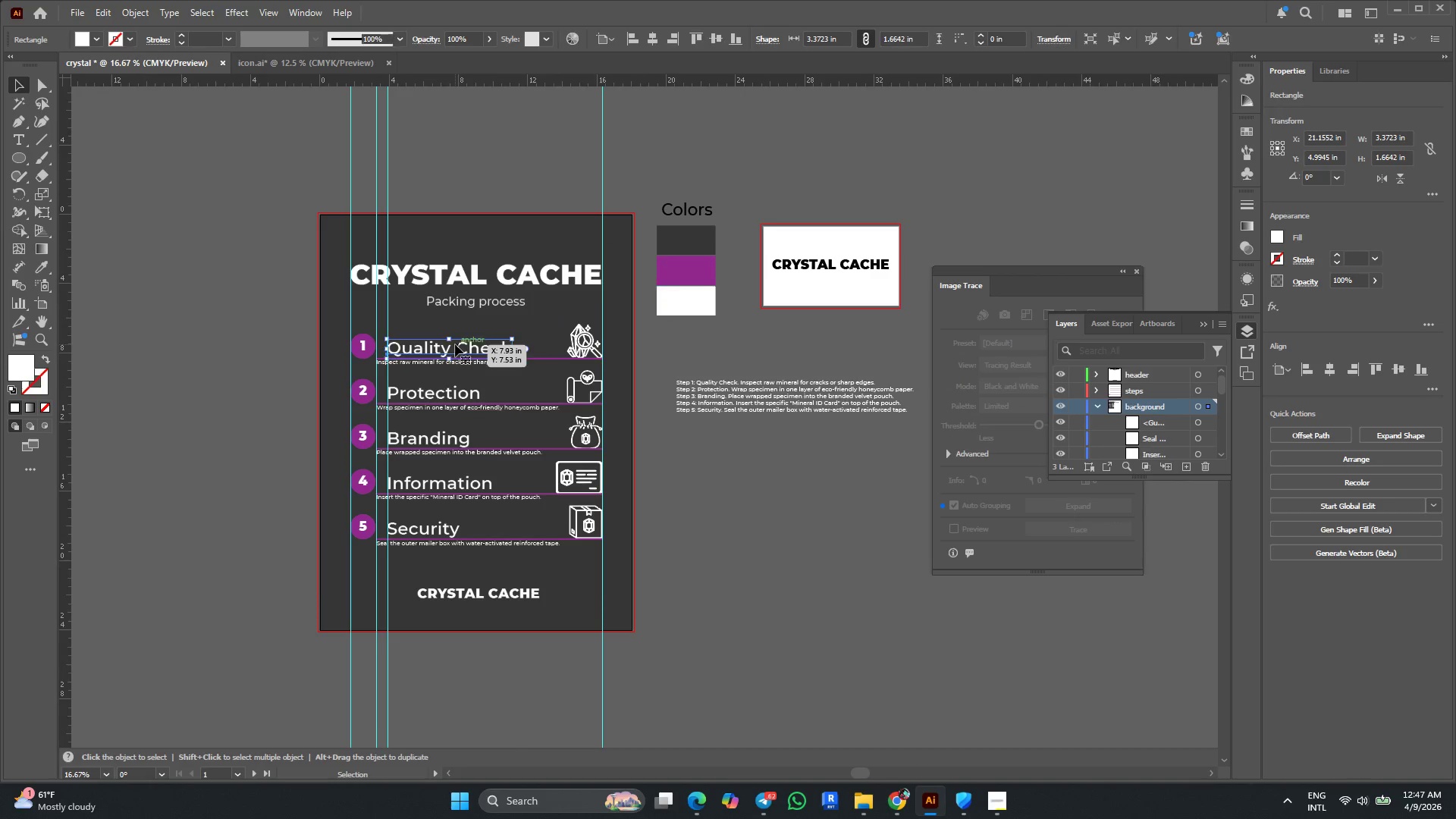 
hold_key(key=ShiftLeft, duration=4.69)
left_click([467, 391])
 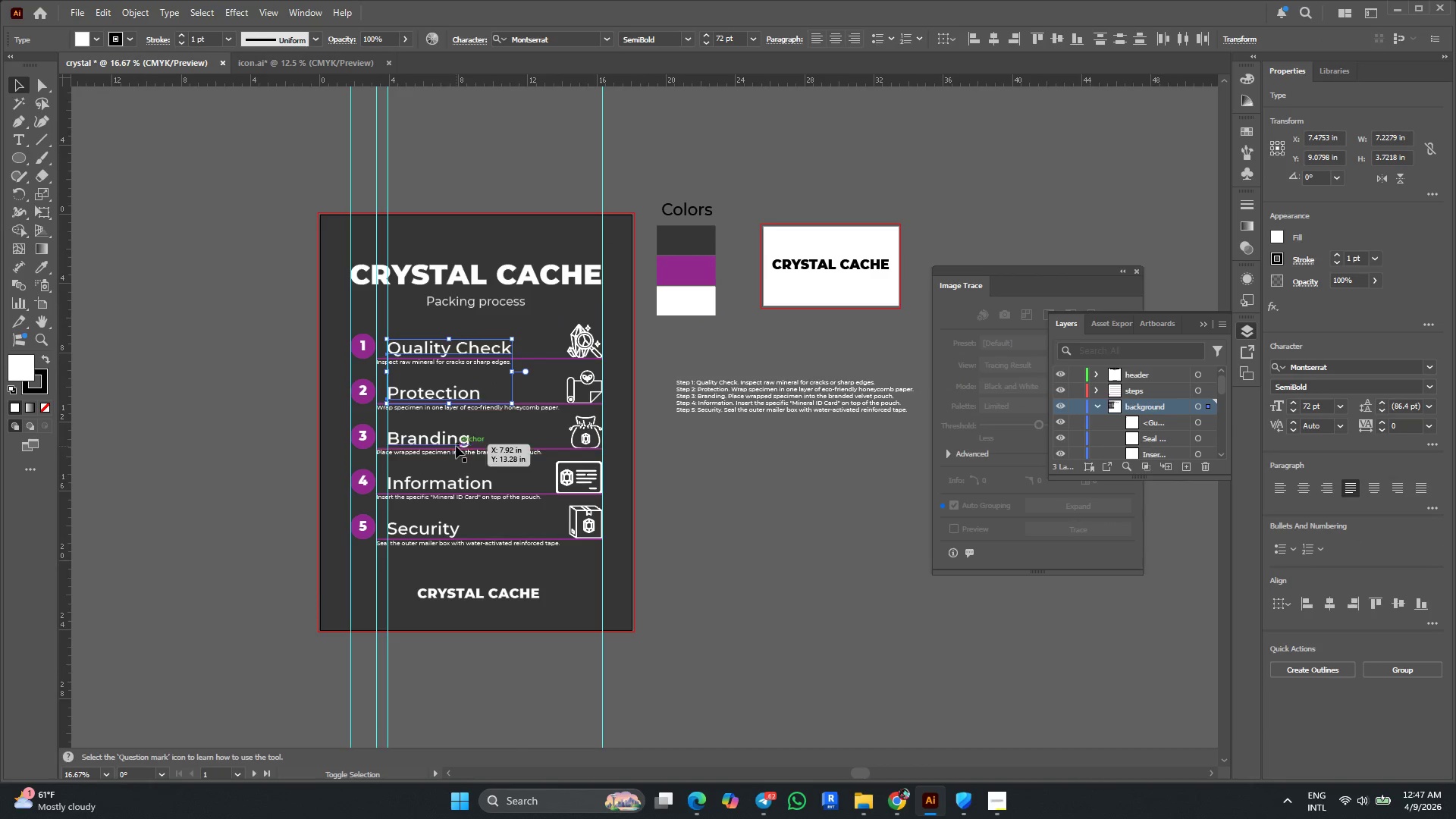 
left_click([454, 441])
 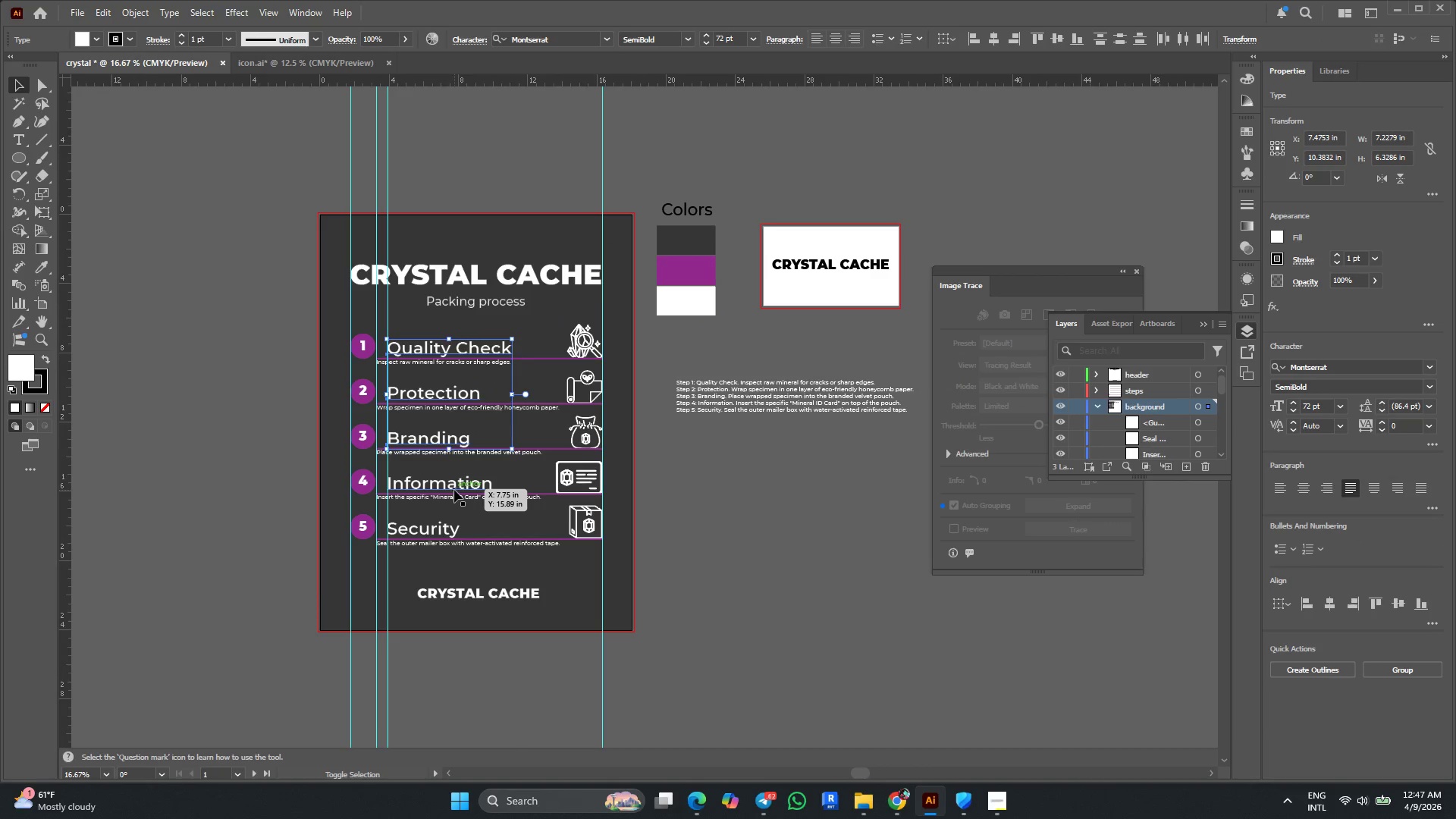 
left_click([454, 490])
 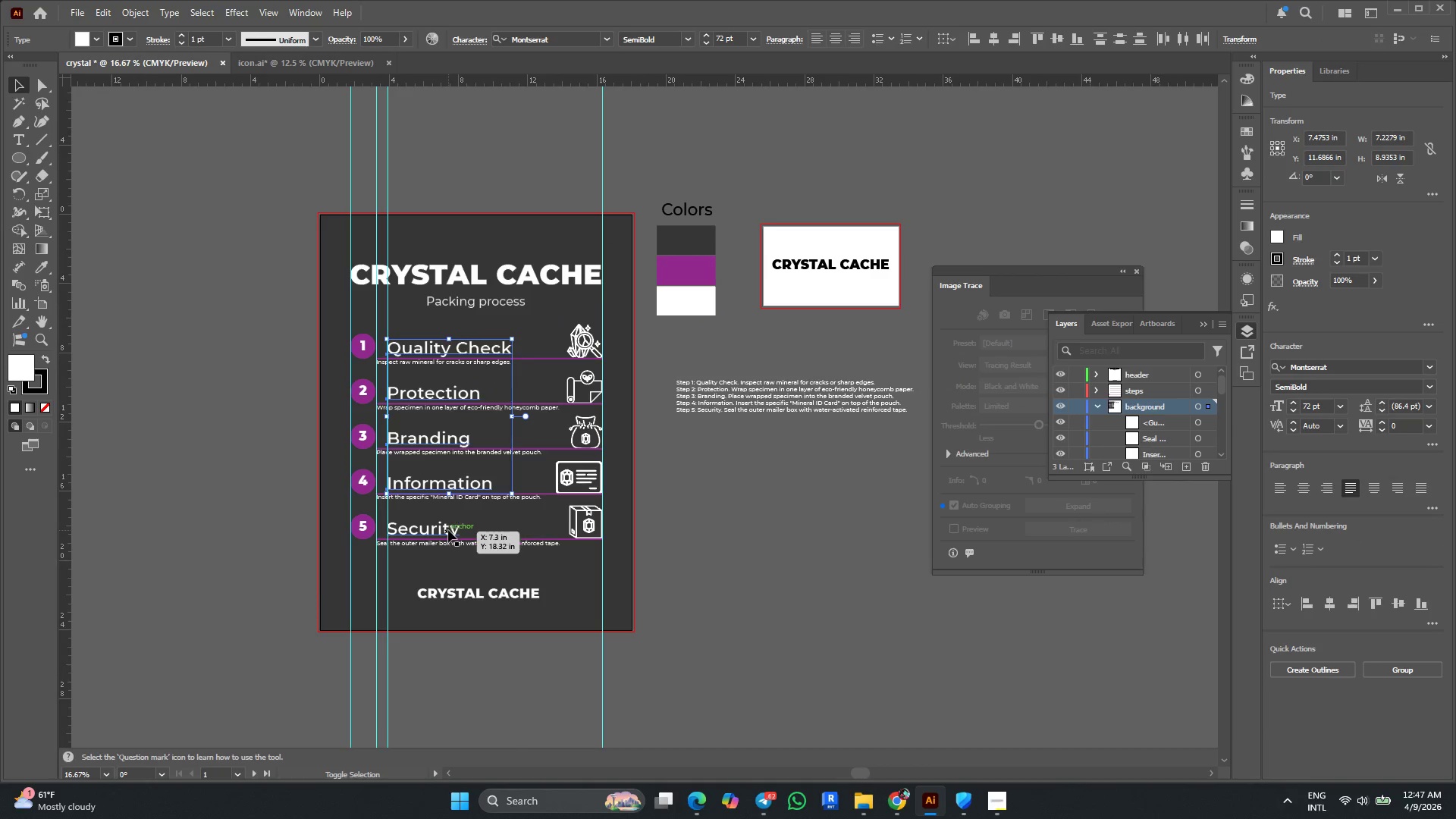 
left_click([448, 530])
 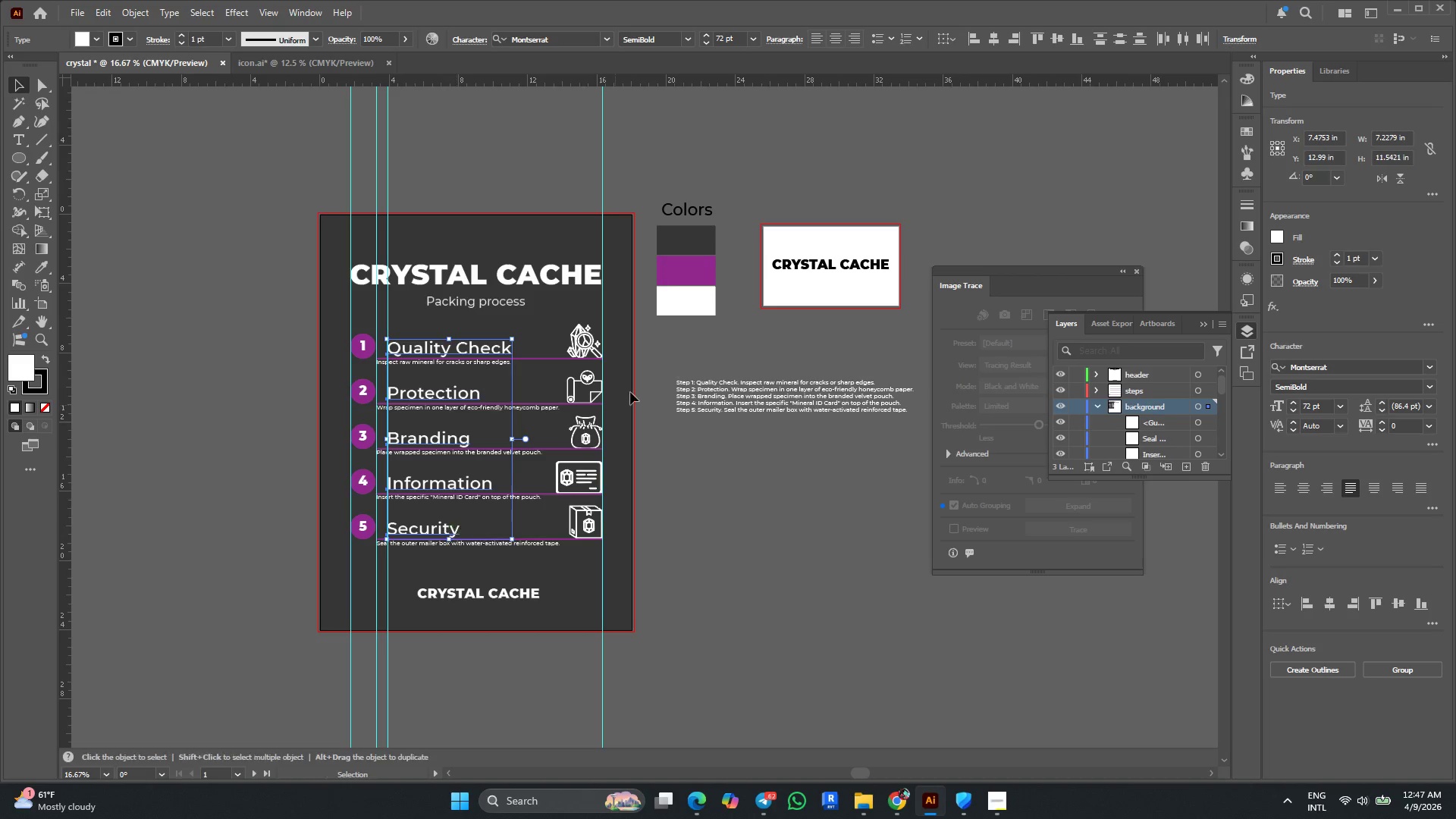 
hold_key(key=AltLeft, duration=0.34)
scroll: coordinate [672, 350], scroll_direction: up, amount: 3.0
 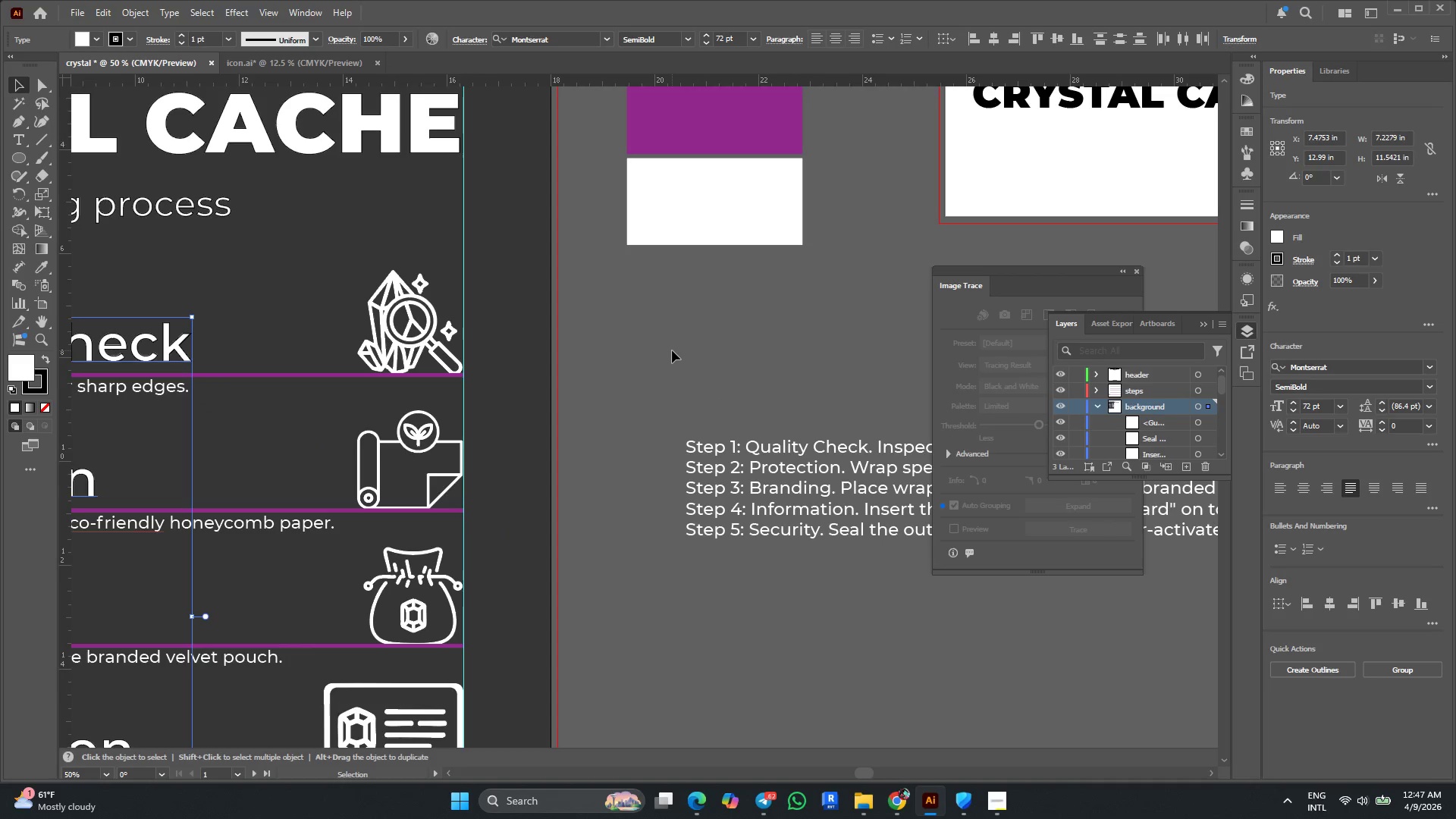 
key(I)
 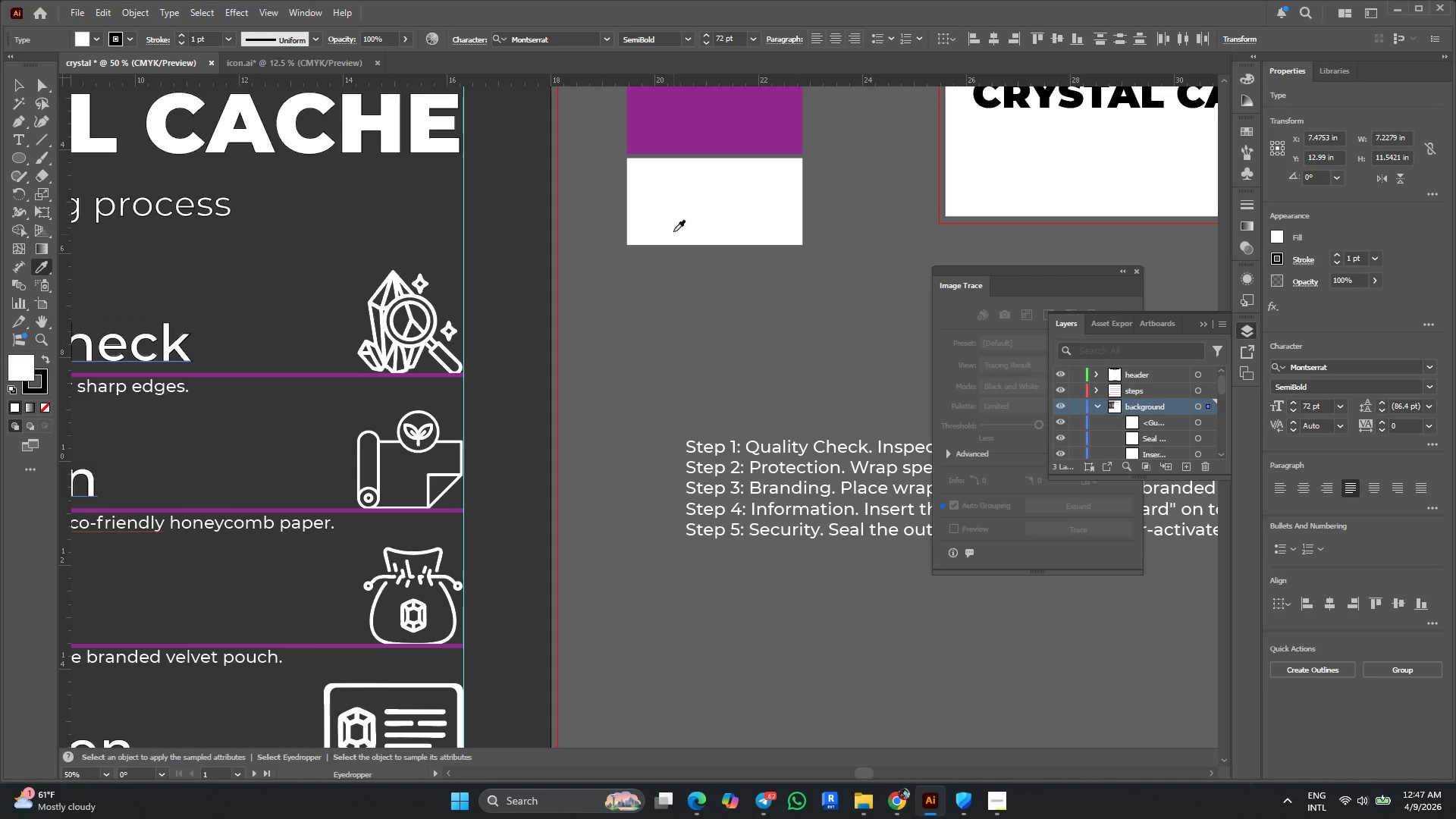 
left_click([677, 209])
 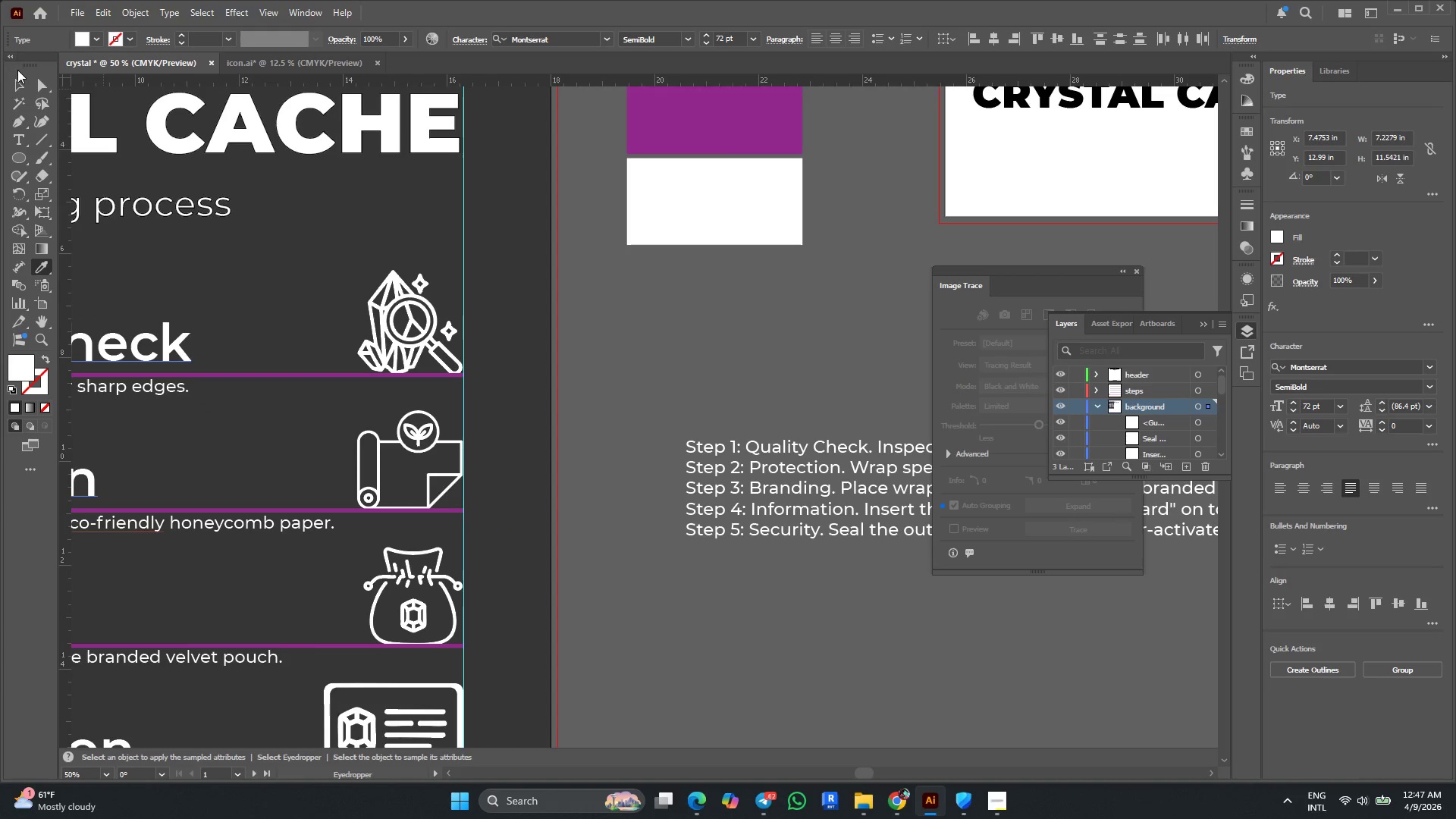 
left_click([17, 80])
 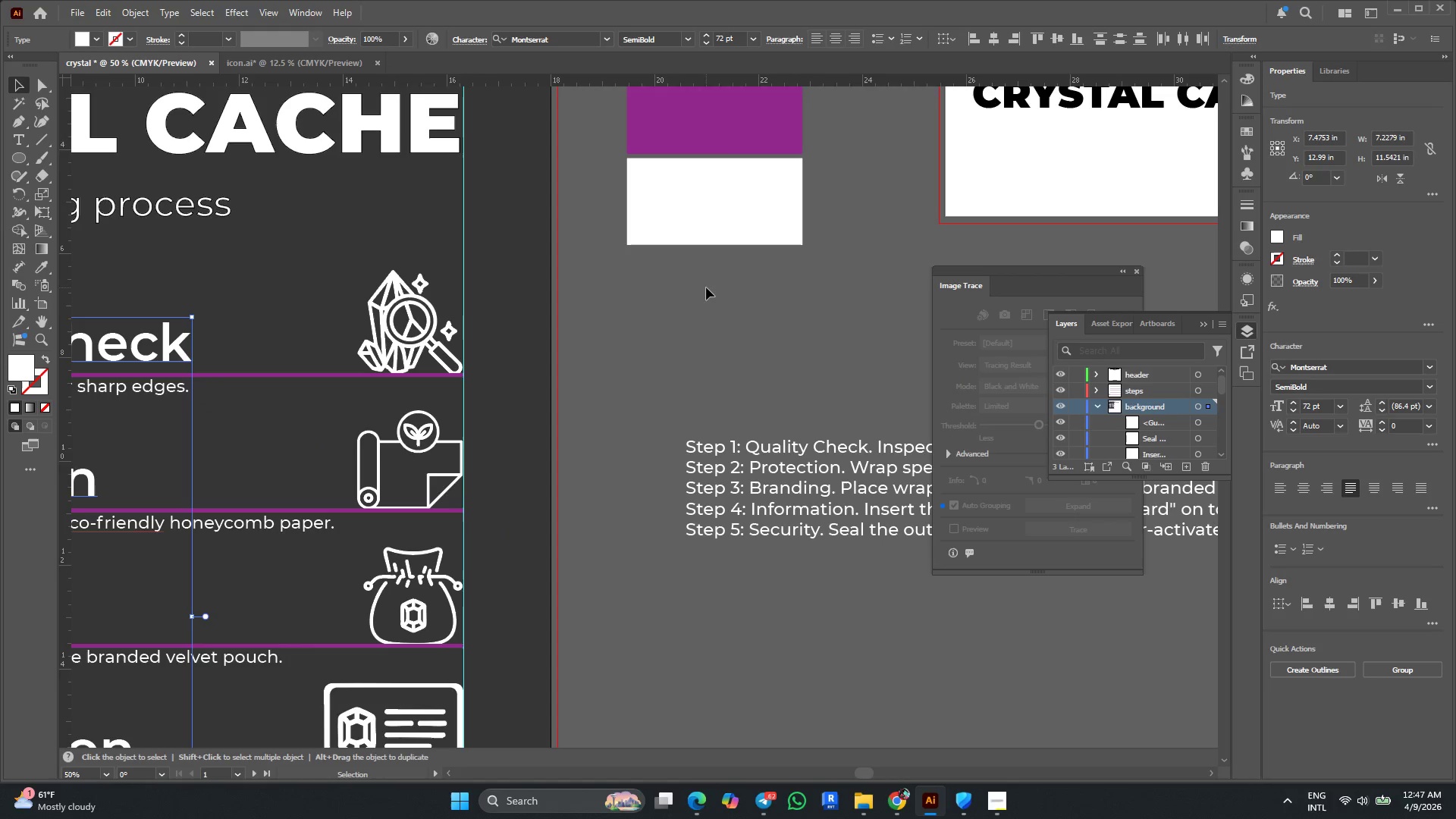 
left_click([708, 288])
 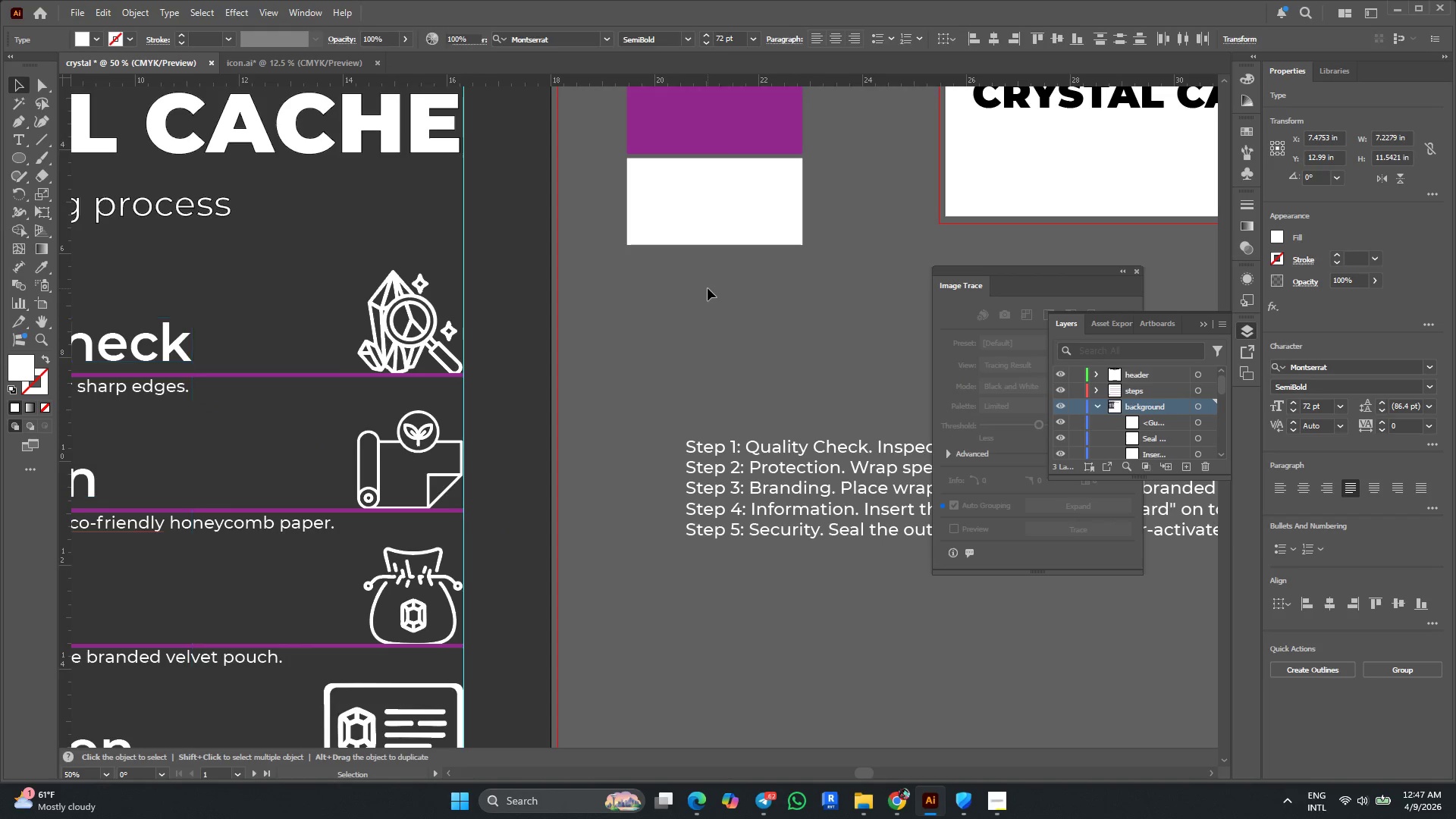 
hold_key(key=AltLeft, duration=0.31)
scroll: coordinate [708, 288], scroll_direction: down, amount: 2.0
 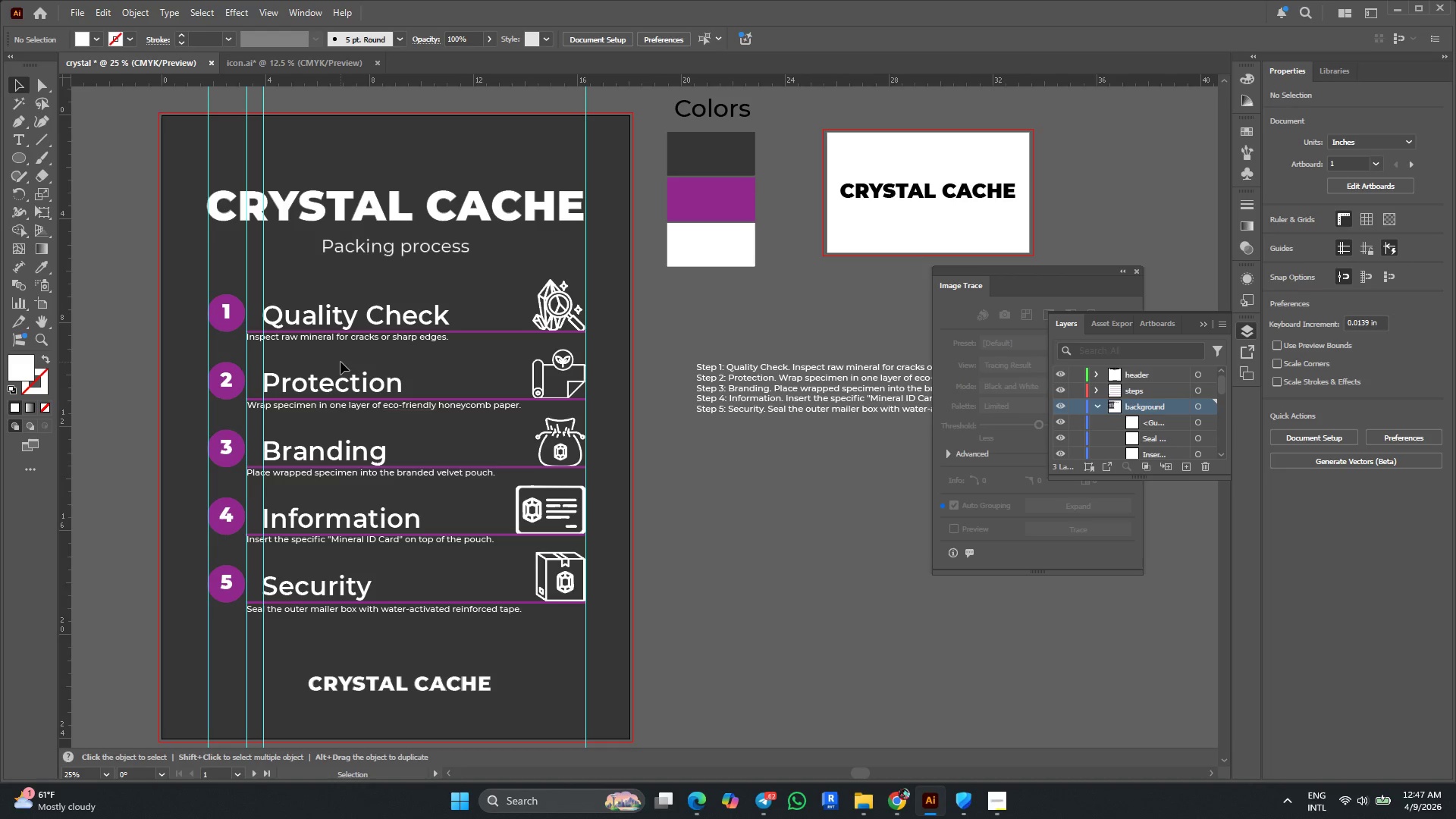 
wait(6.89)
 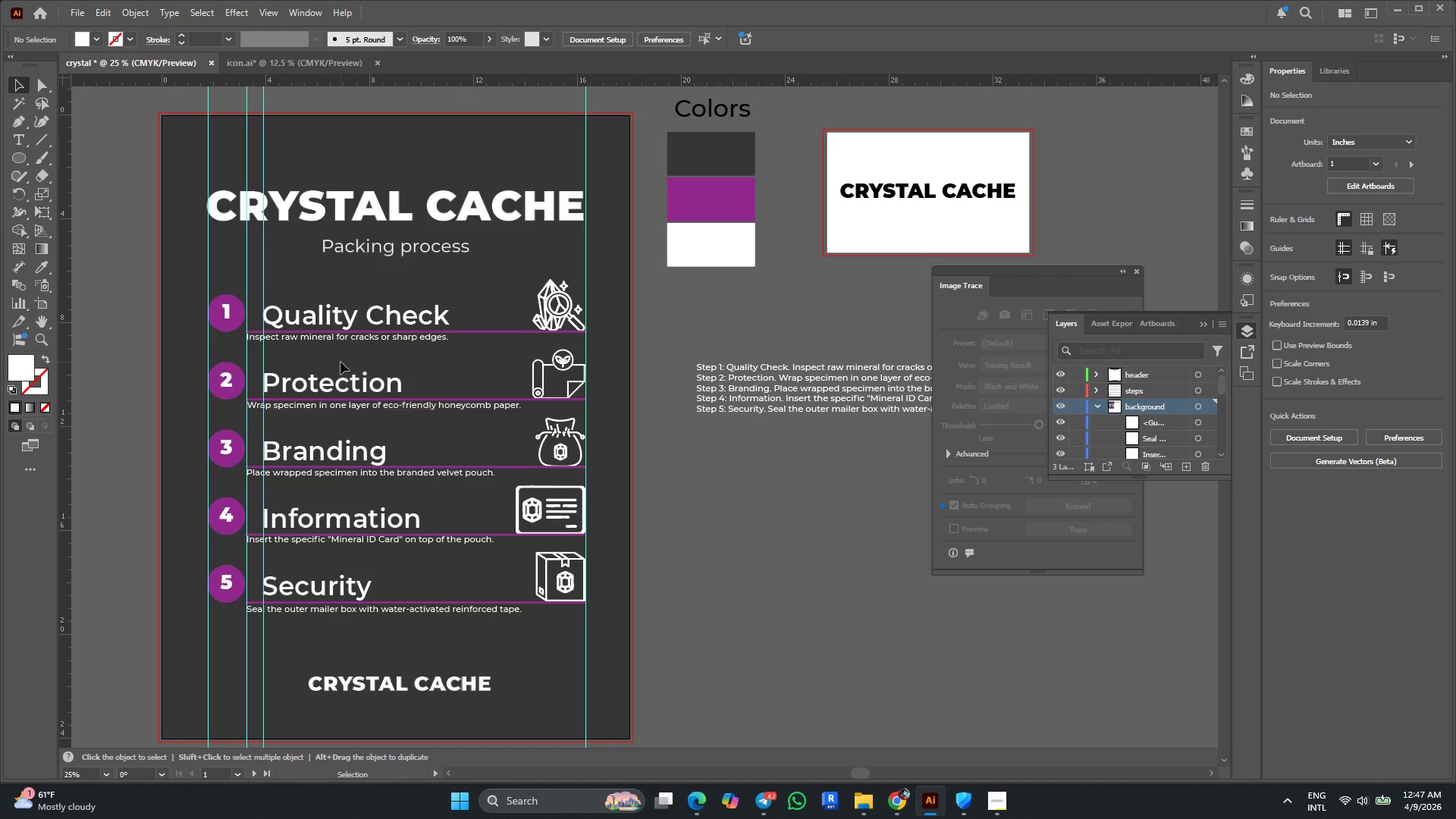 
key(Alt+AltLeft)
 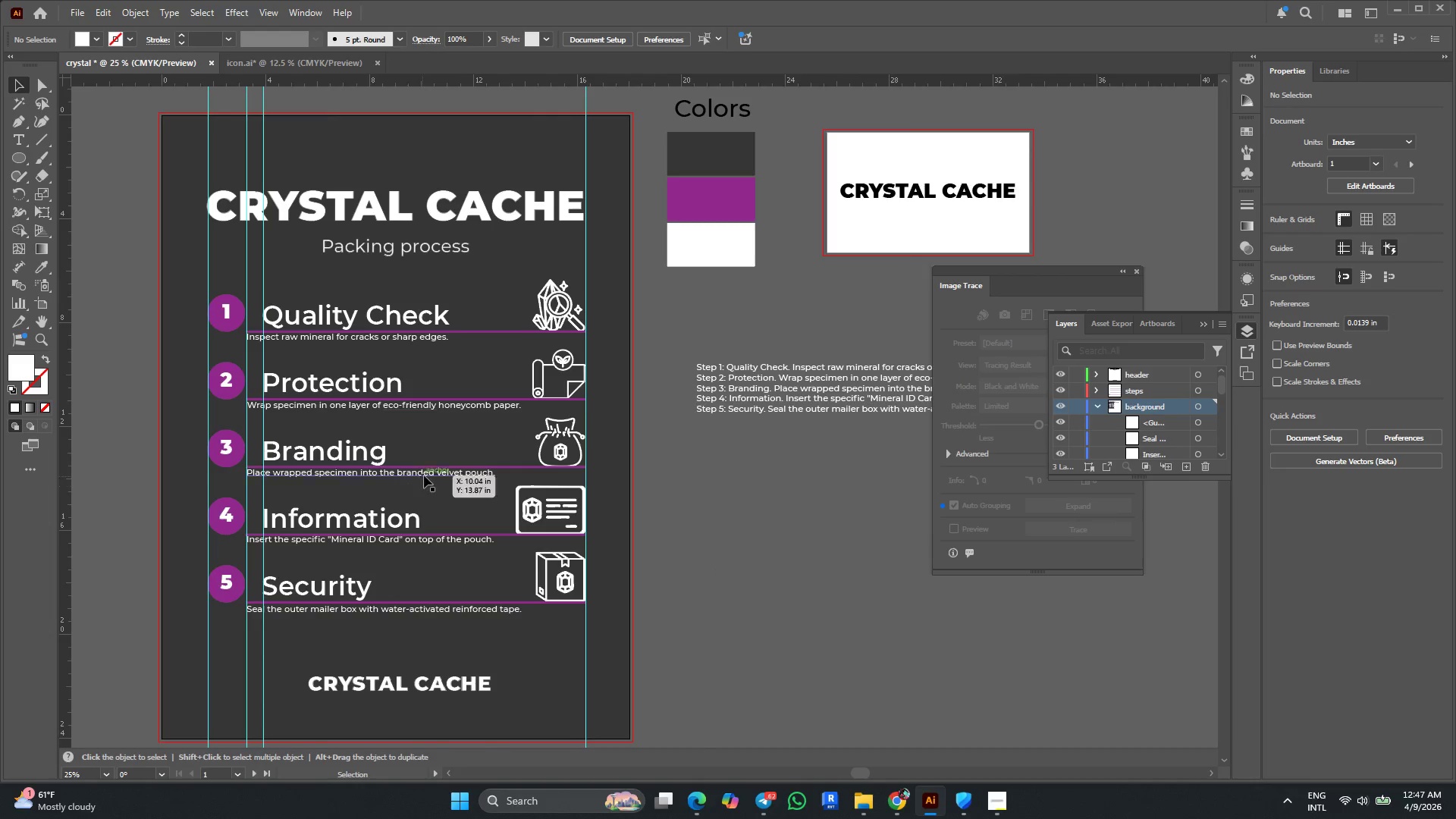 
key(Alt+AltLeft)
 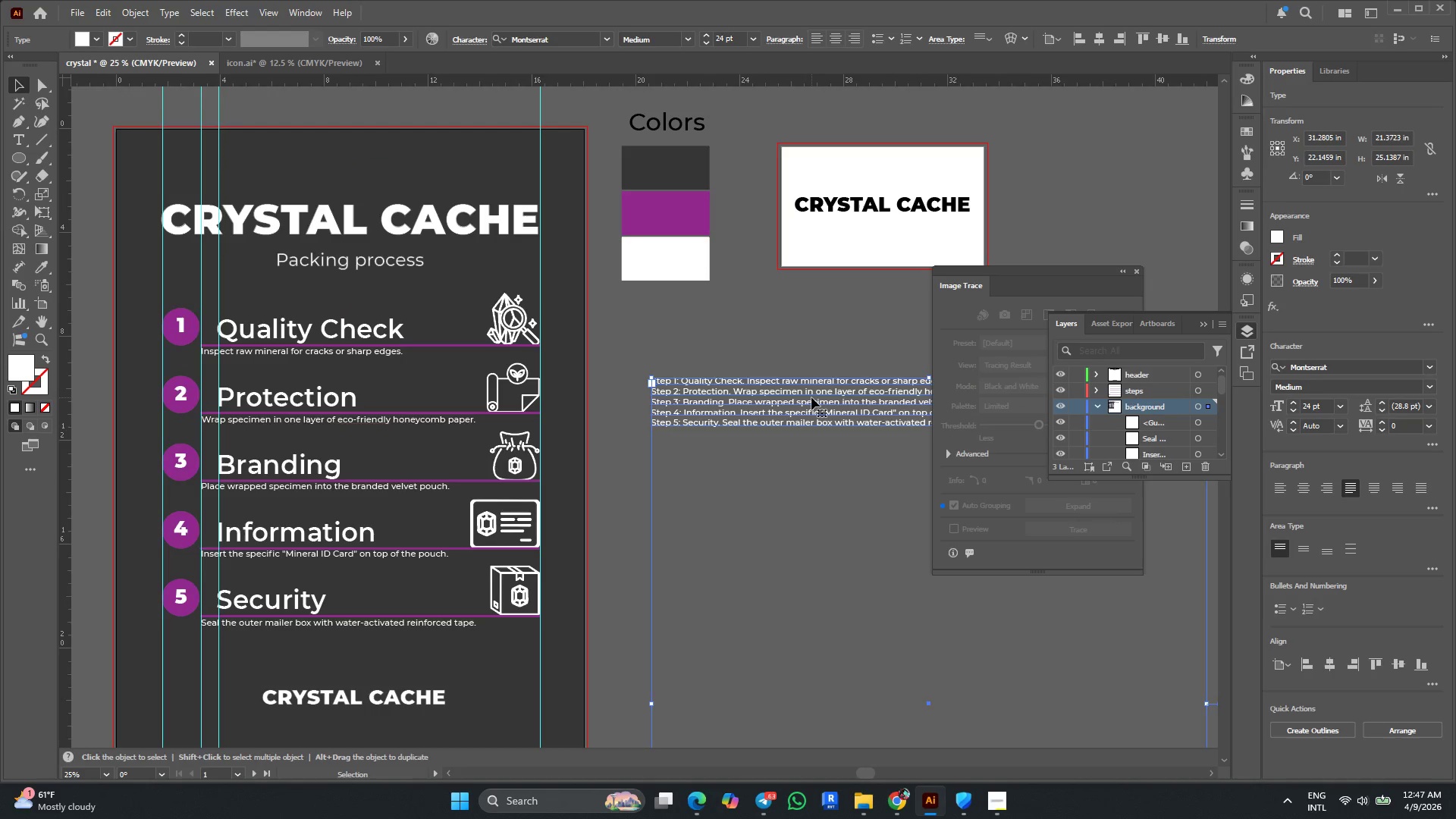 
scroll: coordinate [351, 497], scroll_direction: none, amount: 0.0
 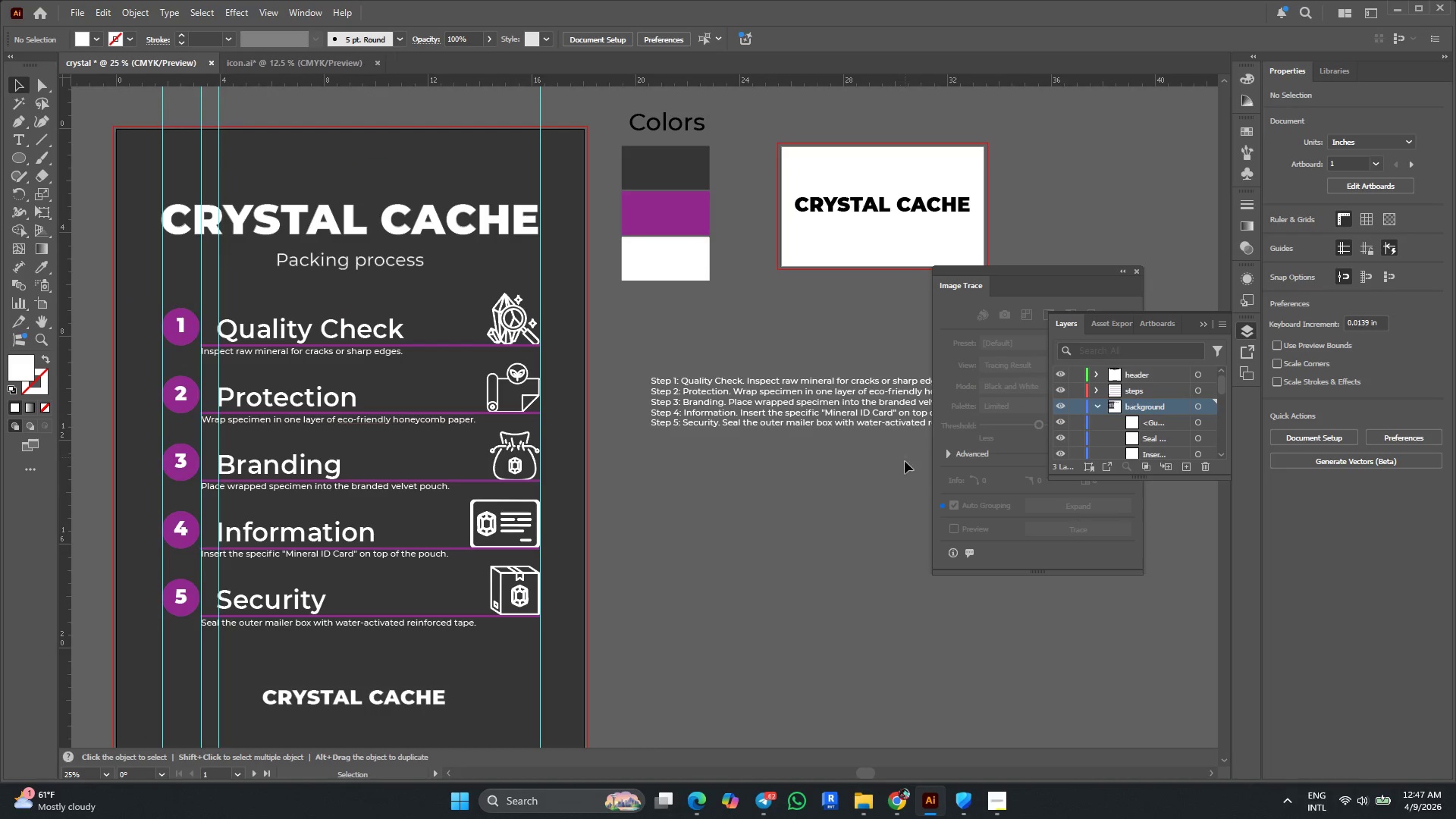 
wait(7.2)
 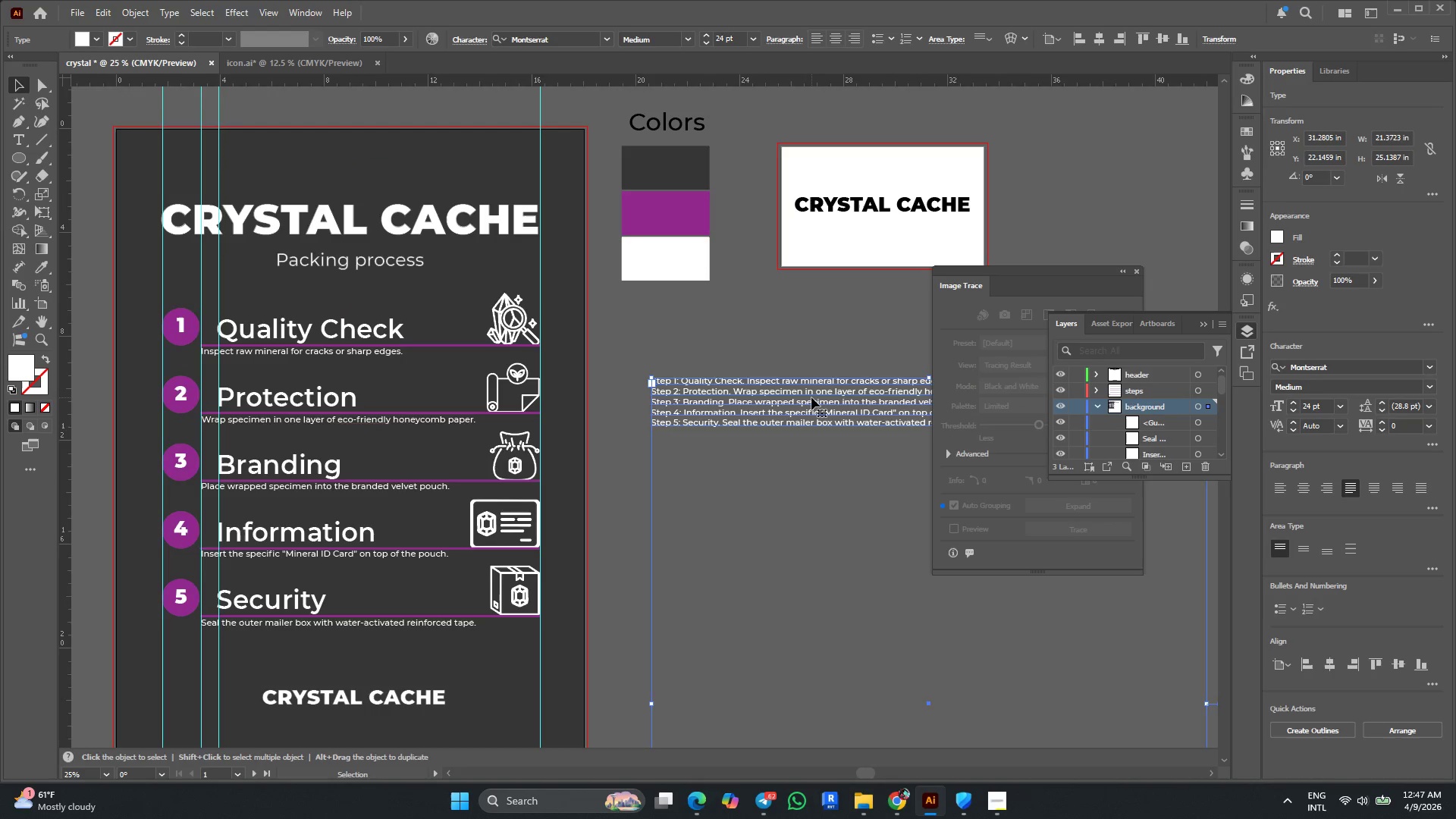 
key(Delete)
 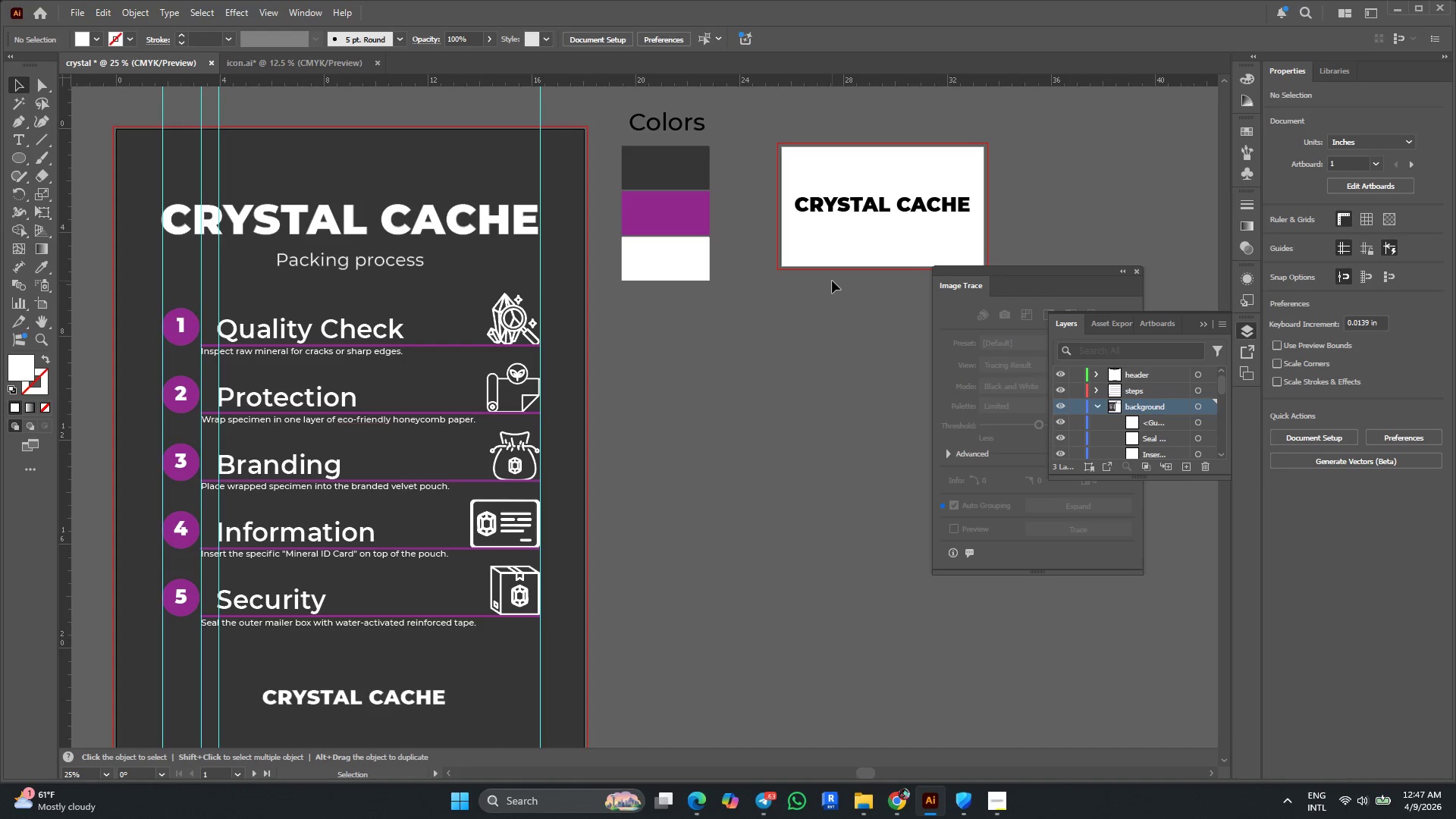 
hold_key(key=AltLeft, duration=0.5)
scroll: coordinate [500, 456], scroll_direction: up, amount: 3.0
 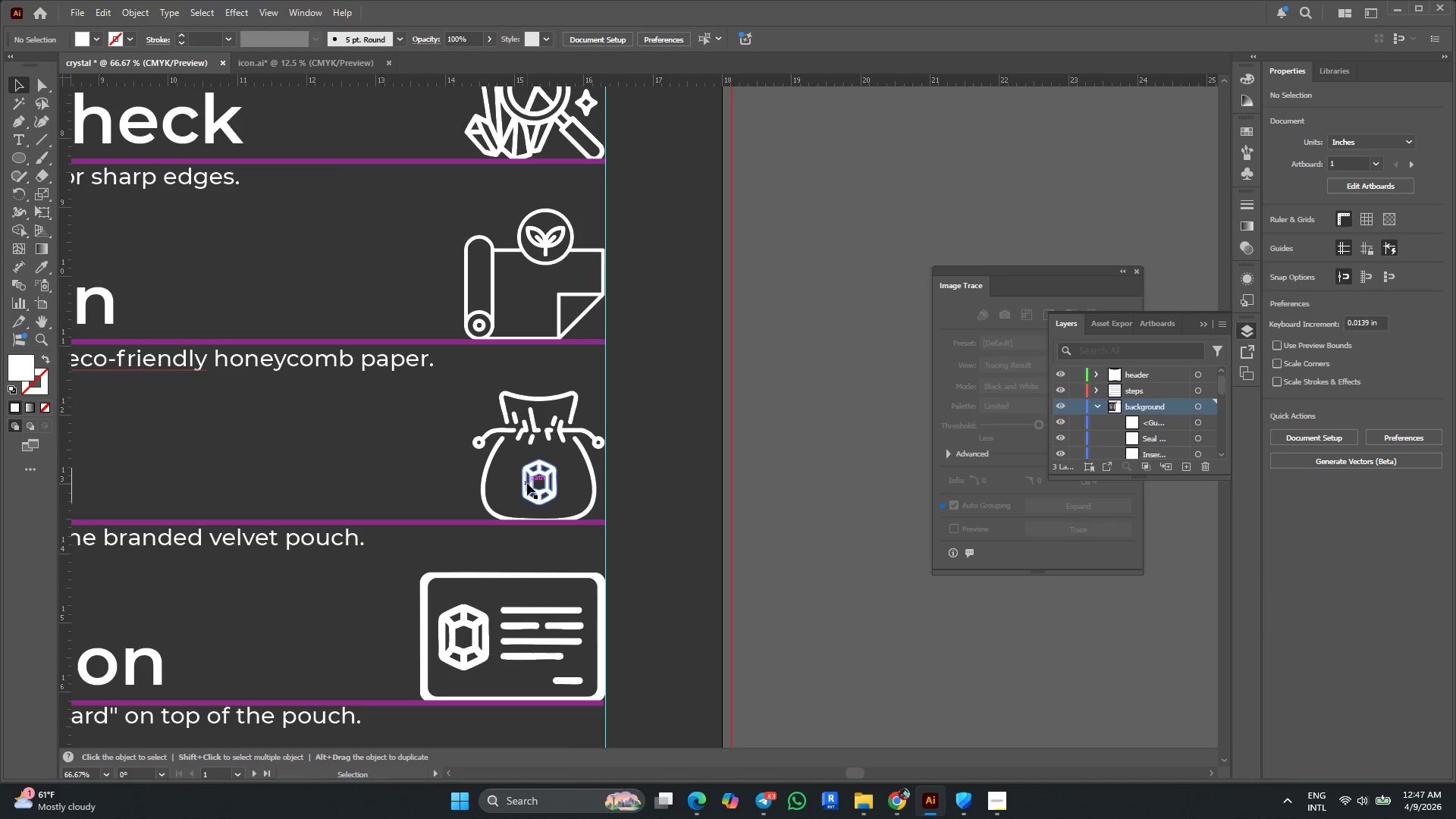 
left_click([527, 483])
 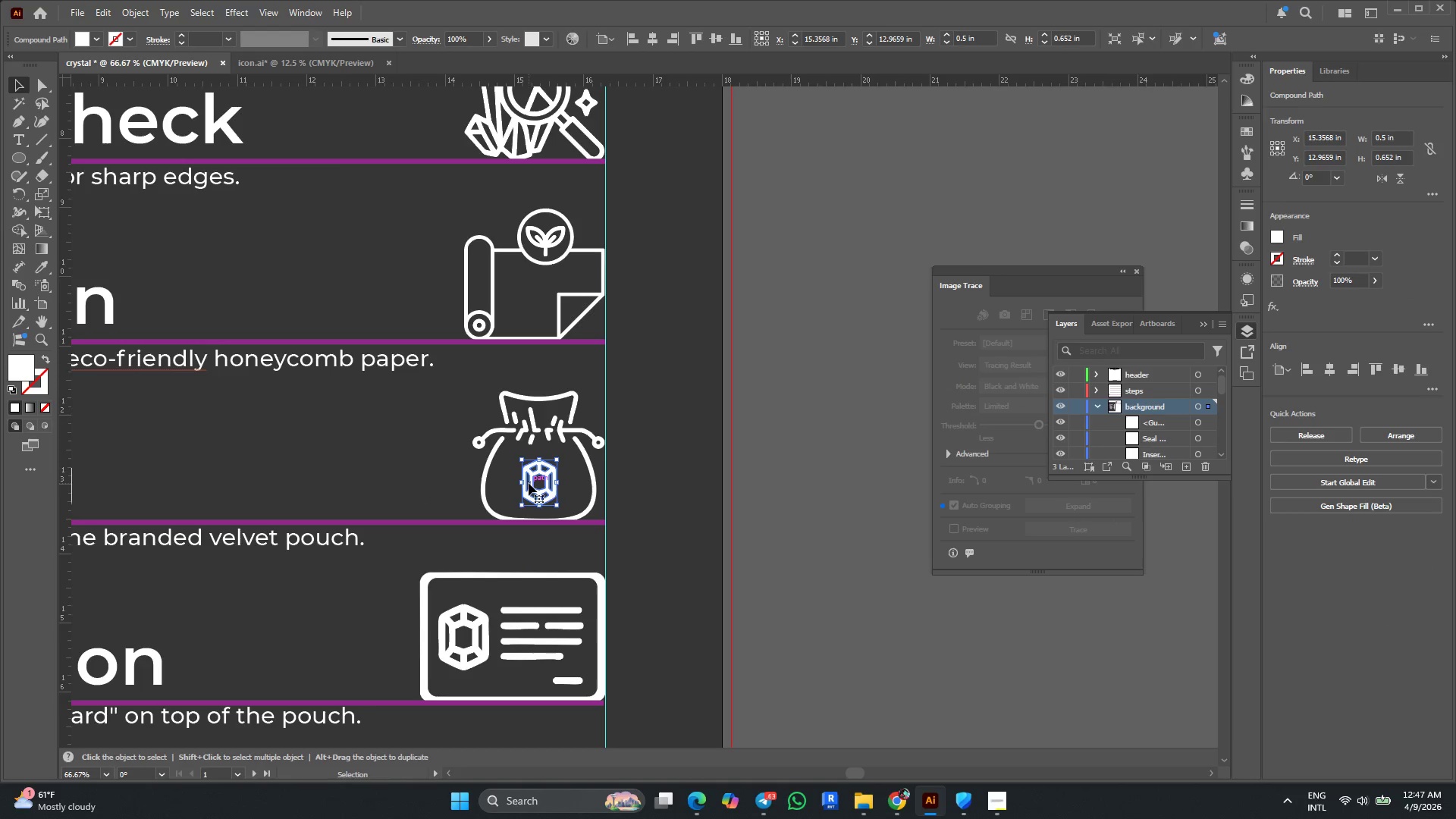 
key(Shift+ShiftLeft)
 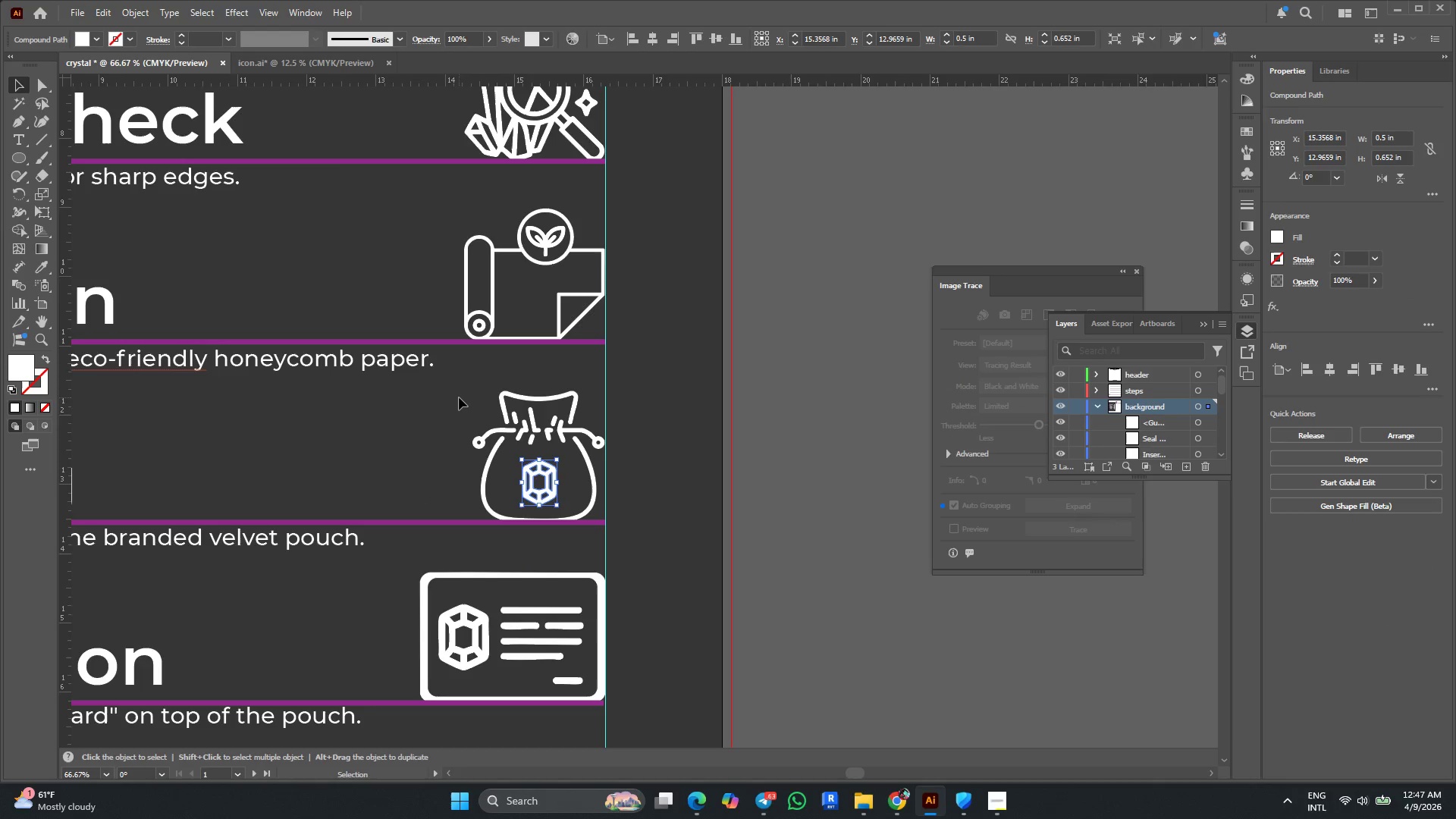 
left_click_drag(start_coordinate=[459, 397], to_coordinate=[597, 509])
 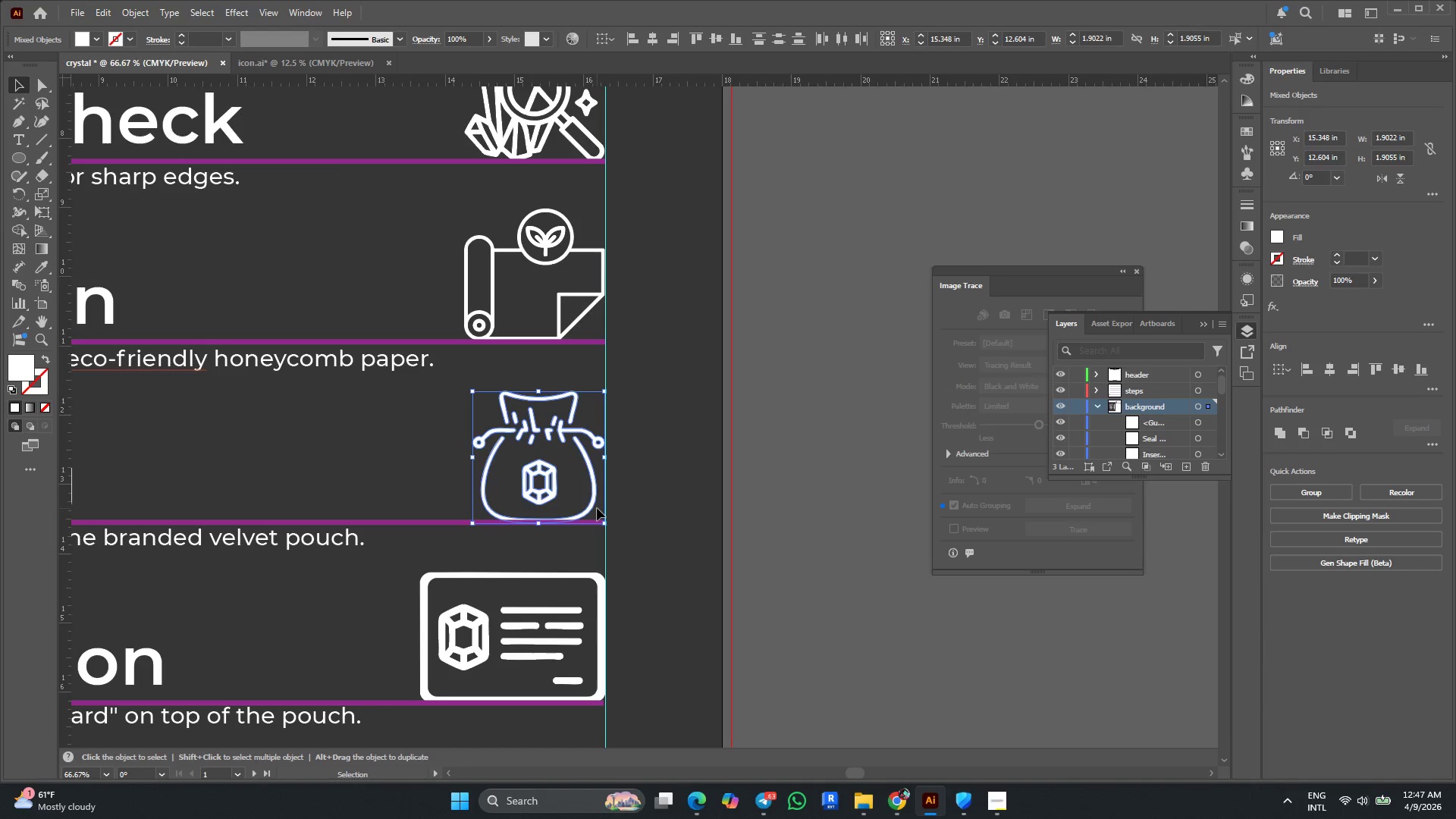 
key(Control+G)
 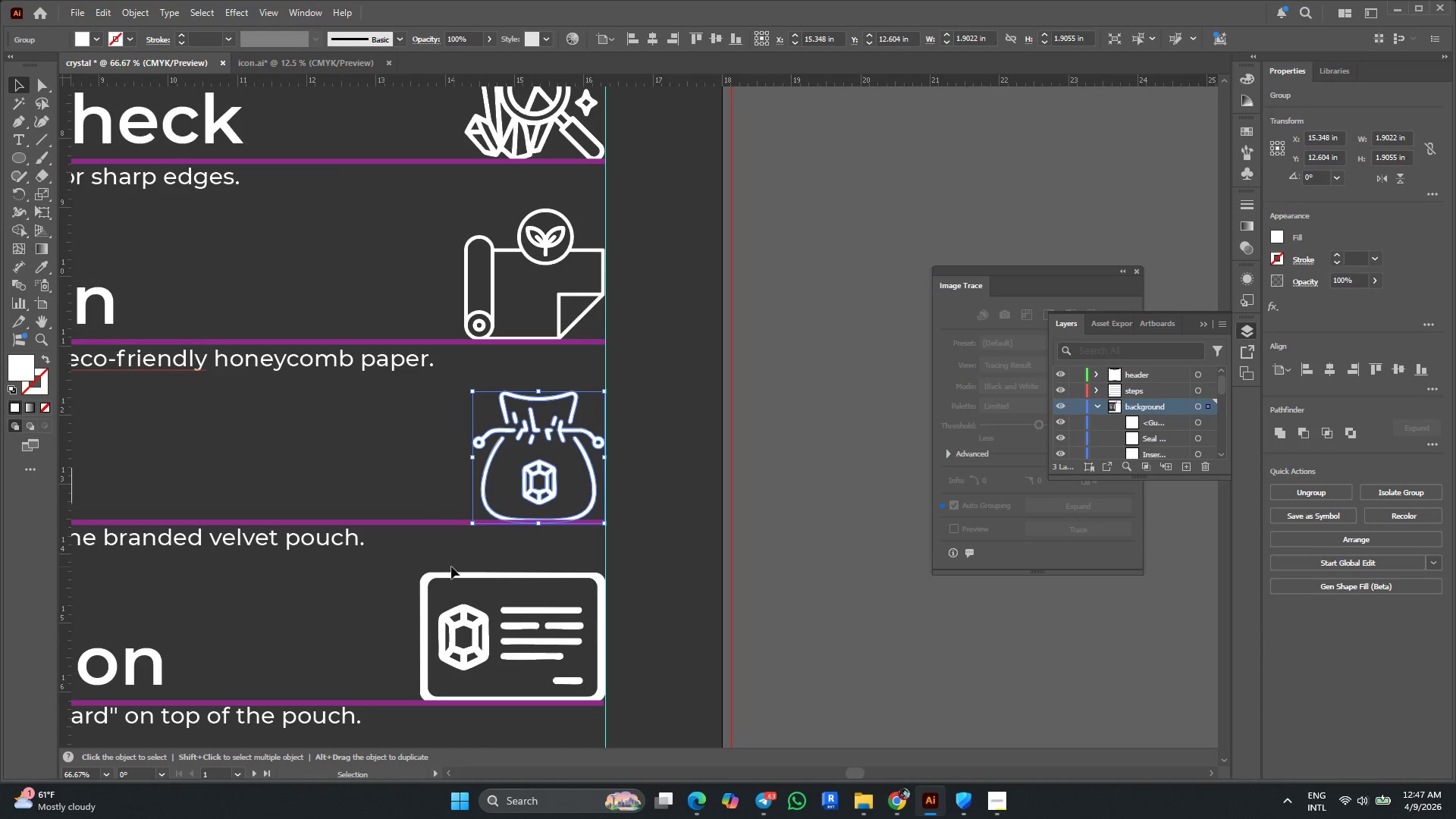 
left_click_drag(start_coordinate=[388, 563], to_coordinate=[587, 685])
 